 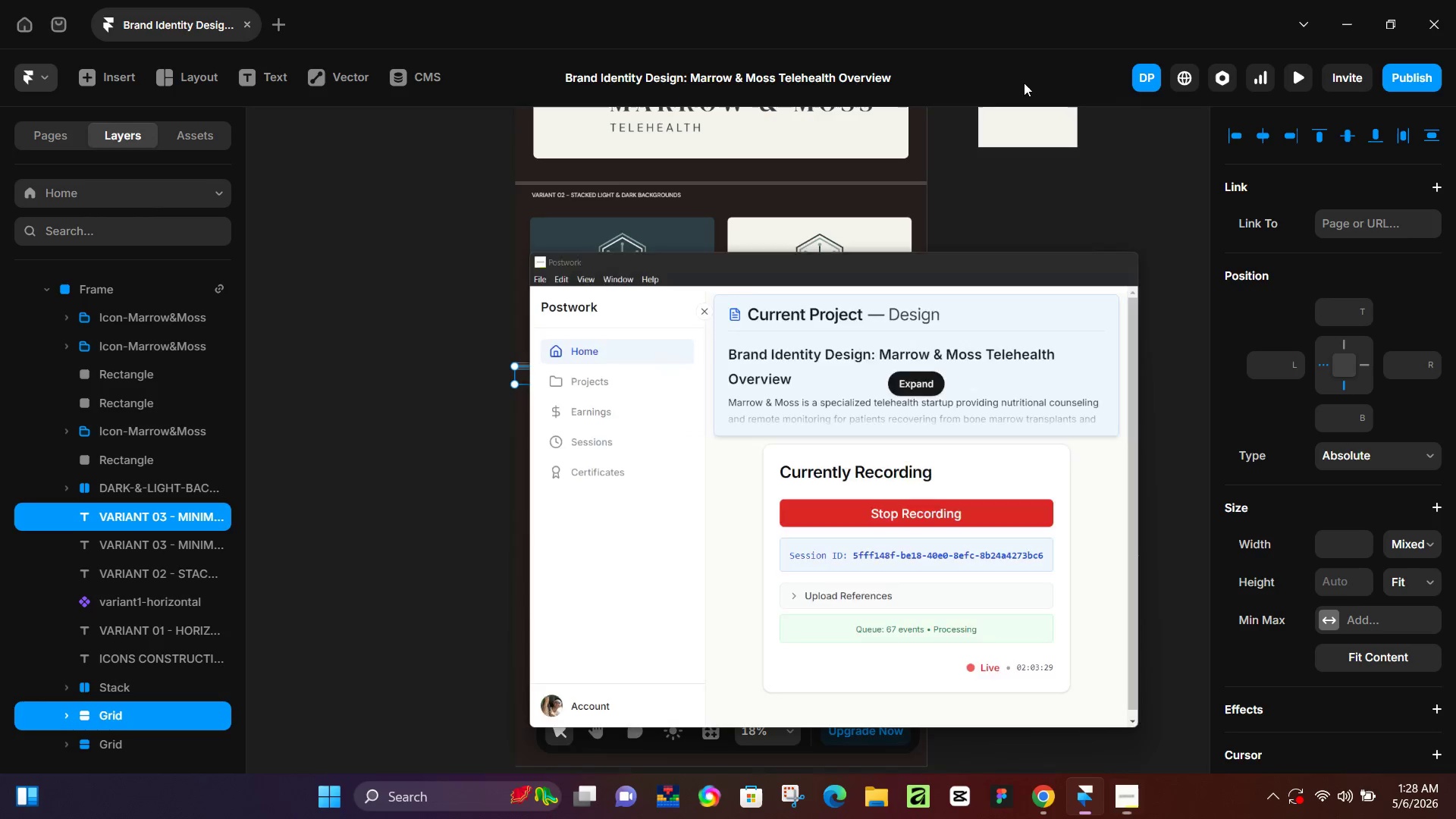 
hold_key(key=ArrowDown, duration=1.52)
 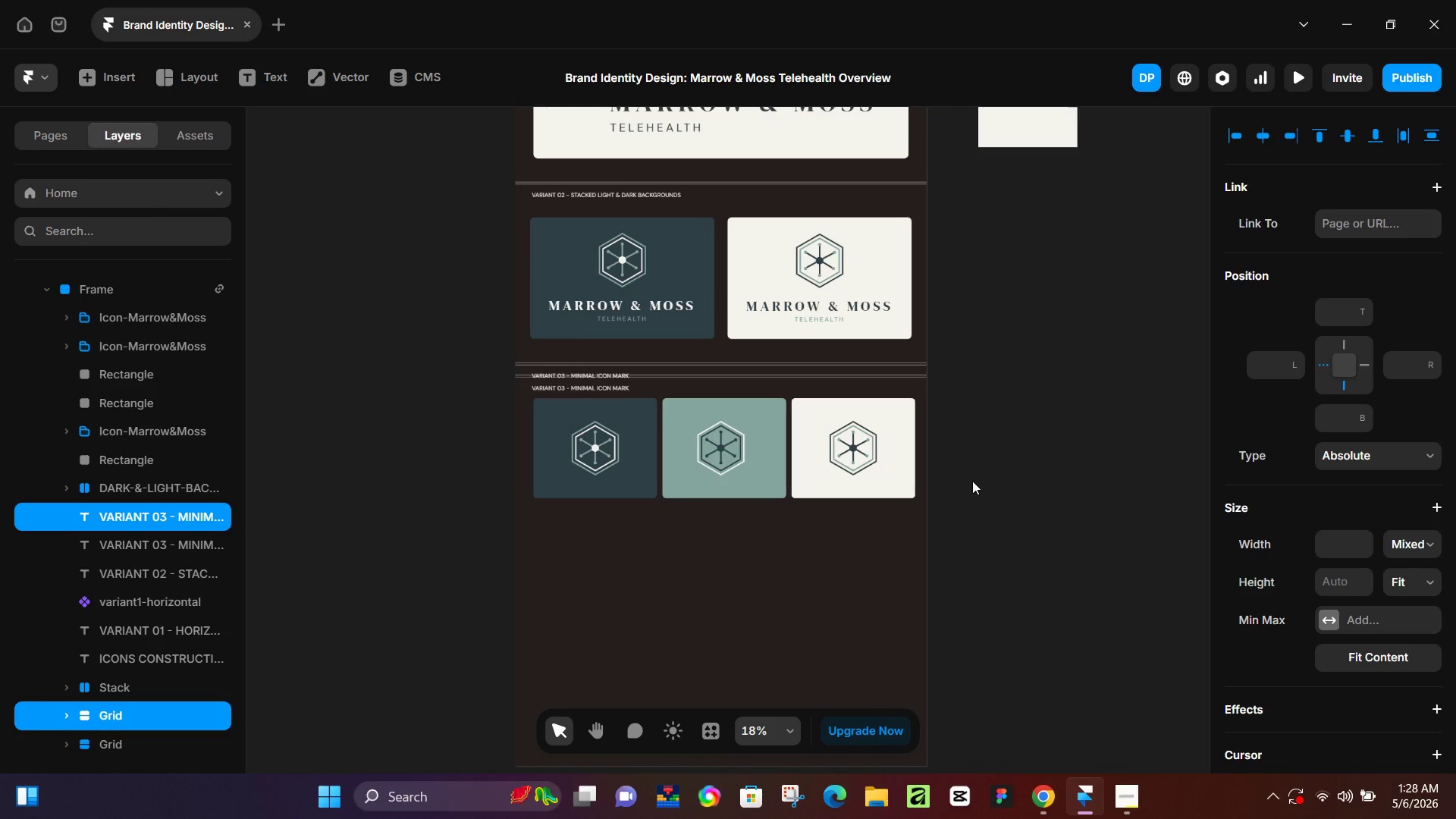 
hold_key(key=ArrowDown, duration=1.5)
 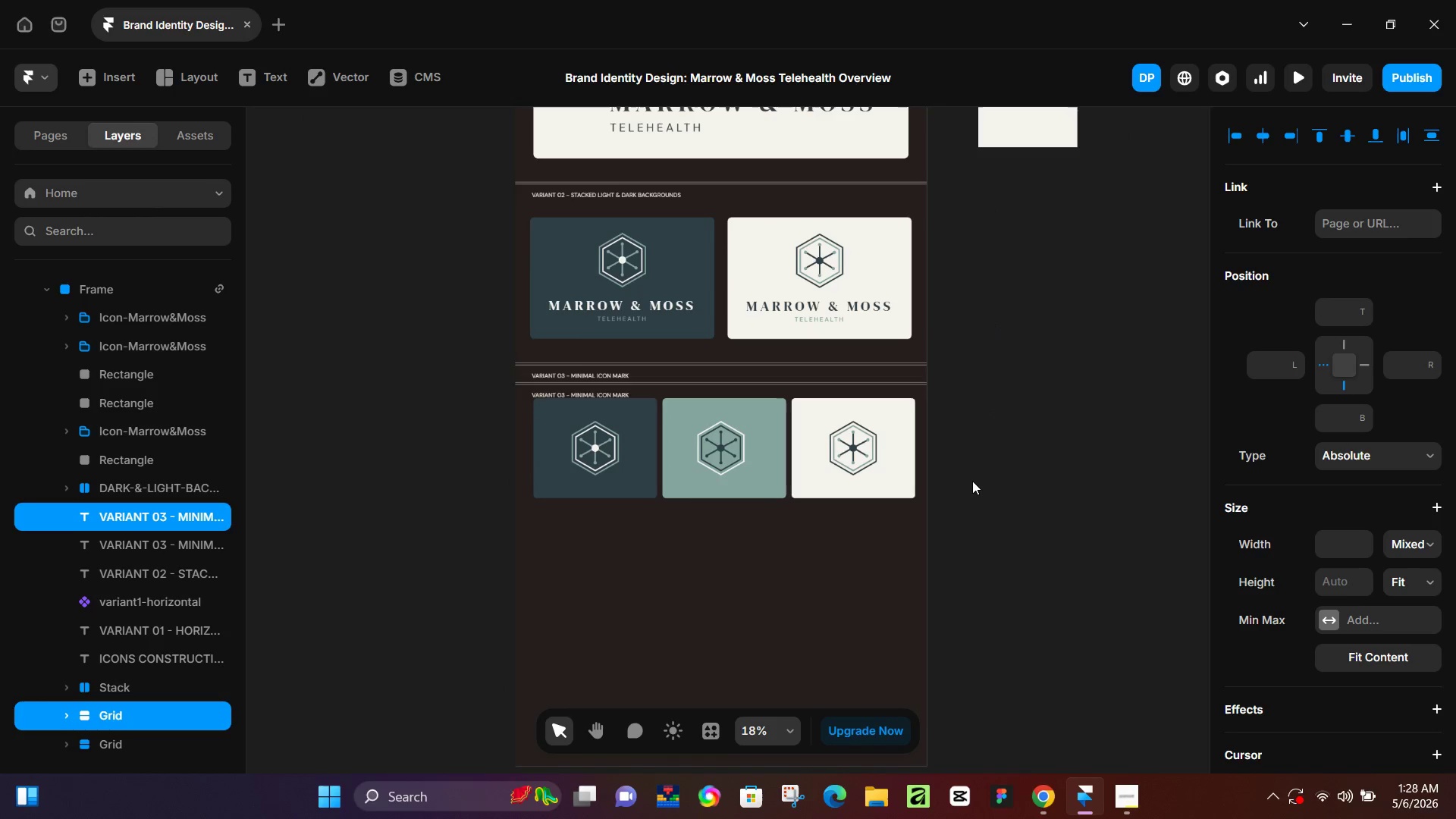 
hold_key(key=ArrowDown, duration=1.51)
 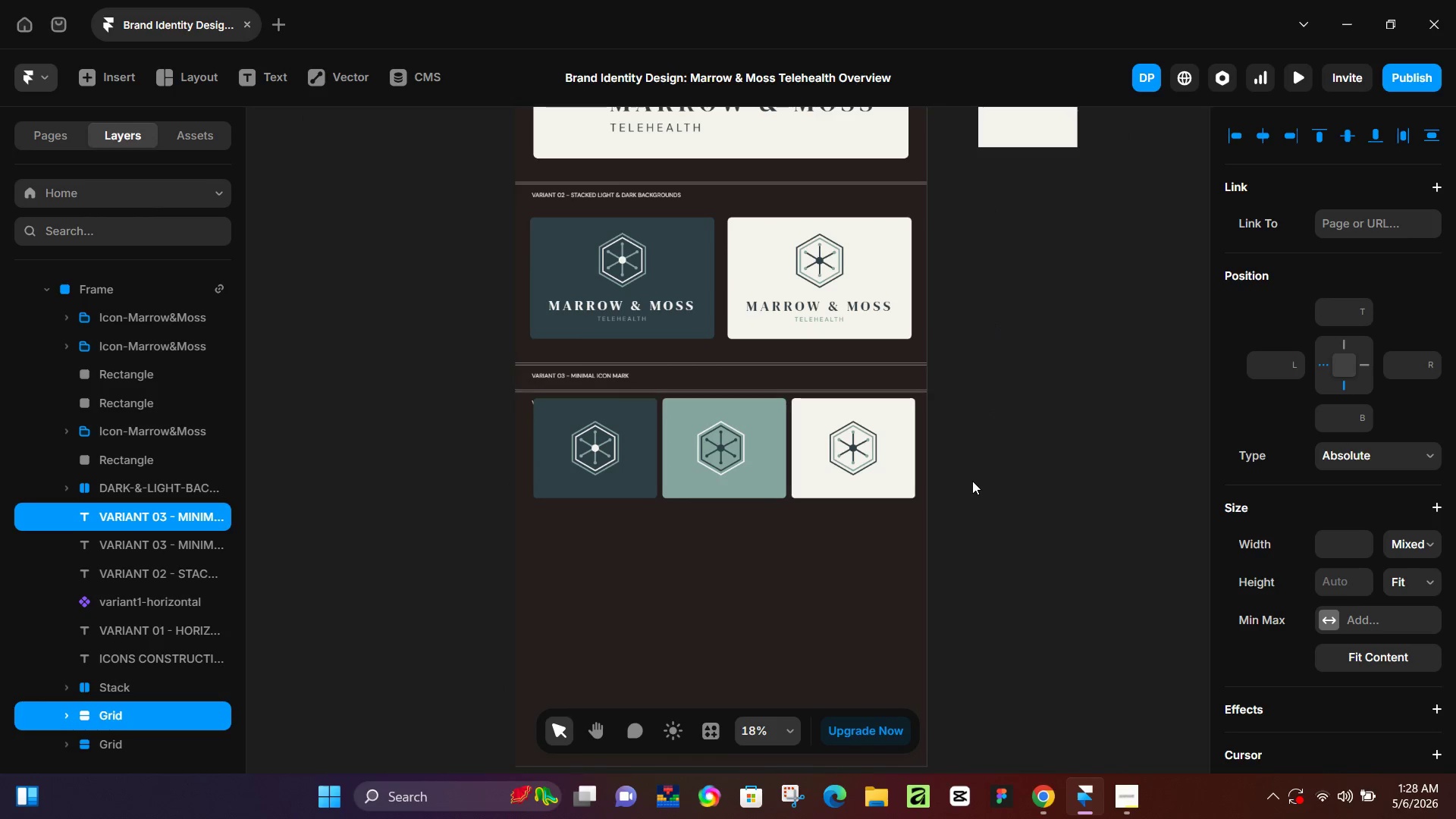 
hold_key(key=ArrowDown, duration=1.5)
 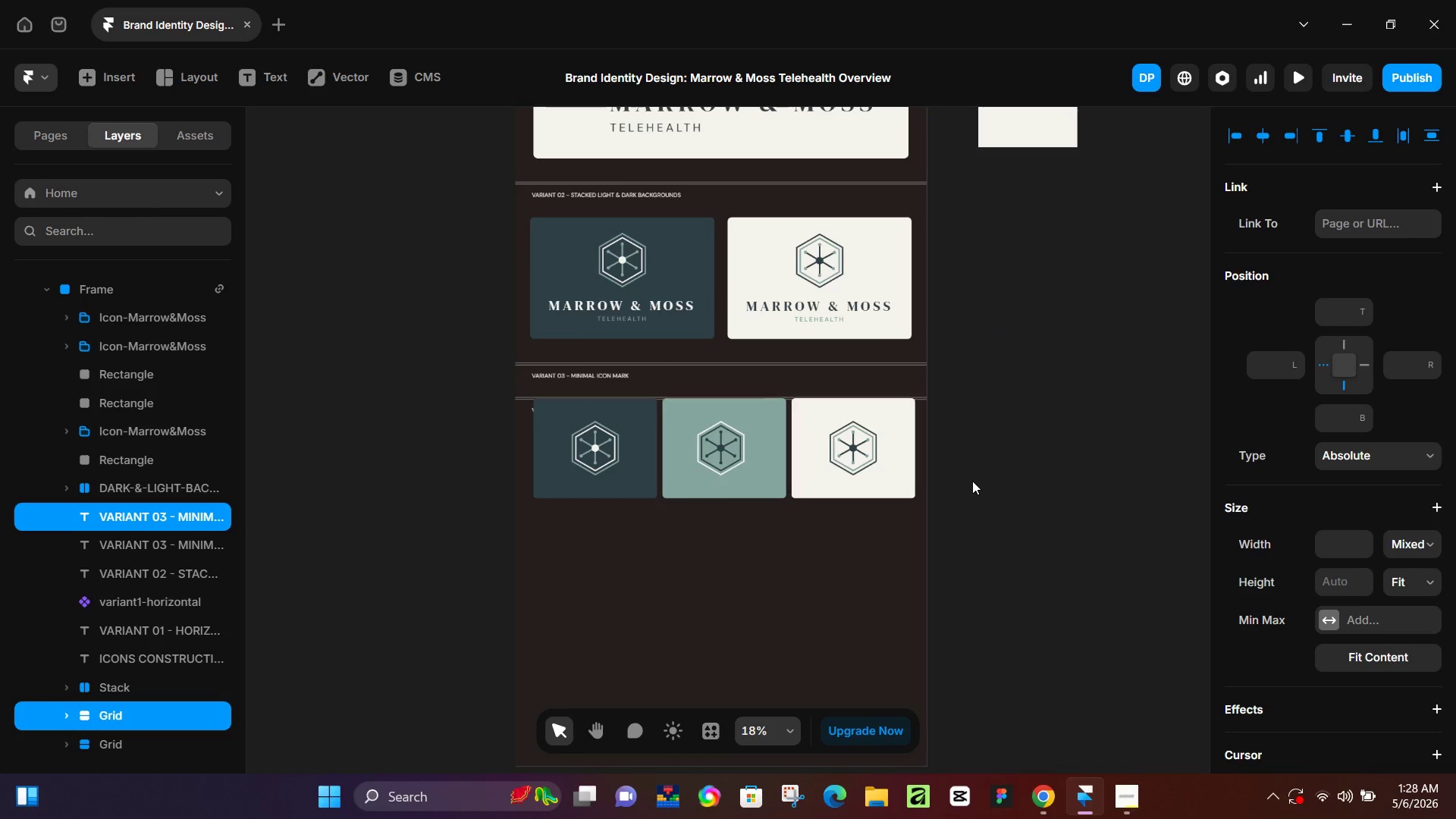 
hold_key(key=ArrowDown, duration=1.5)
 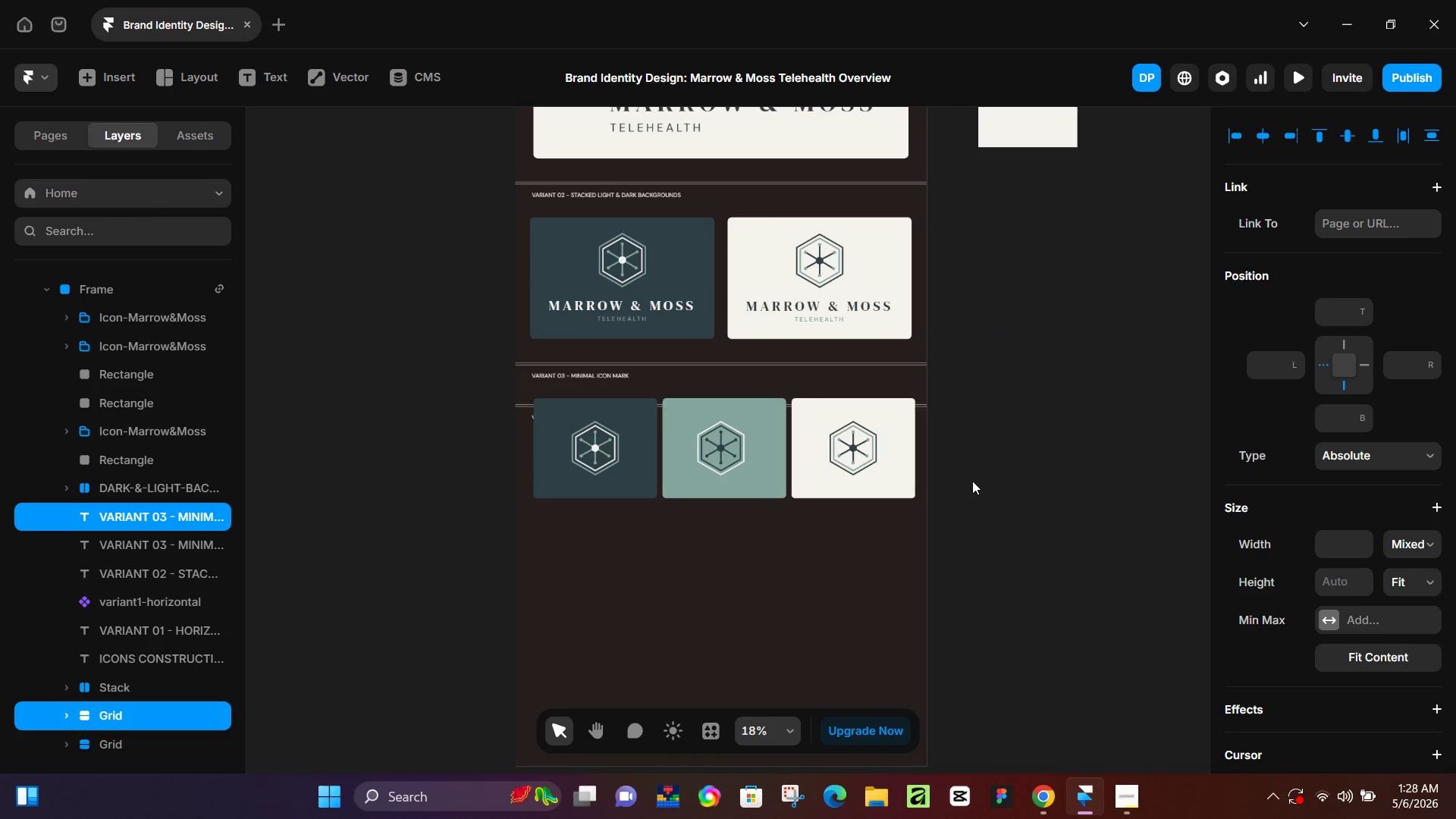 
hold_key(key=ArrowDown, duration=1.5)
 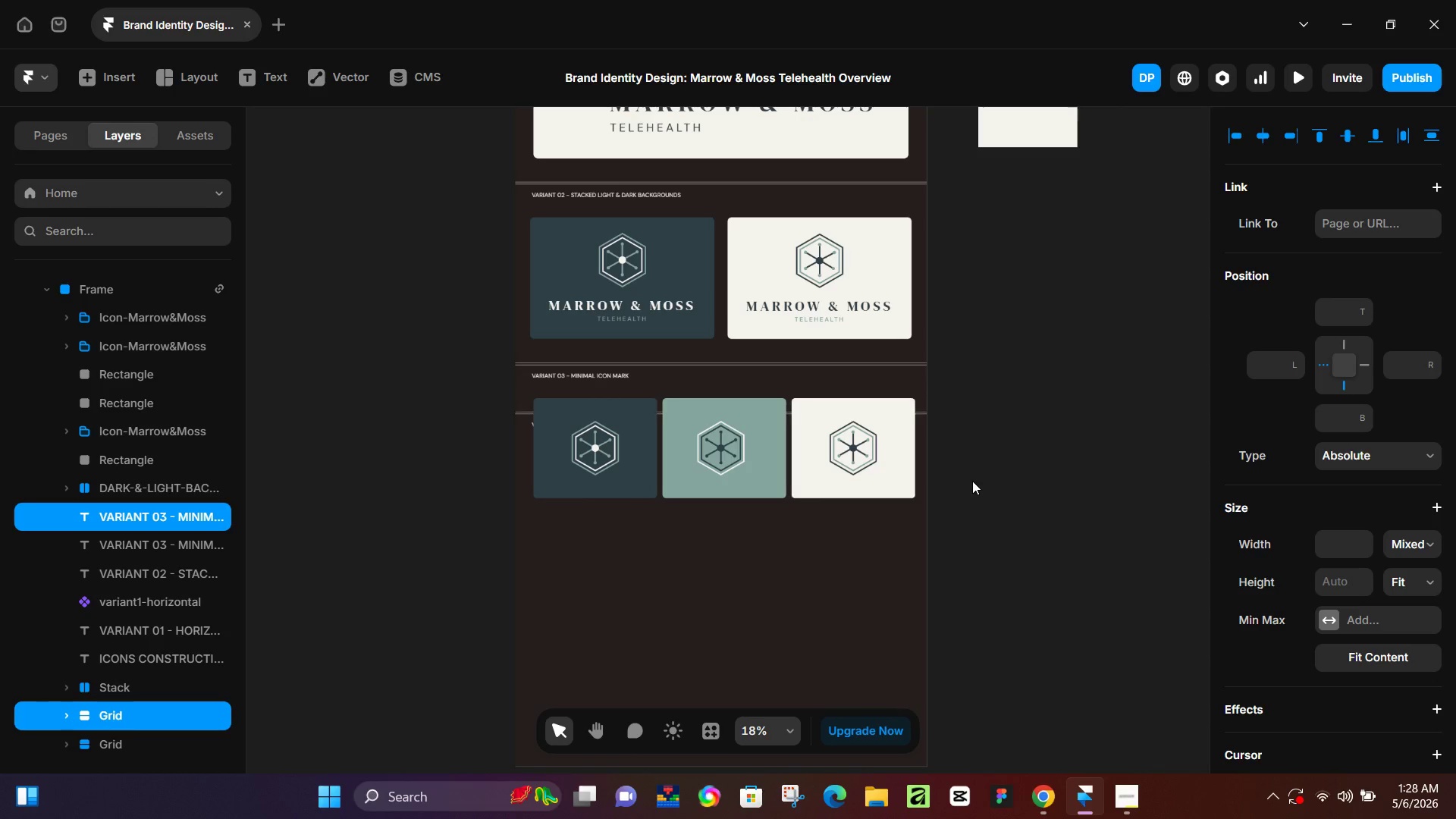 
hold_key(key=ArrowDown, duration=1.5)
 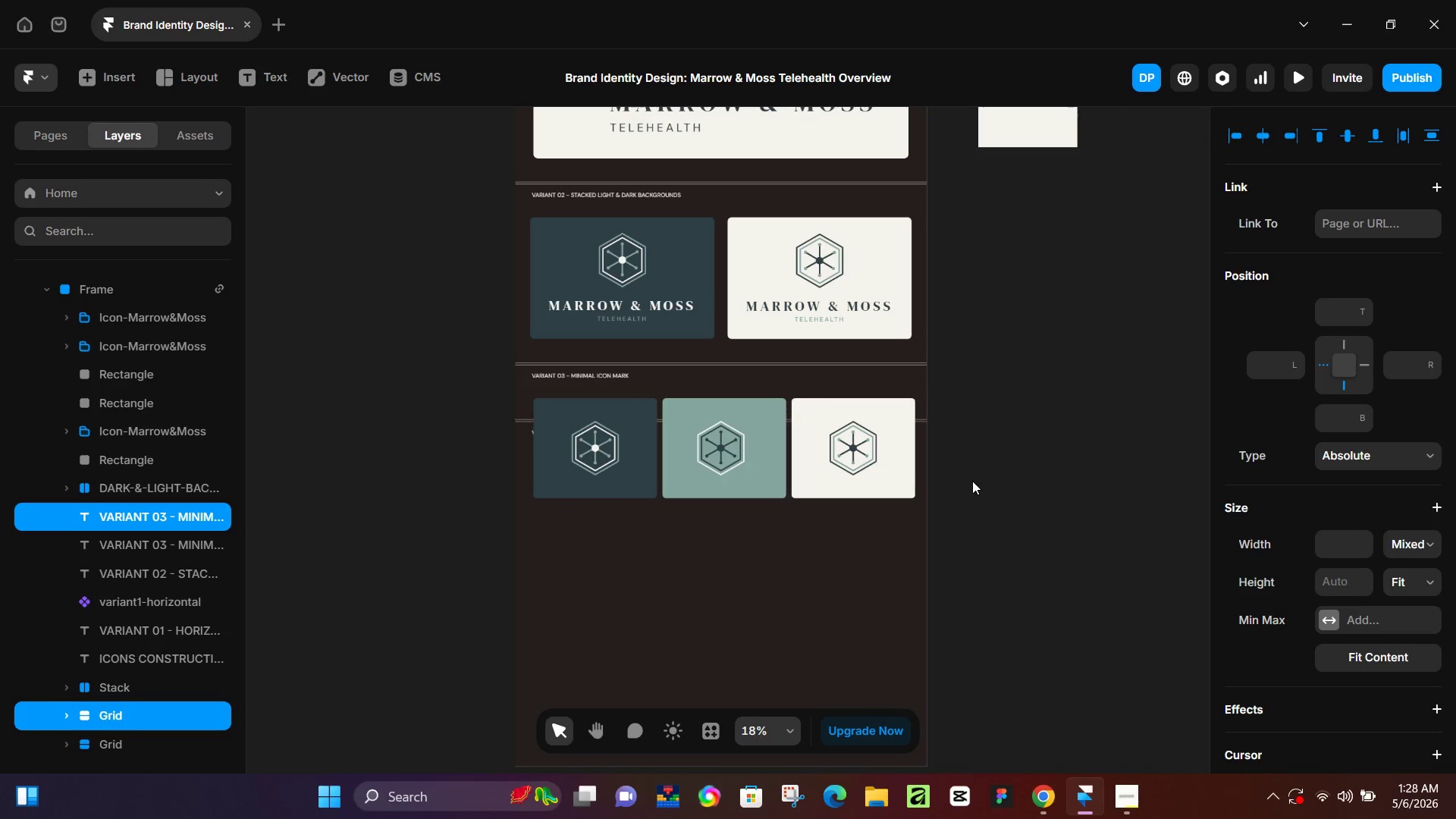 
hold_key(key=ArrowDown, duration=1.5)
 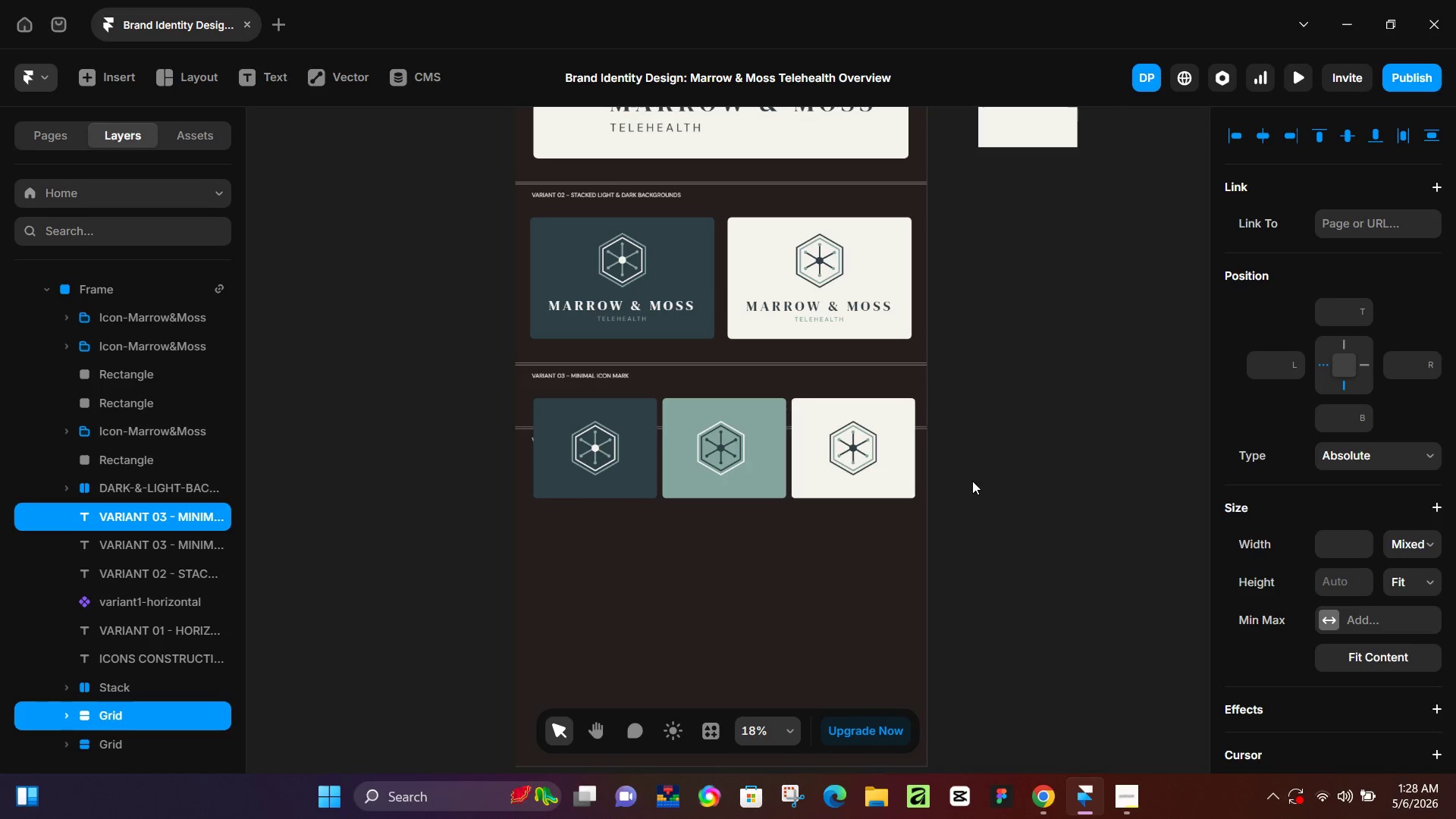 
hold_key(key=ArrowDown, duration=1.5)
 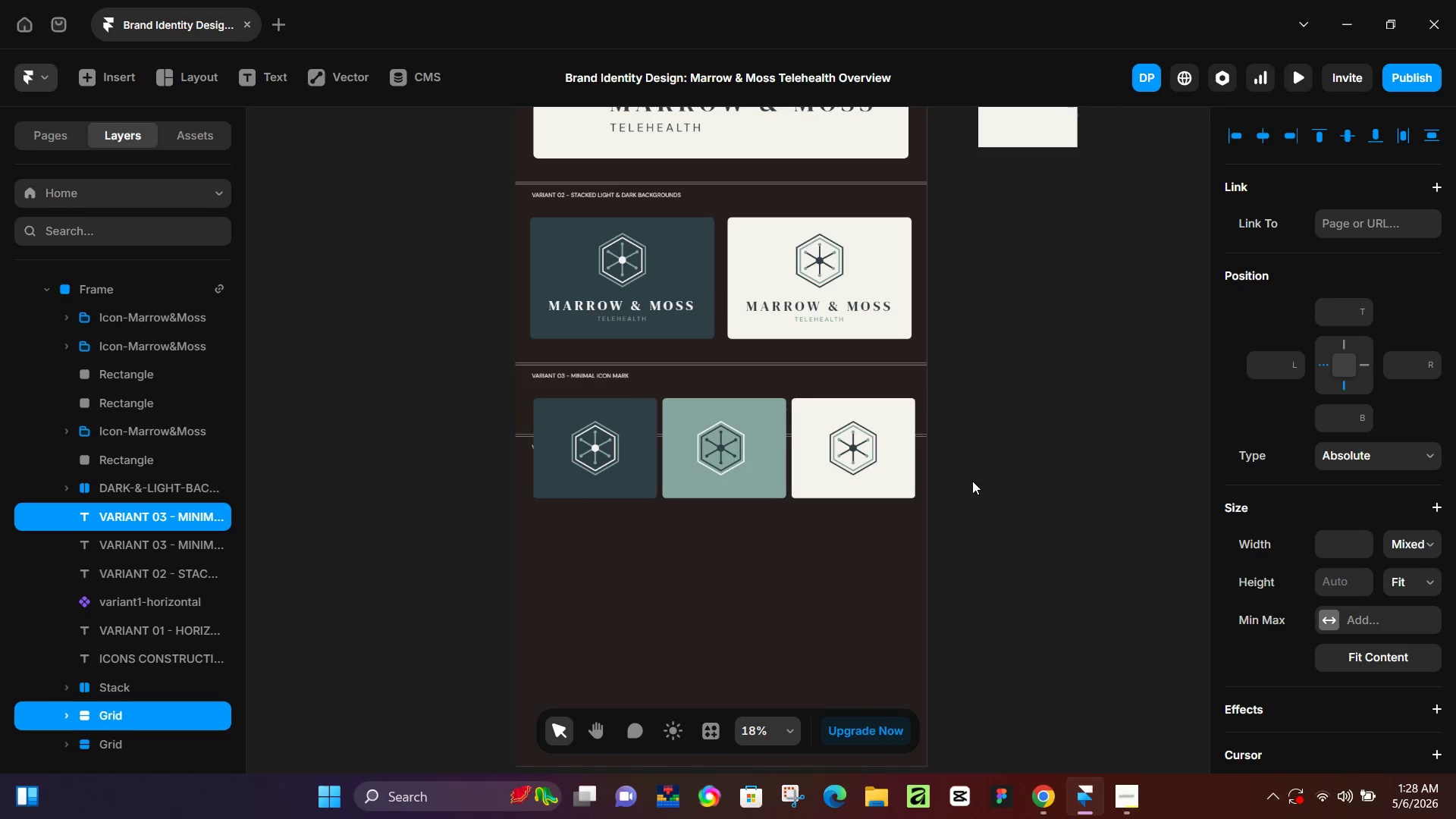 
hold_key(key=ArrowDown, duration=1.5)
 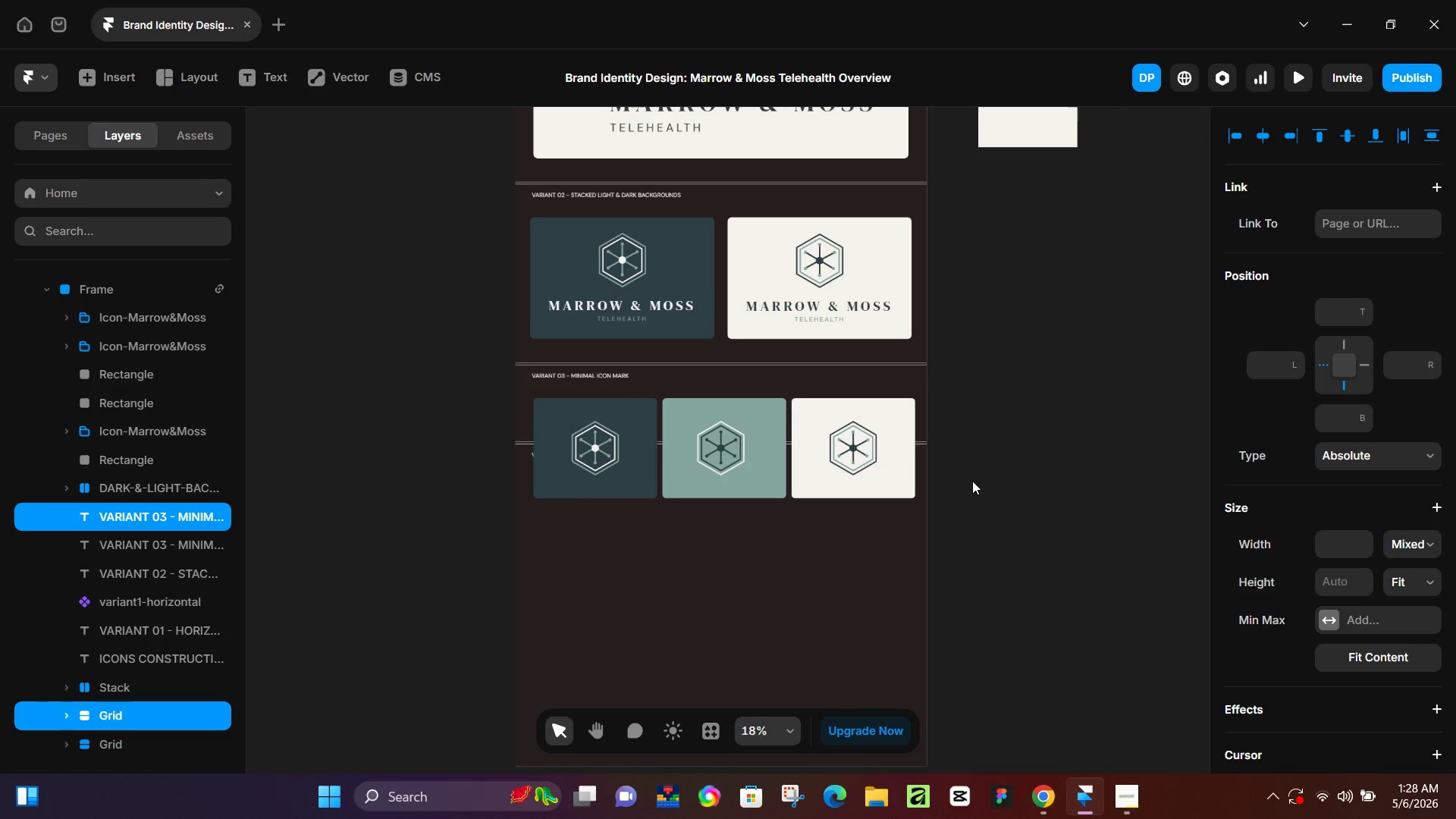 
hold_key(key=ArrowDown, duration=1.52)
 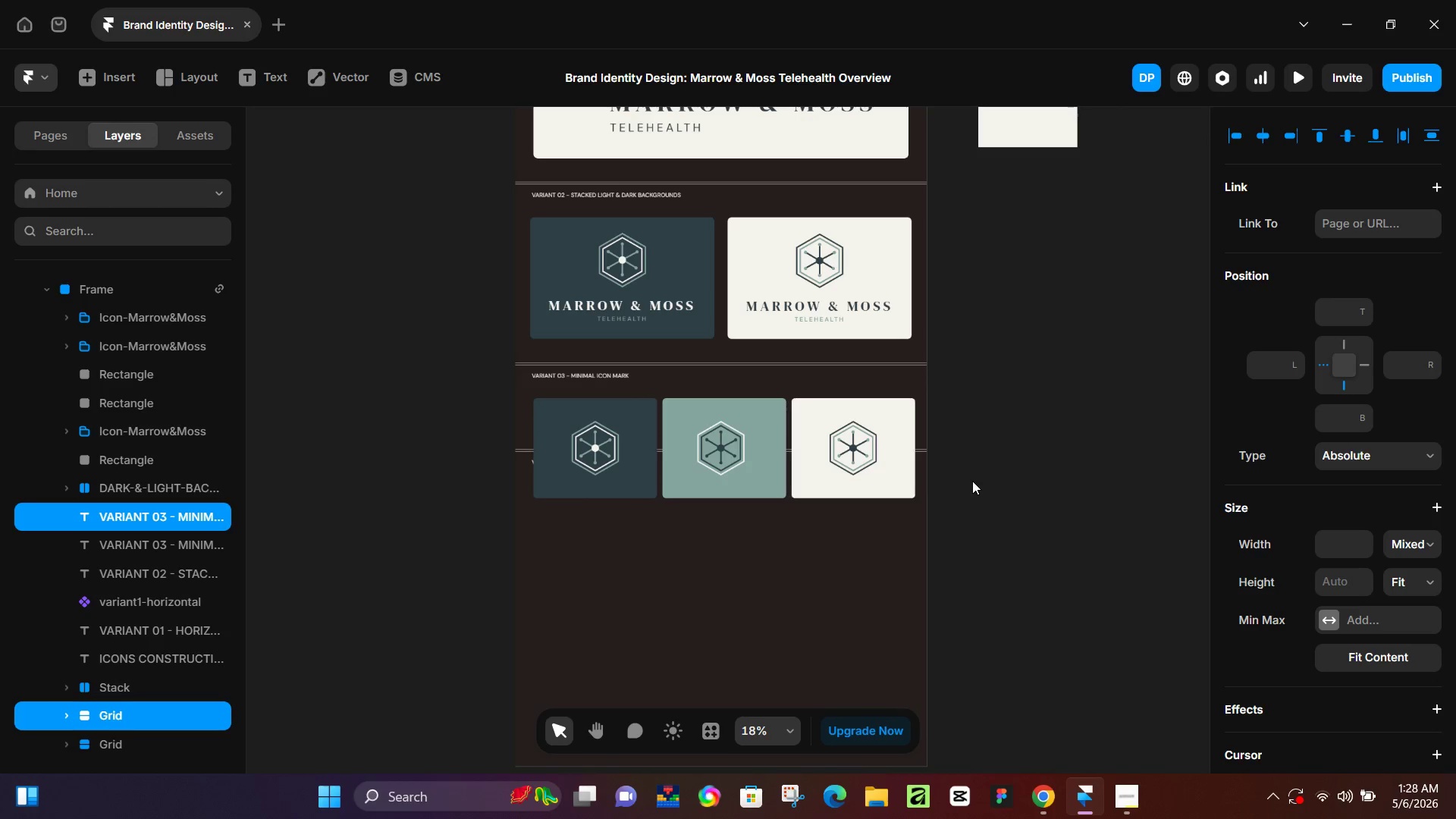 
hold_key(key=ArrowDown, duration=1.5)
 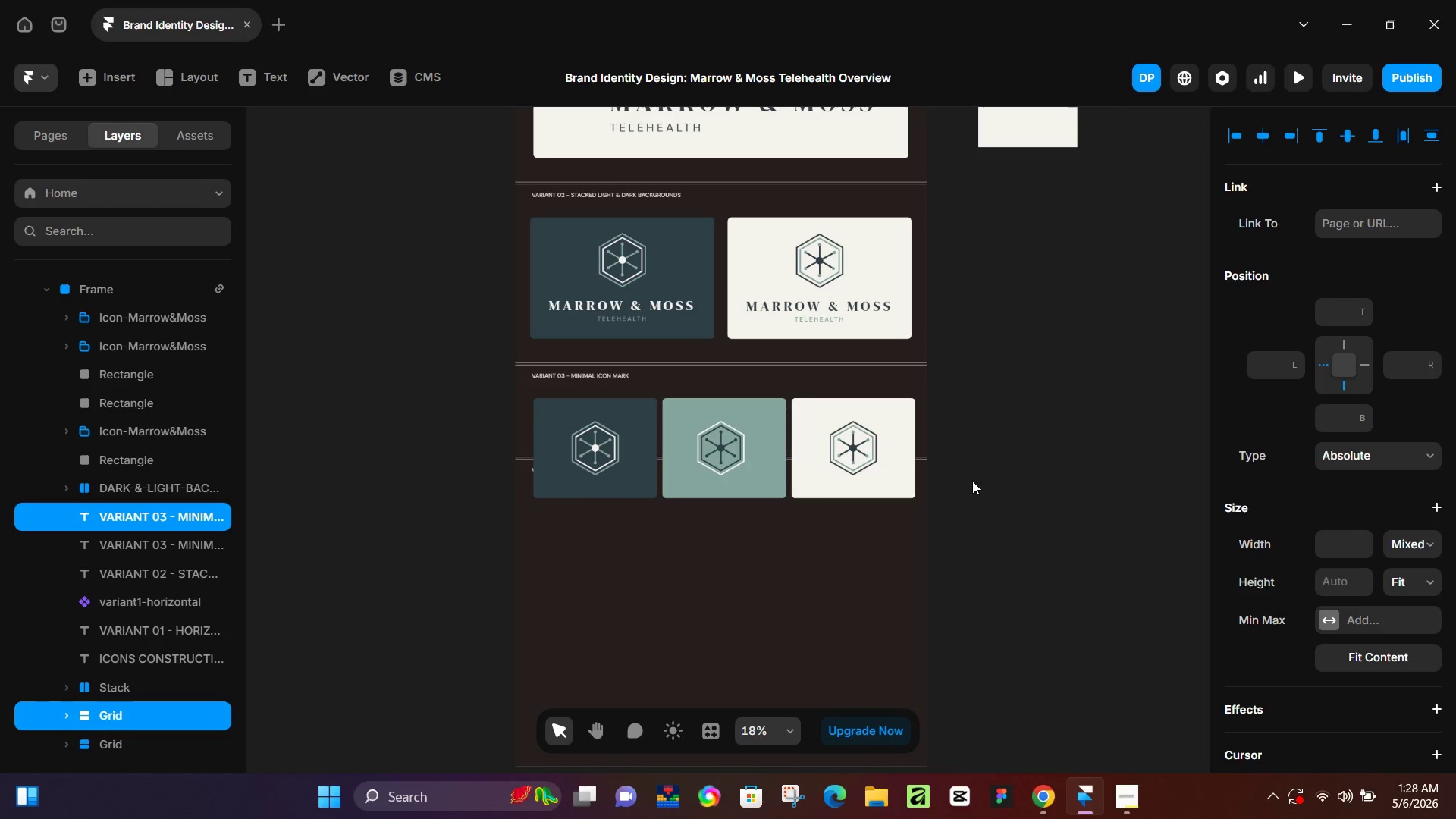 
hold_key(key=ArrowDown, duration=1.5)
 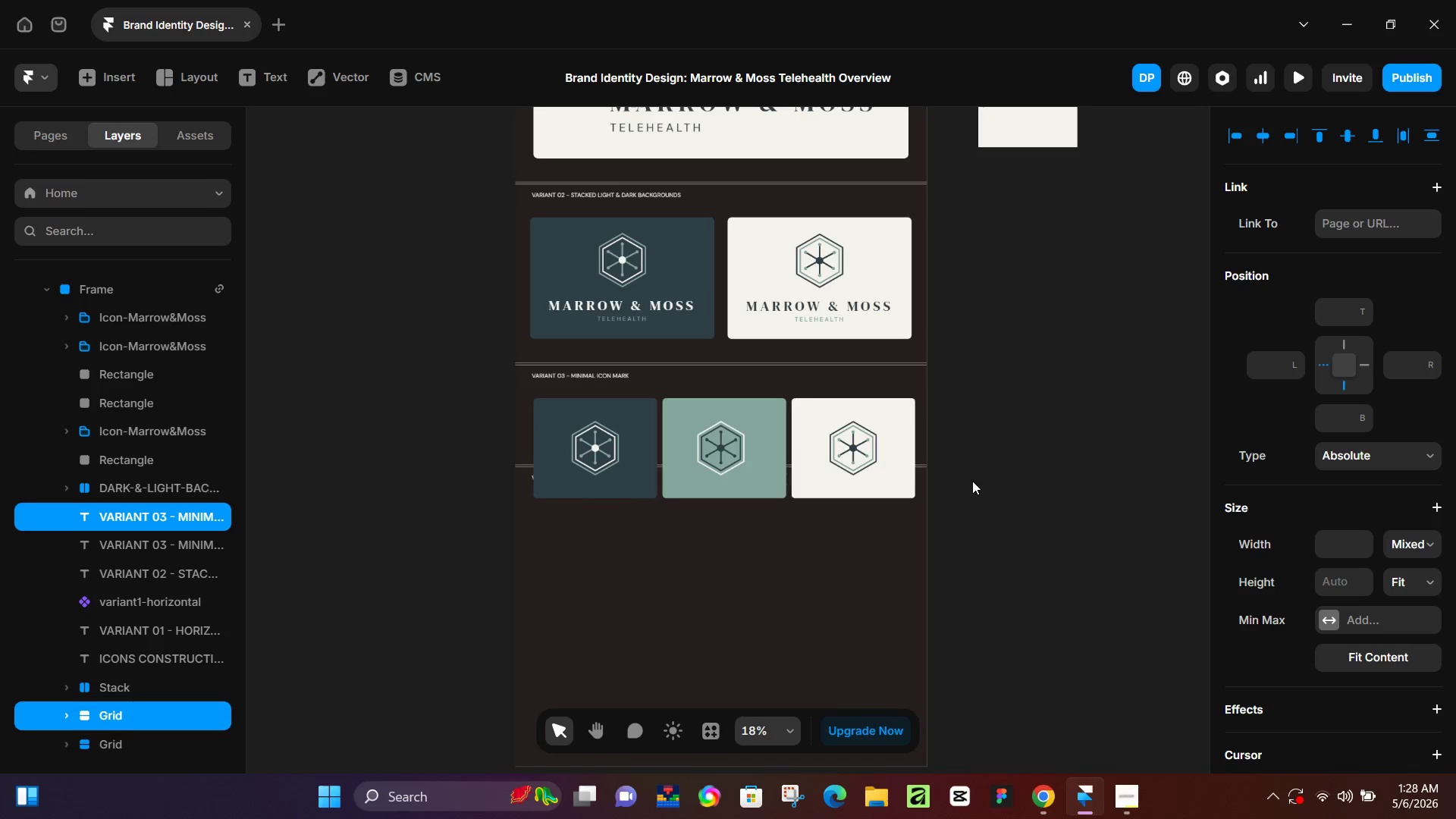 
hold_key(key=ArrowDown, duration=1.5)
 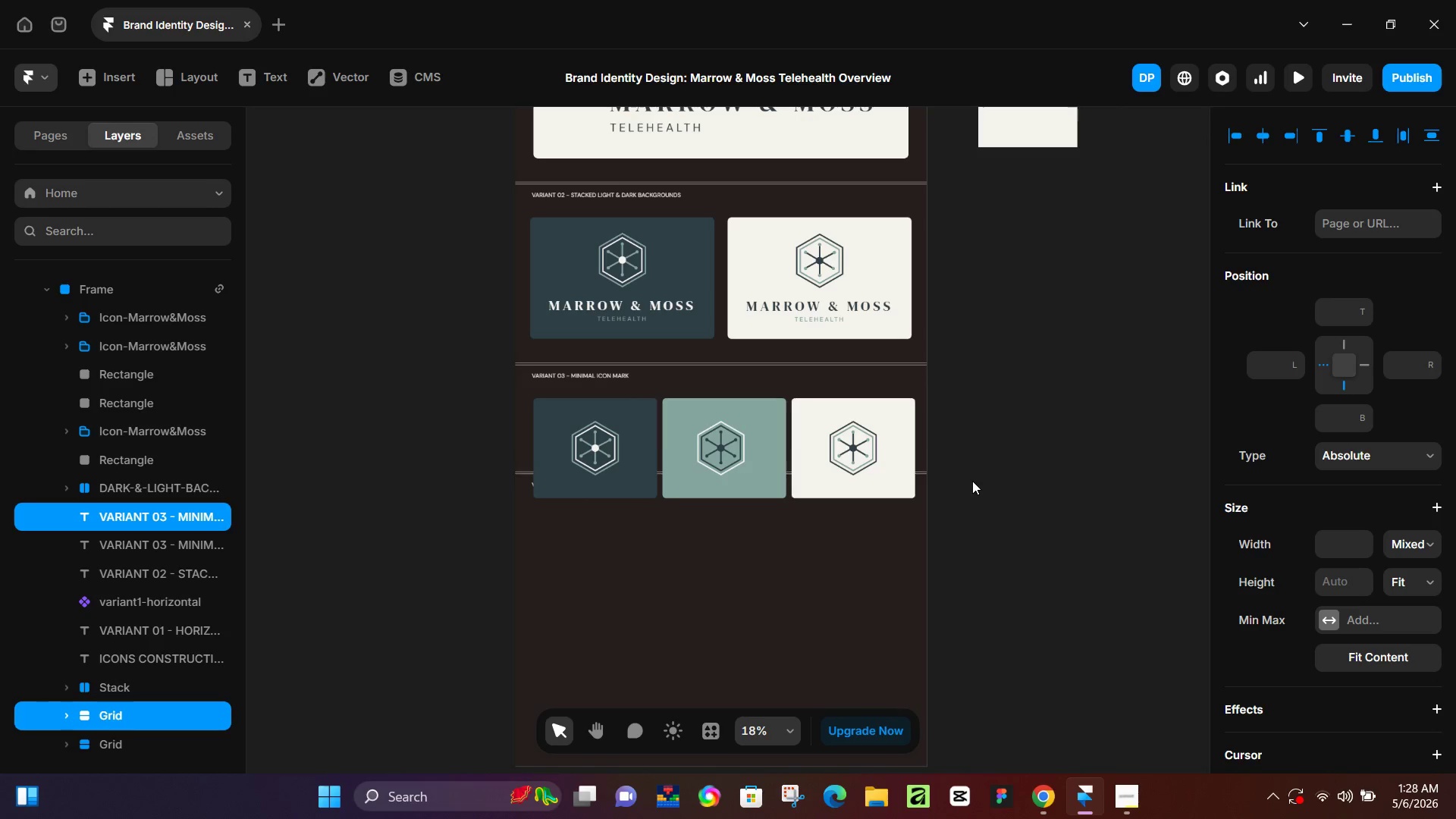 
hold_key(key=ArrowDown, duration=1.5)
 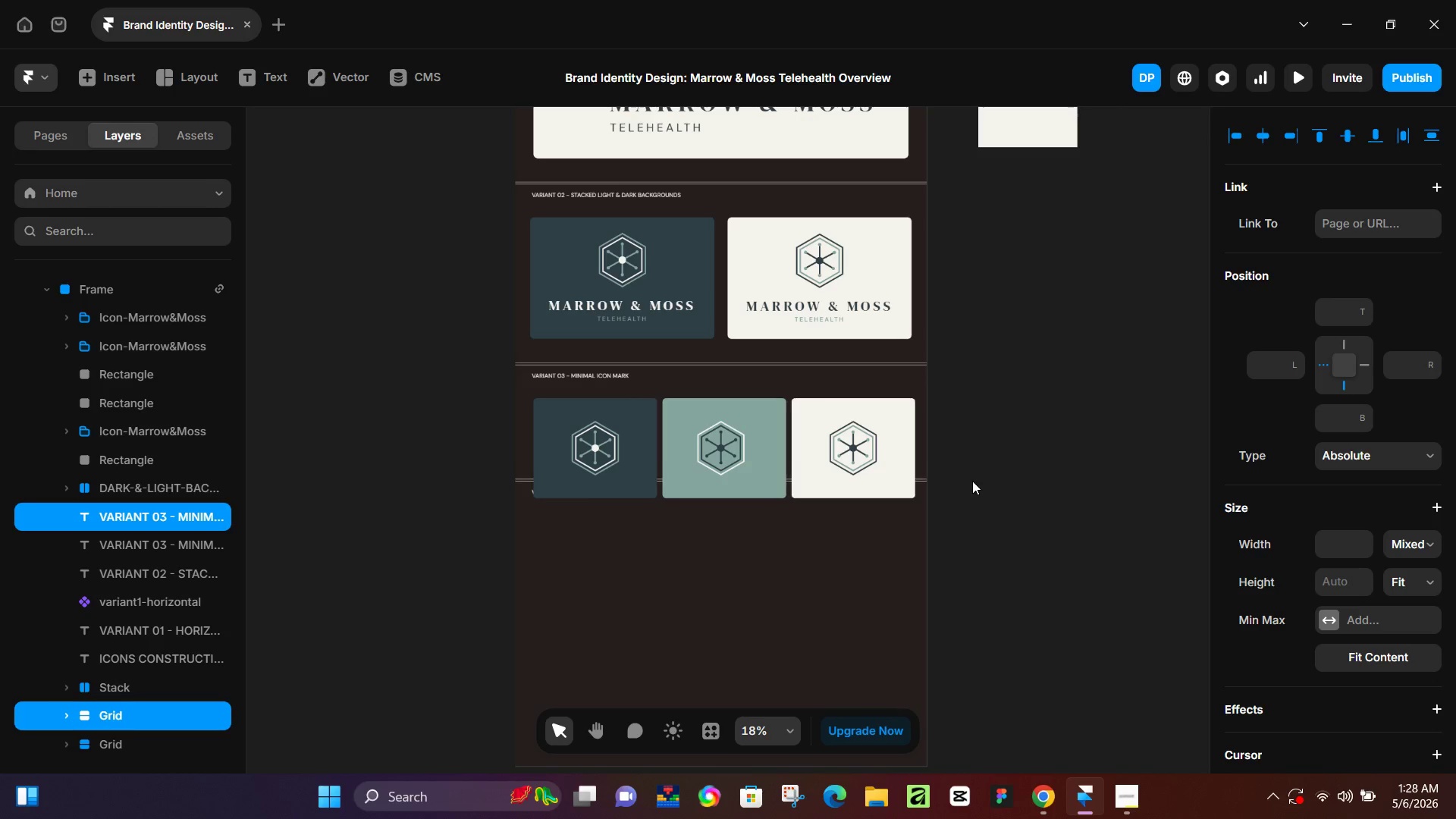 
hold_key(key=ArrowDown, duration=1.5)
 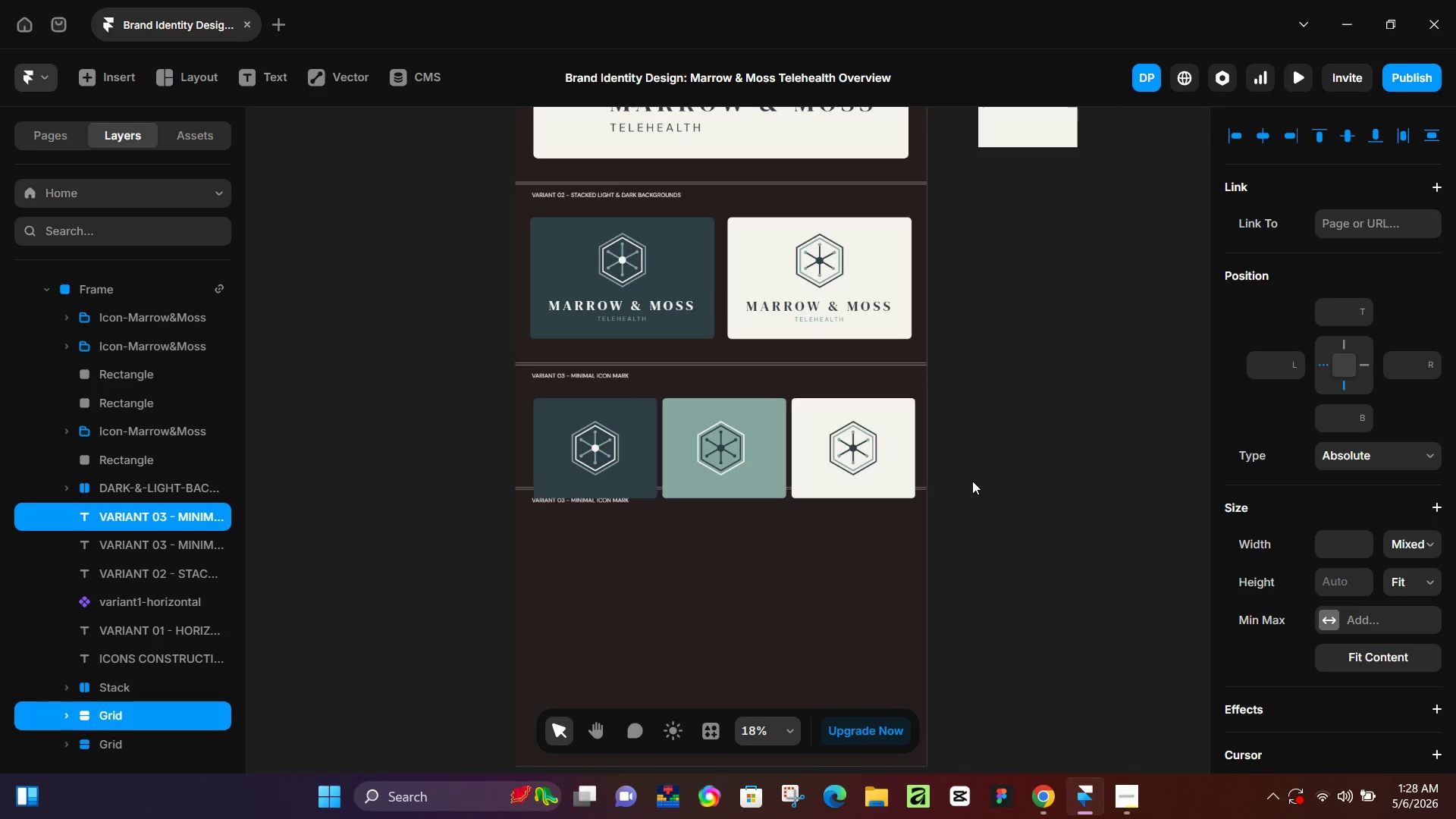 
hold_key(key=ArrowDown, duration=1.5)
 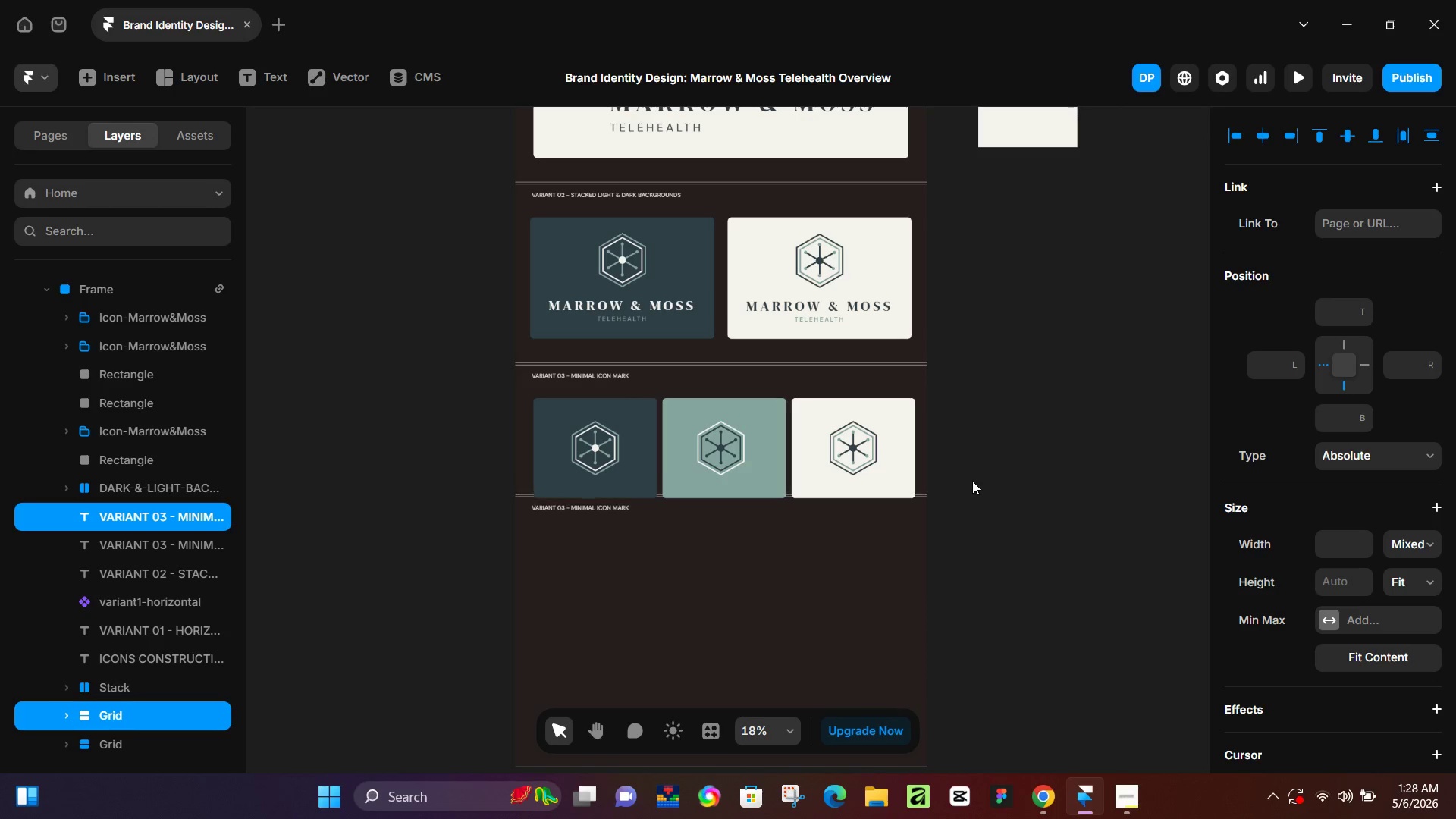 
hold_key(key=ArrowDown, duration=1.52)
 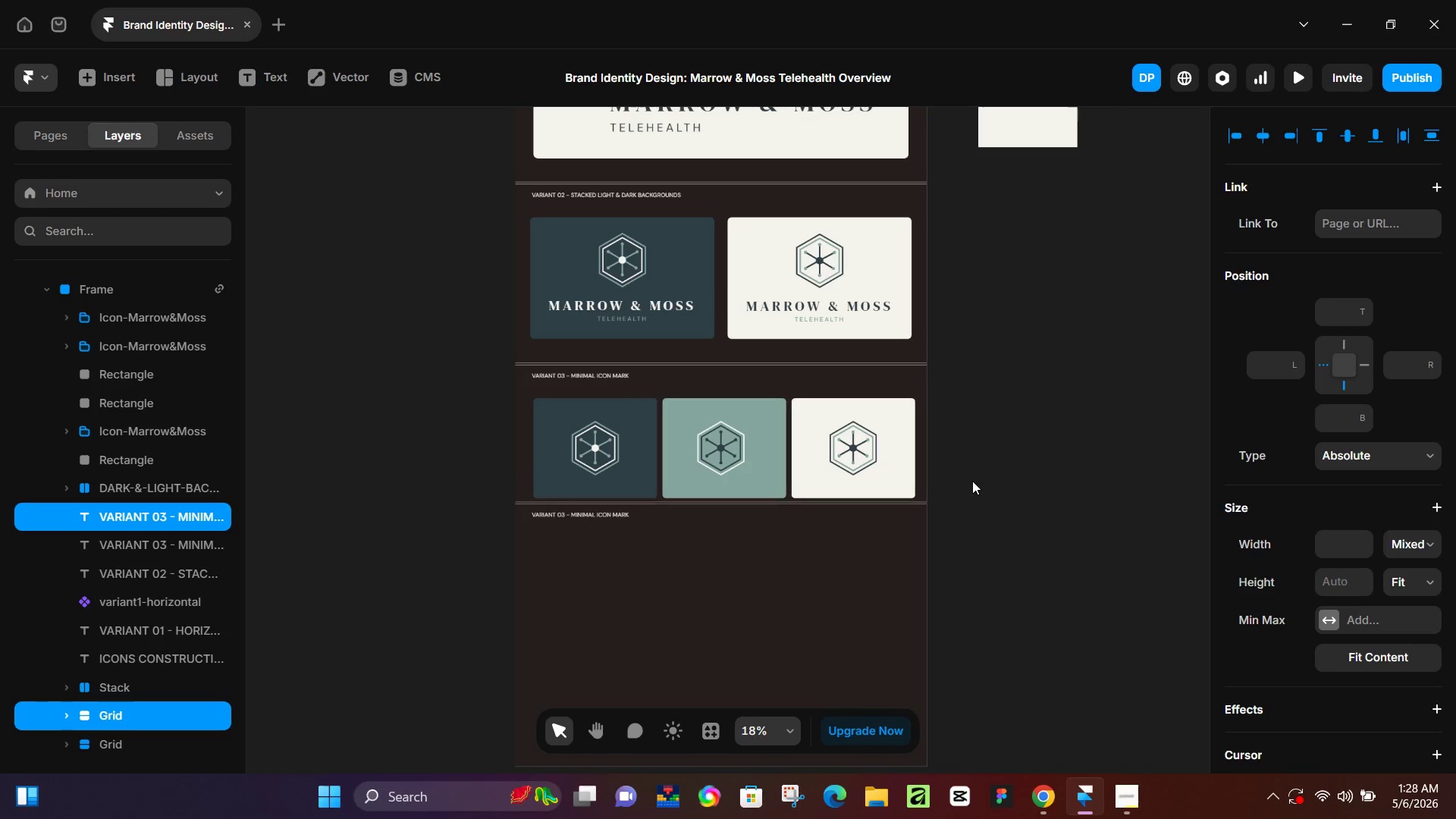 
hold_key(key=ArrowDown, duration=1.5)
 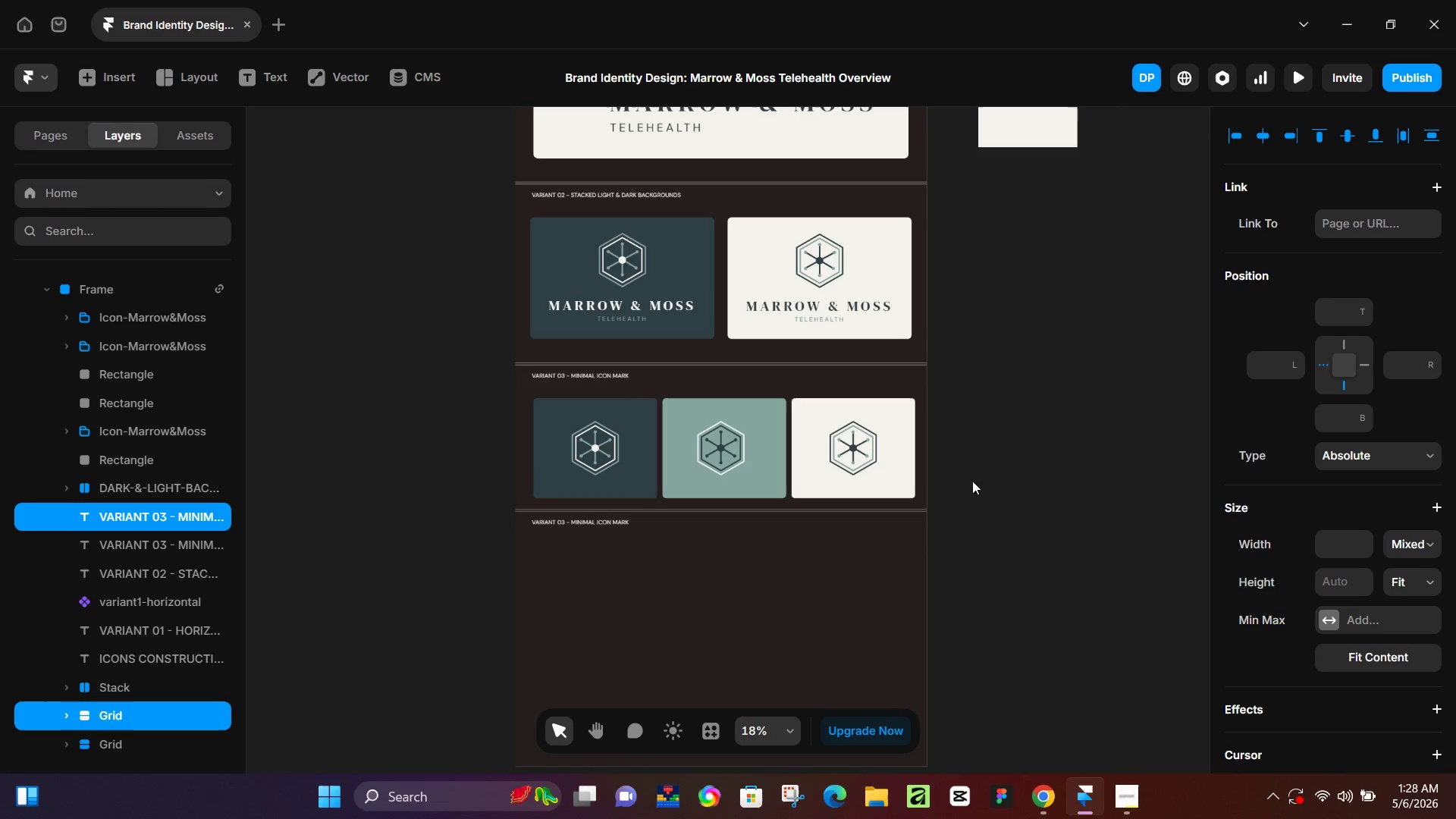 
hold_key(key=ArrowDown, duration=1.5)
 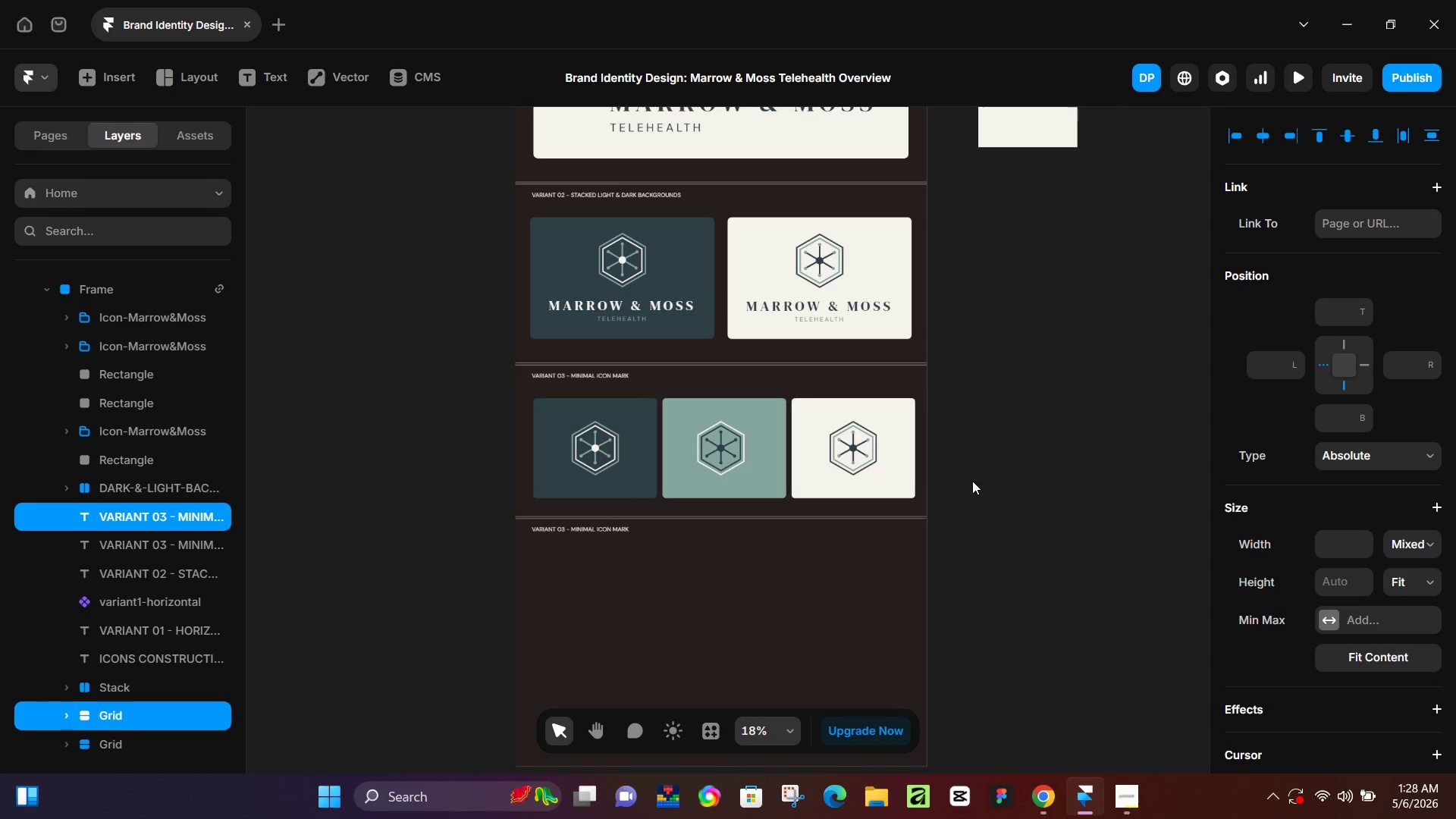 
hold_key(key=ArrowDown, duration=1.23)
 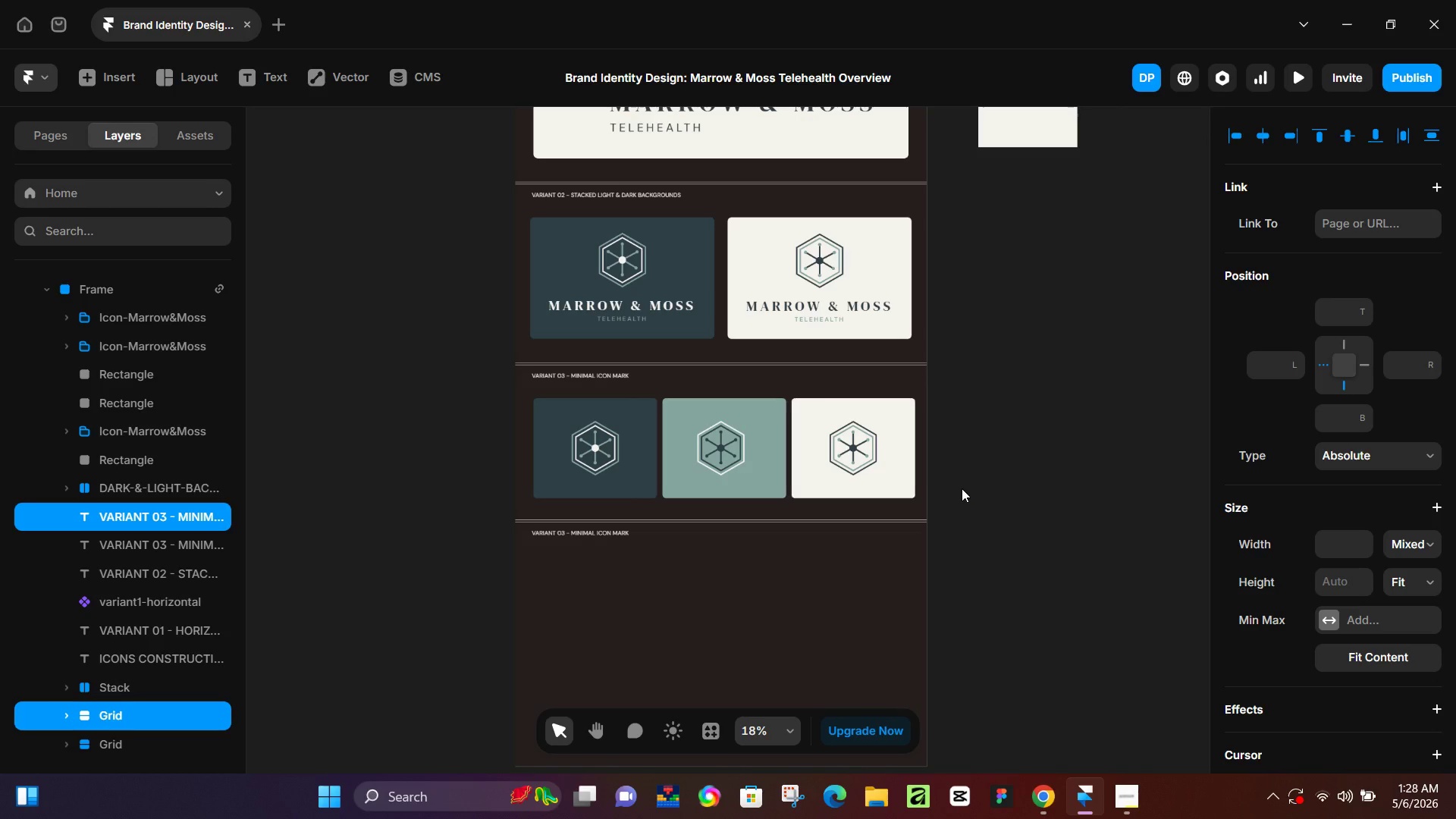 
hold_key(key=ArrowDown, duration=0.61)
 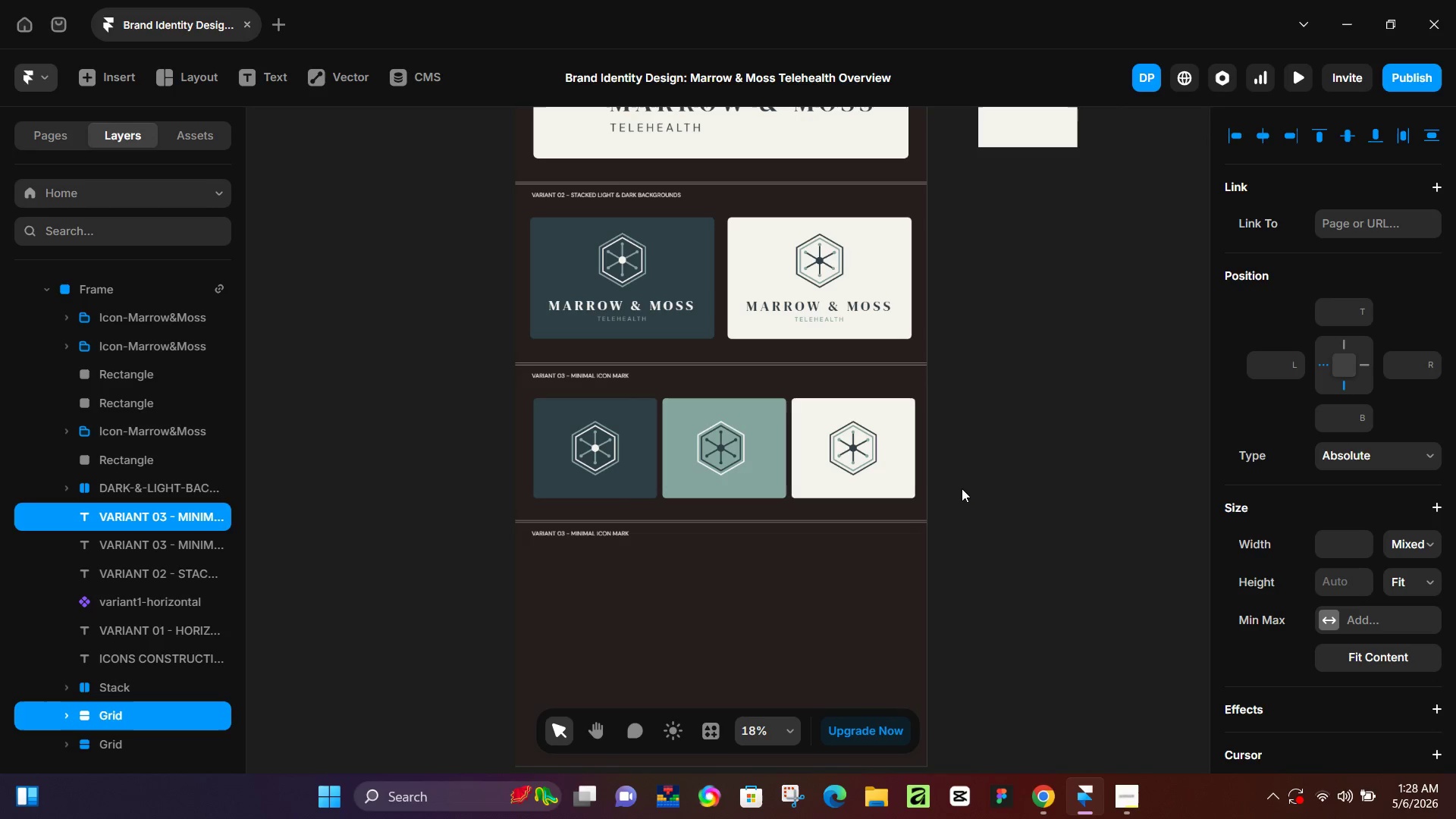 
key(ArrowUp)
 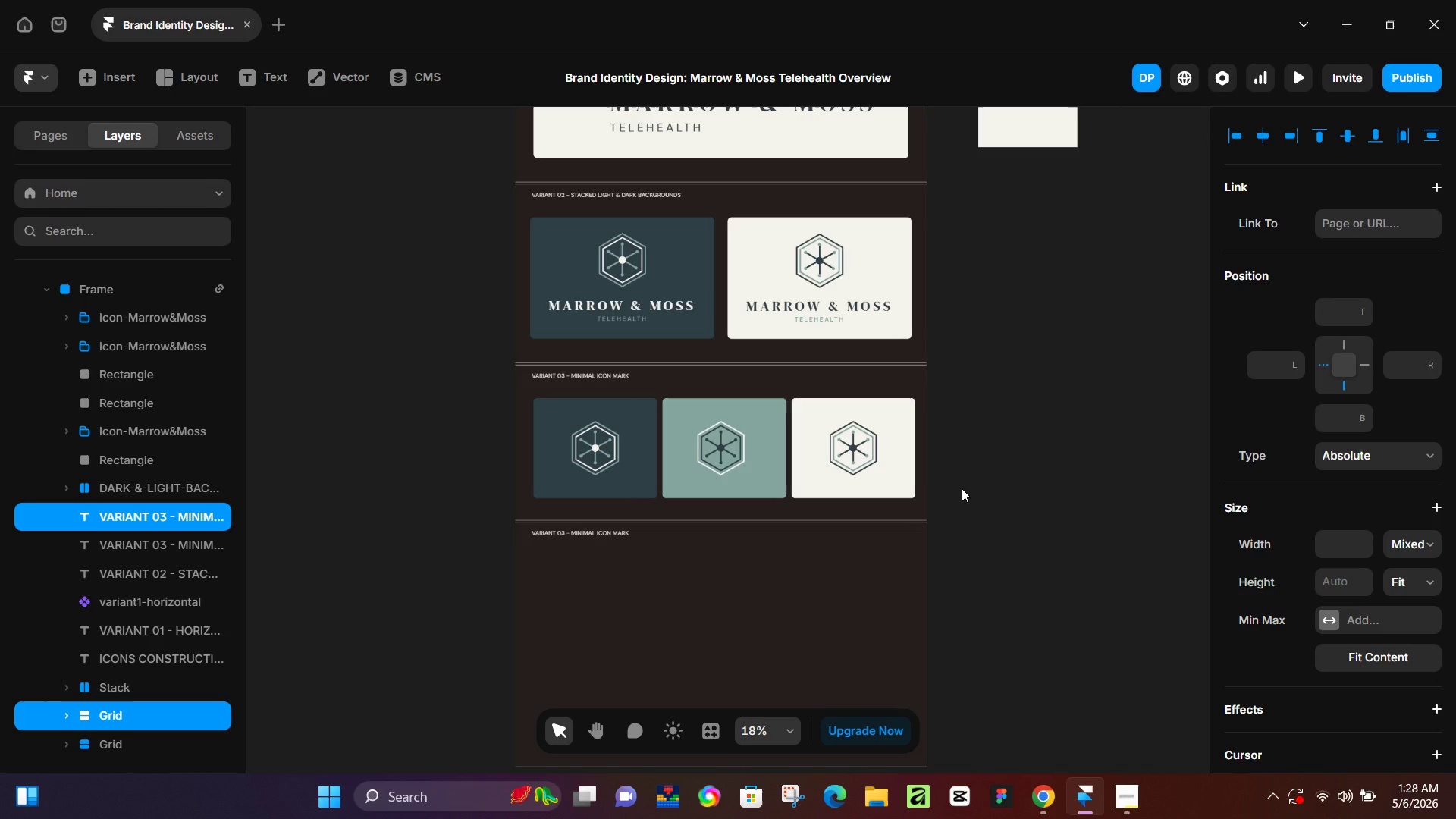 
hold_key(key=ArrowDown, duration=0.72)
 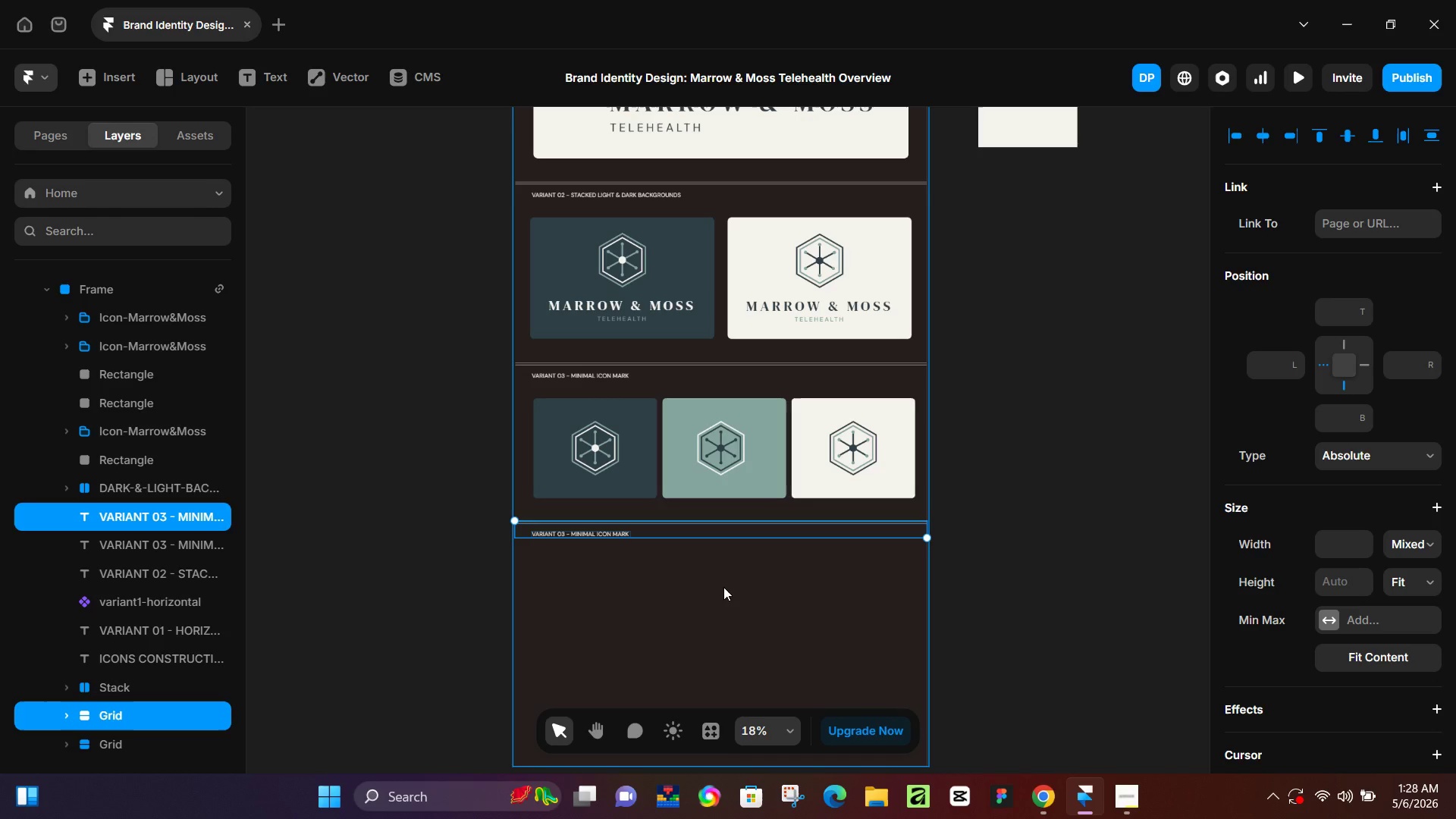 
wait(18.22)
 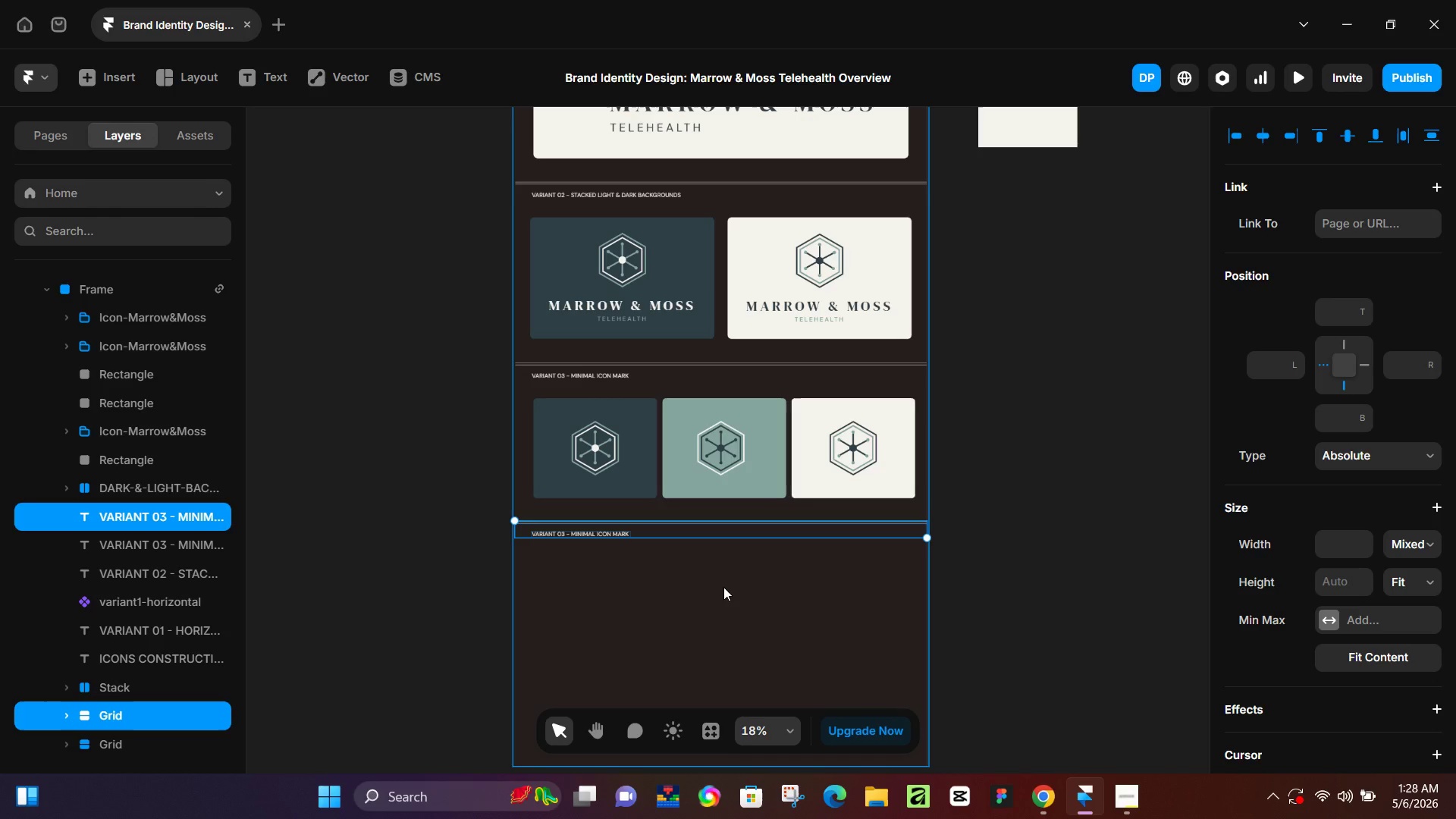 
double_click([598, 607])
 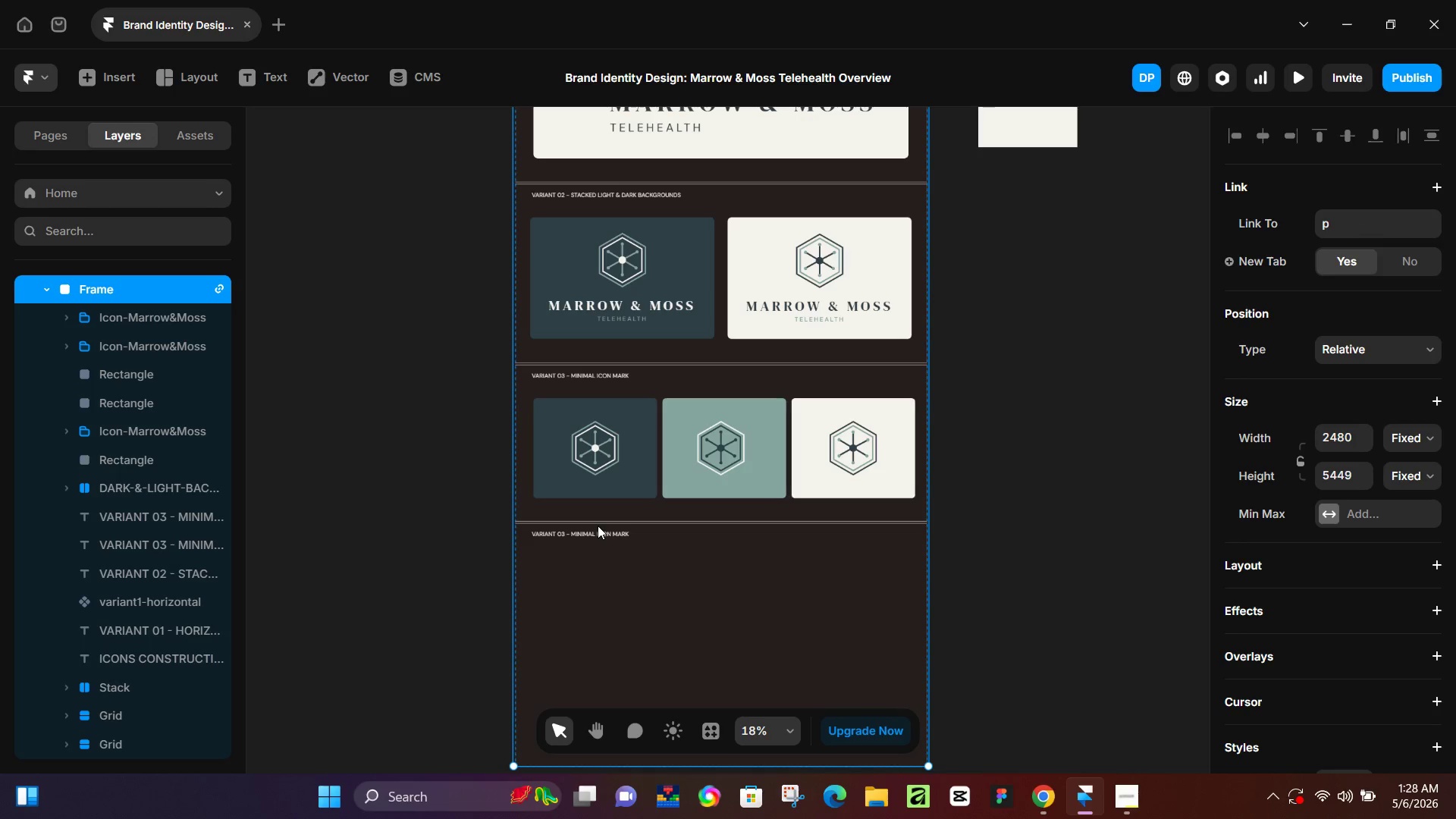 
double_click([592, 532])
 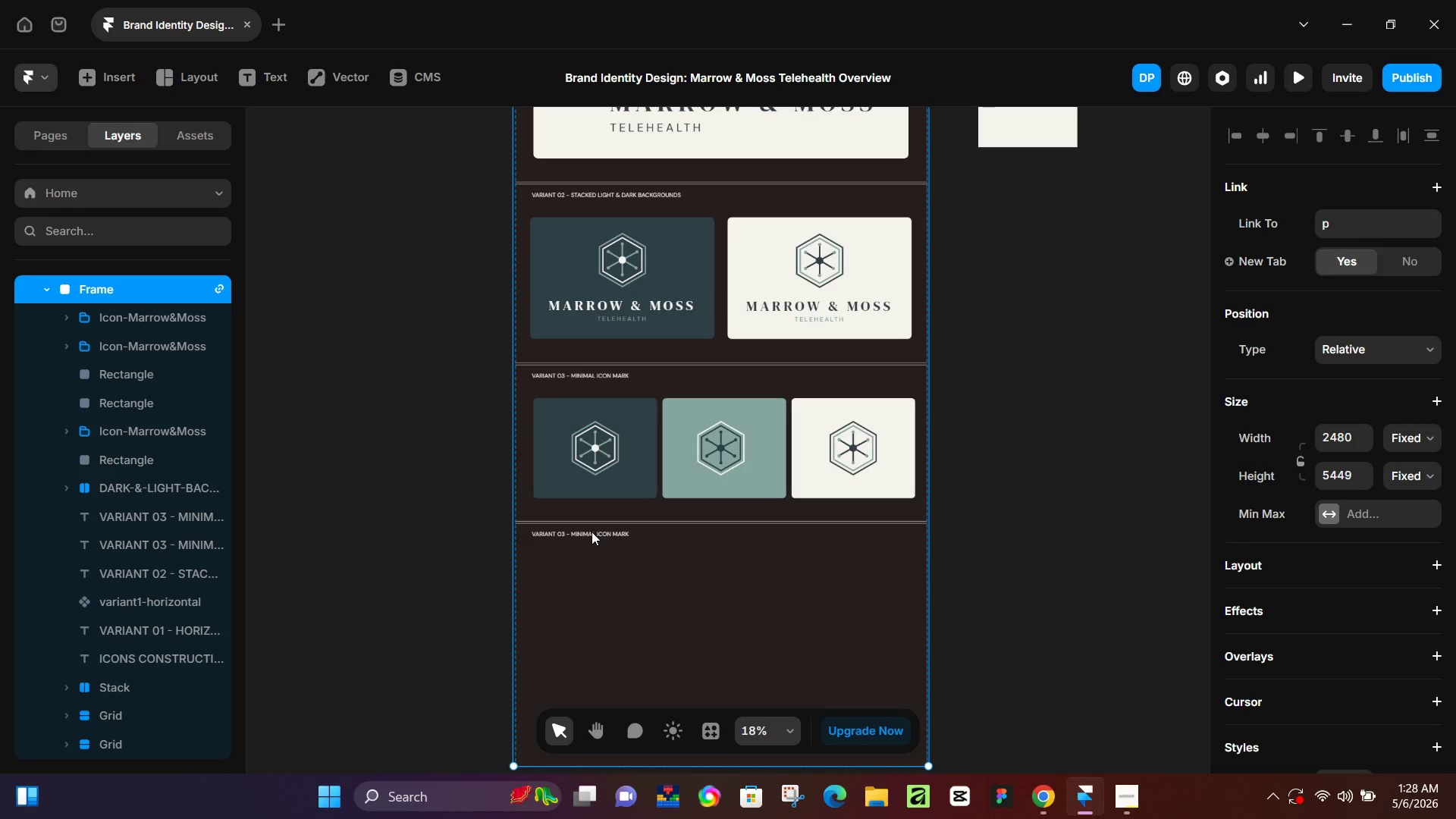 
triple_click([592, 532])
 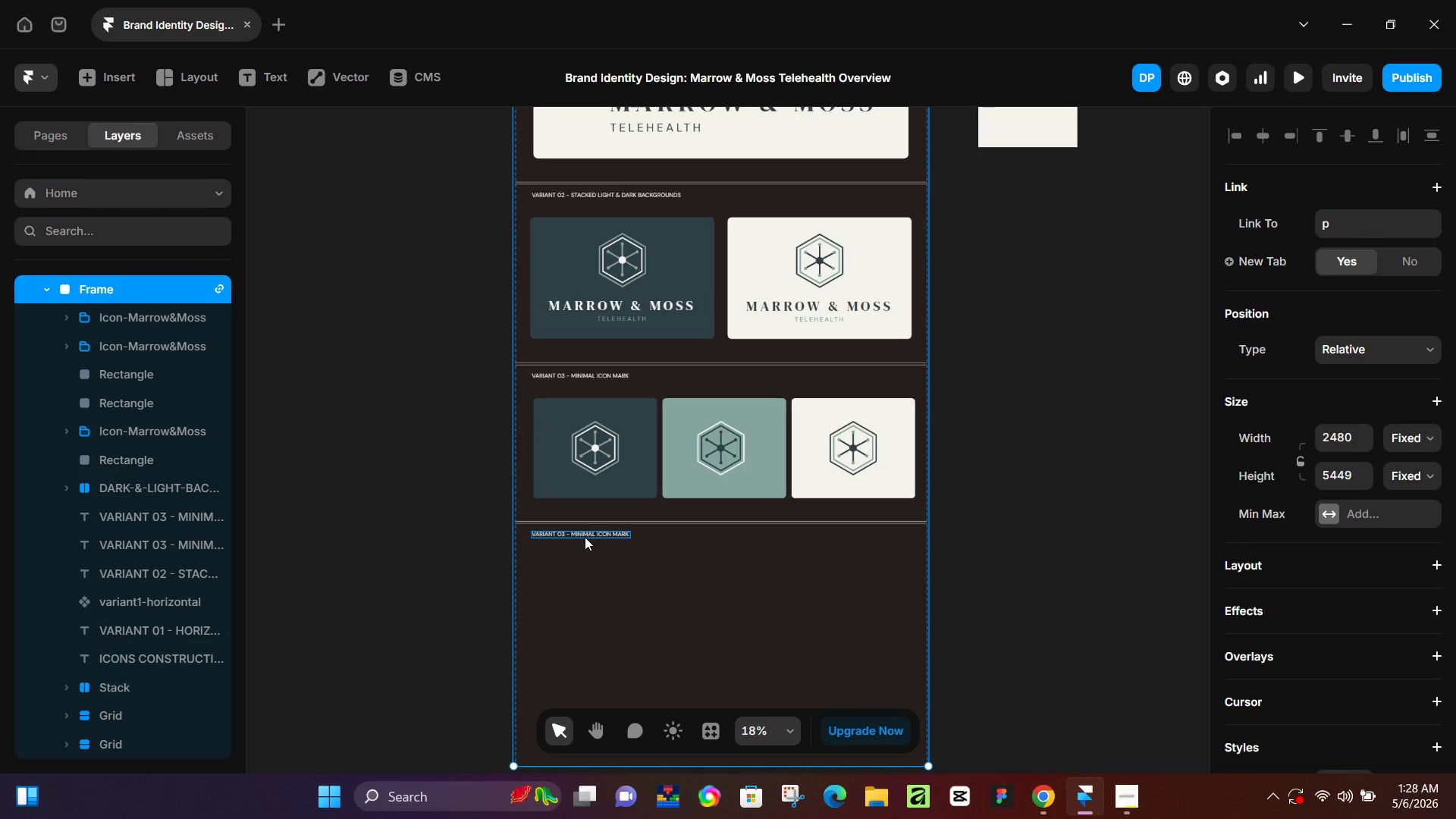 
left_click([585, 537])
 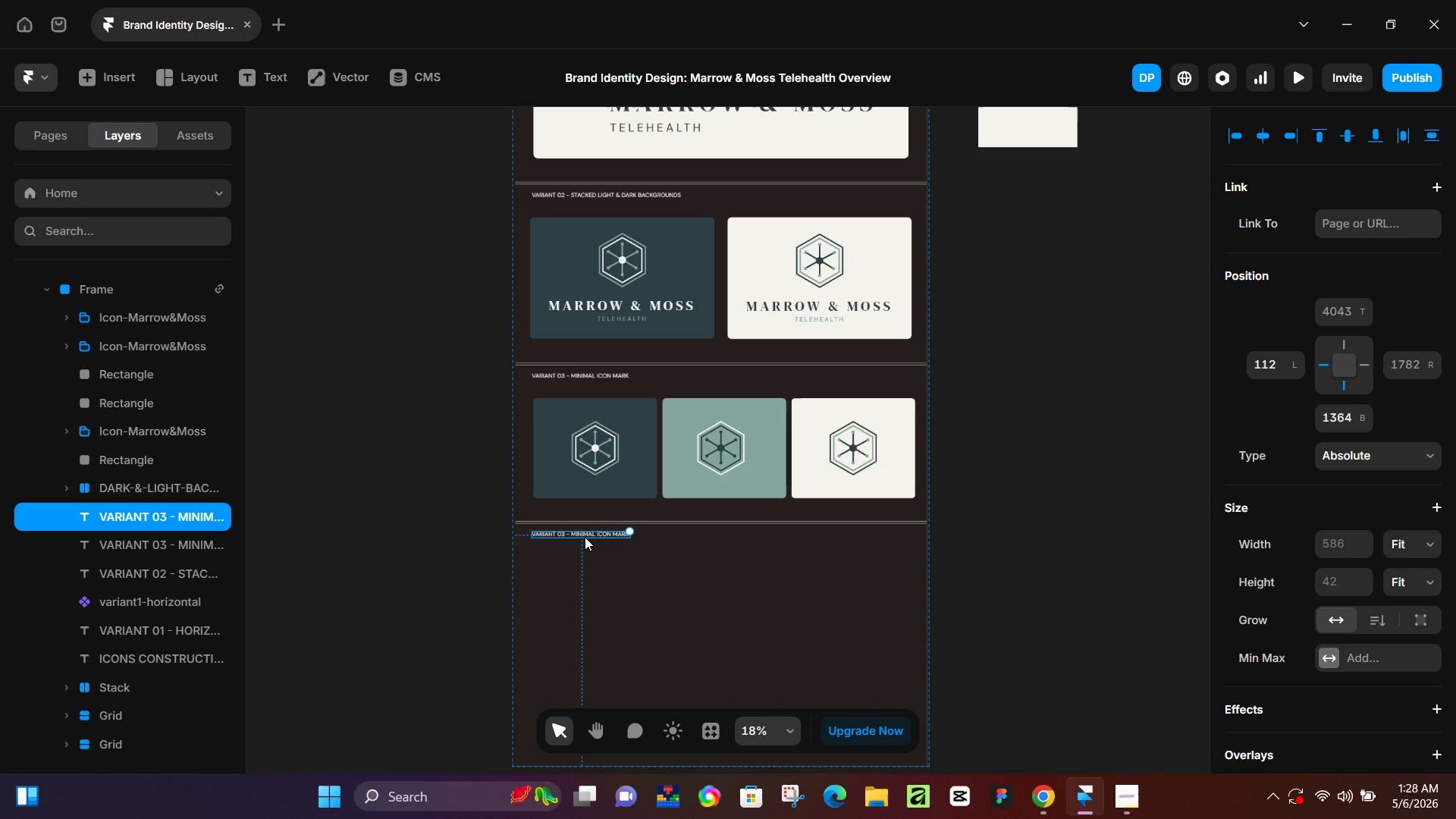 
double_click([585, 537])
 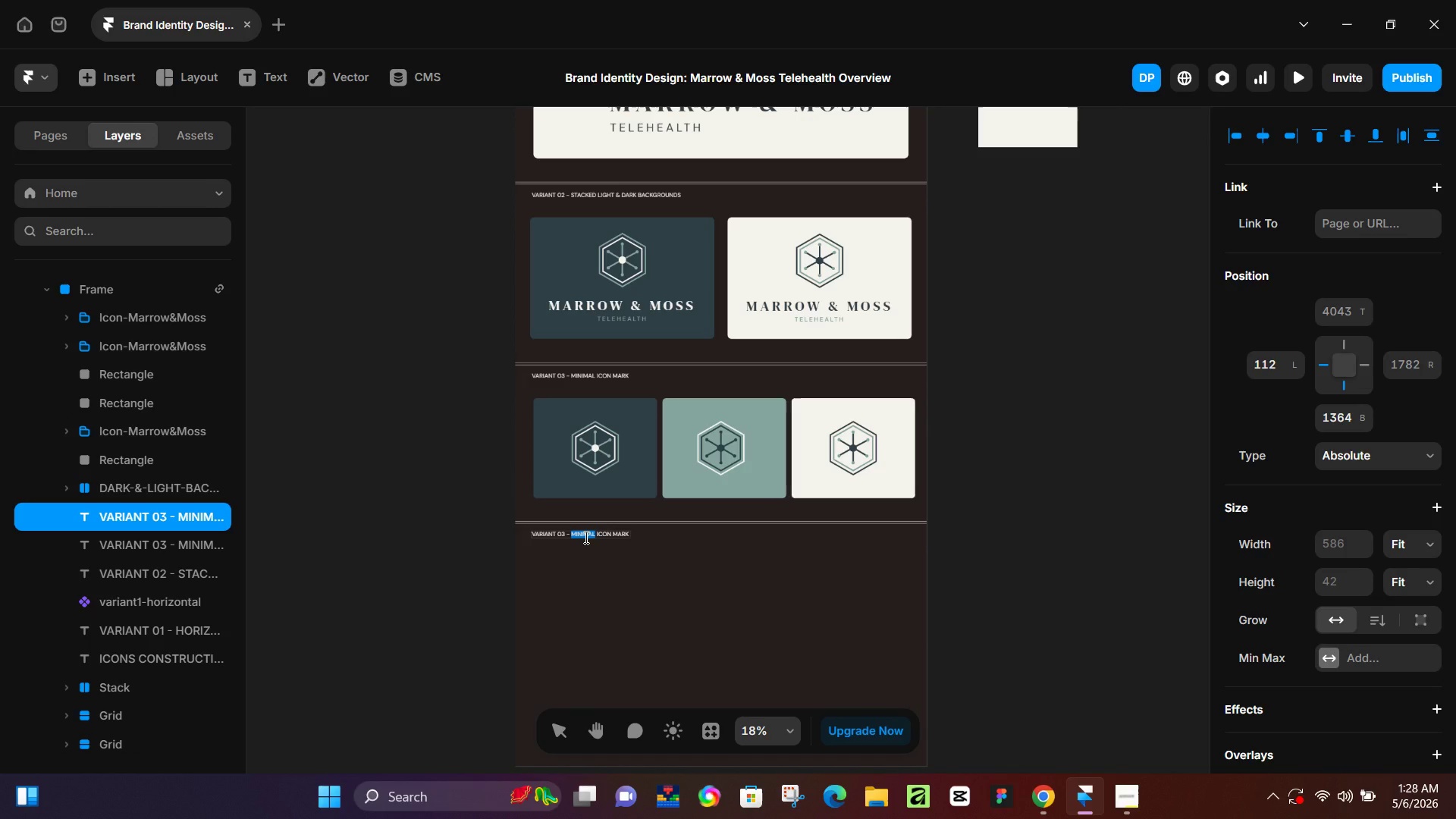 
key(Control+ControlLeft)
 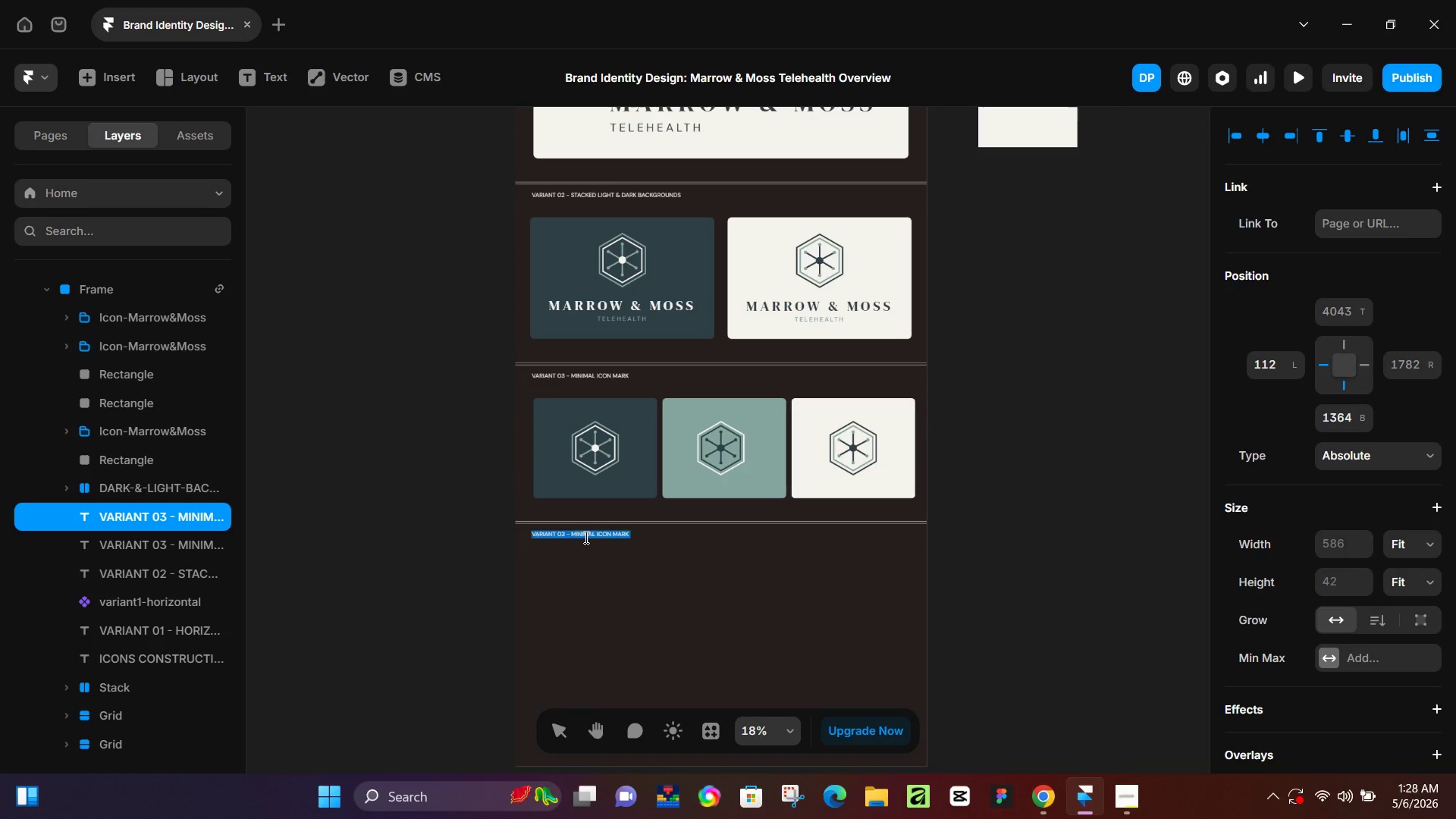 
key(Control+A)
 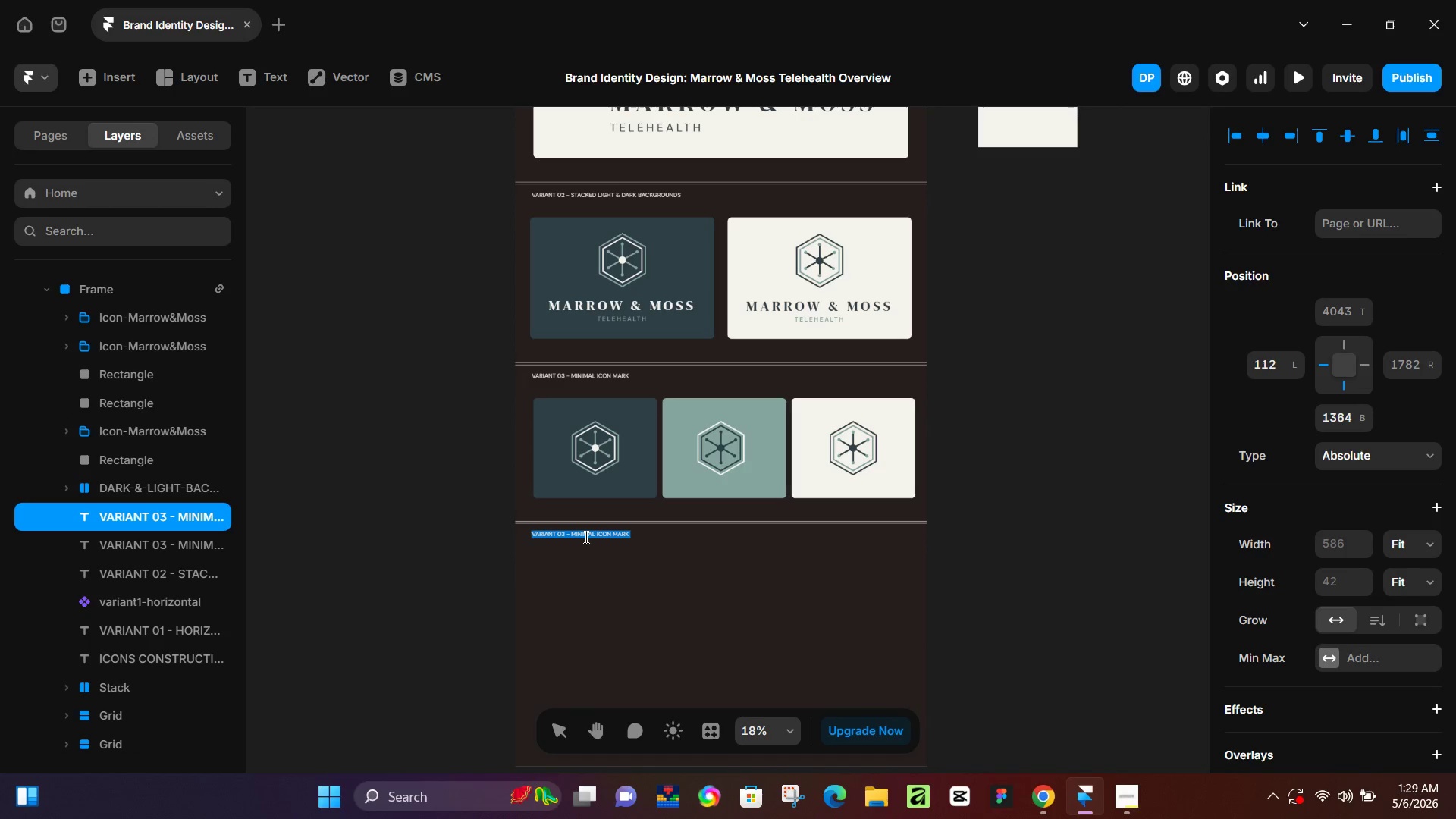 
type(COLOR PALETTE)
 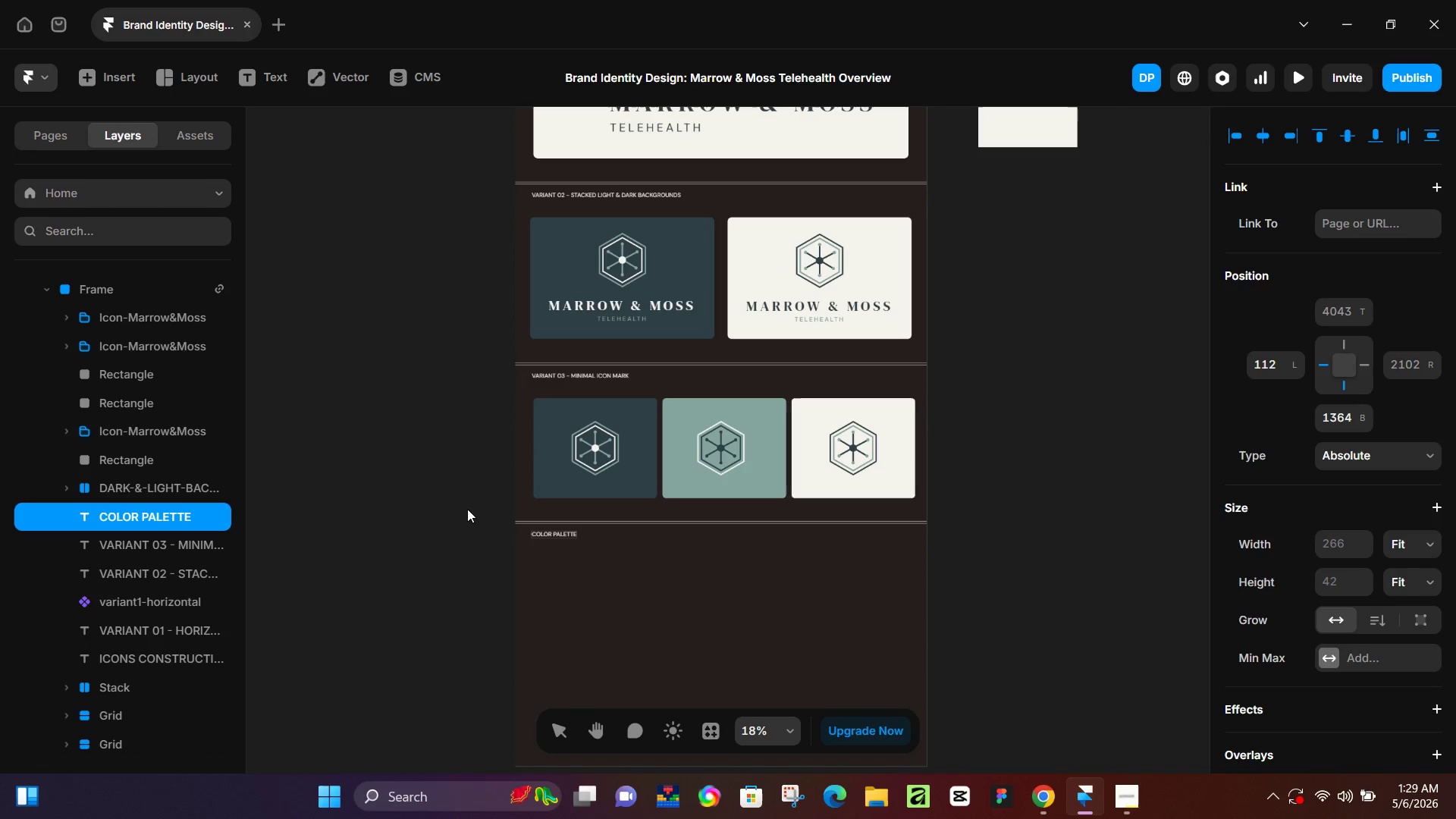 
left_click([453, 513])
 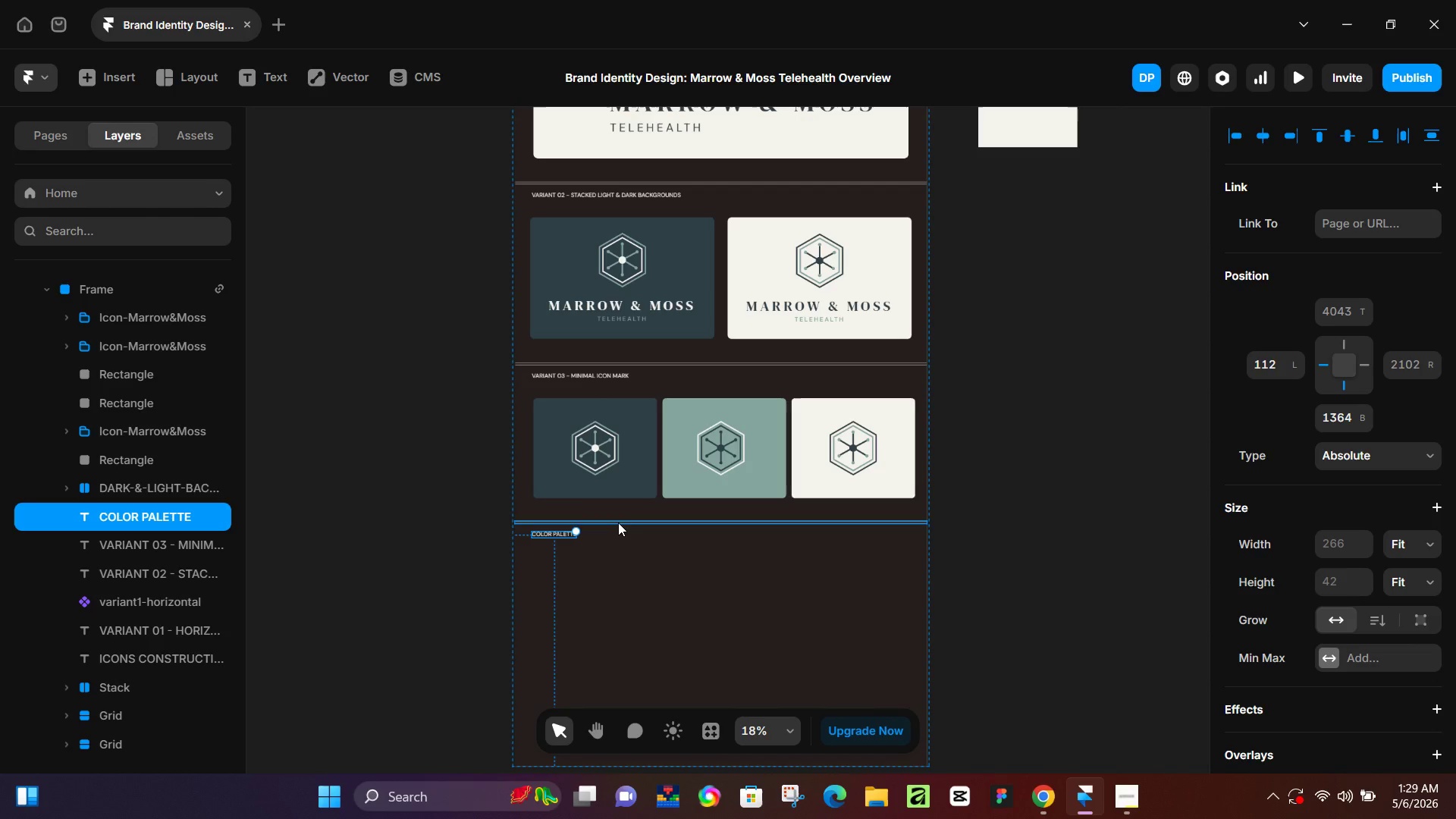 
hold_key(key=ShiftLeft, duration=0.5)
left_click([618, 522])
 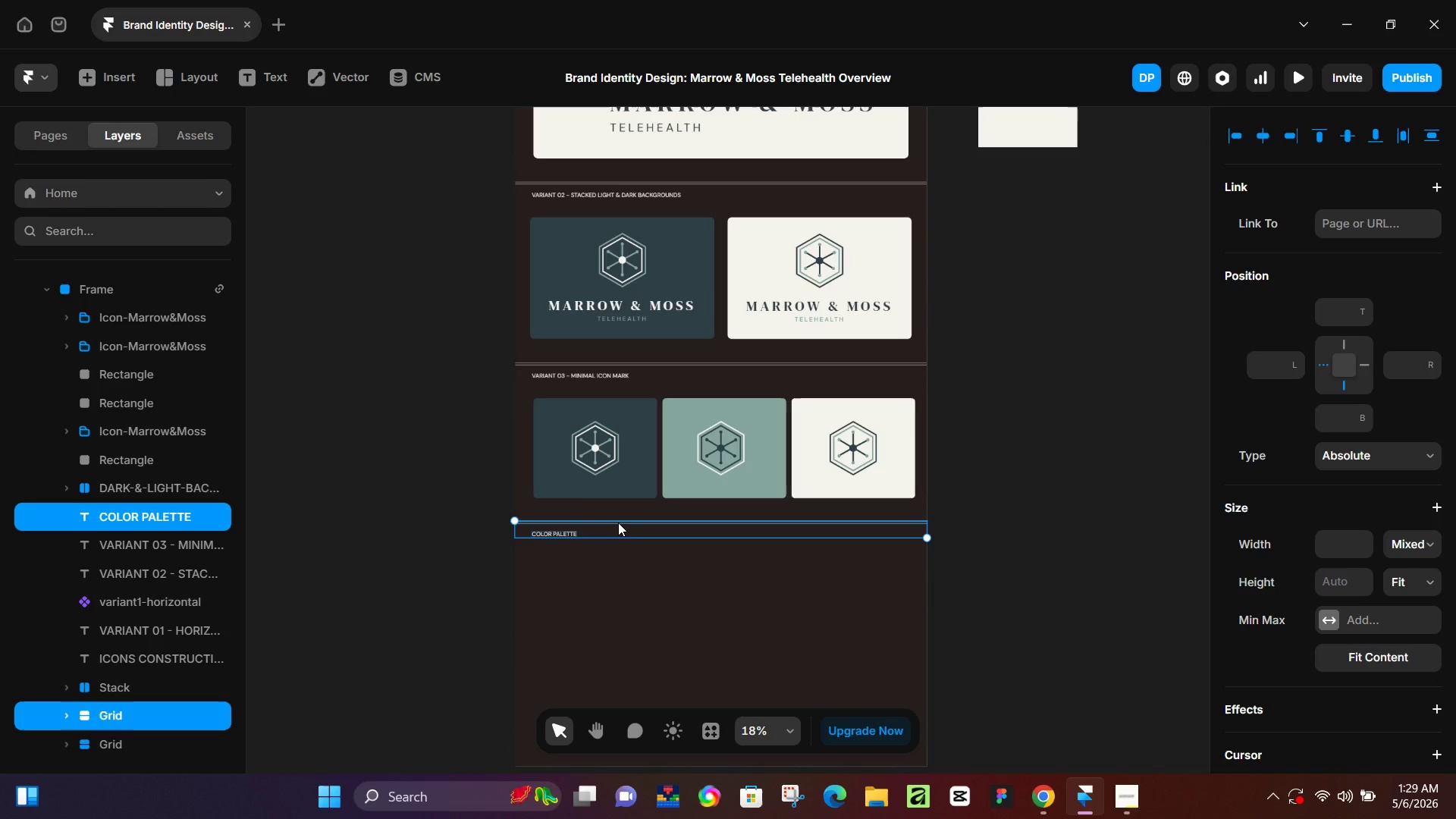 
hold_key(key=ShiftLeft, duration=4.77)
 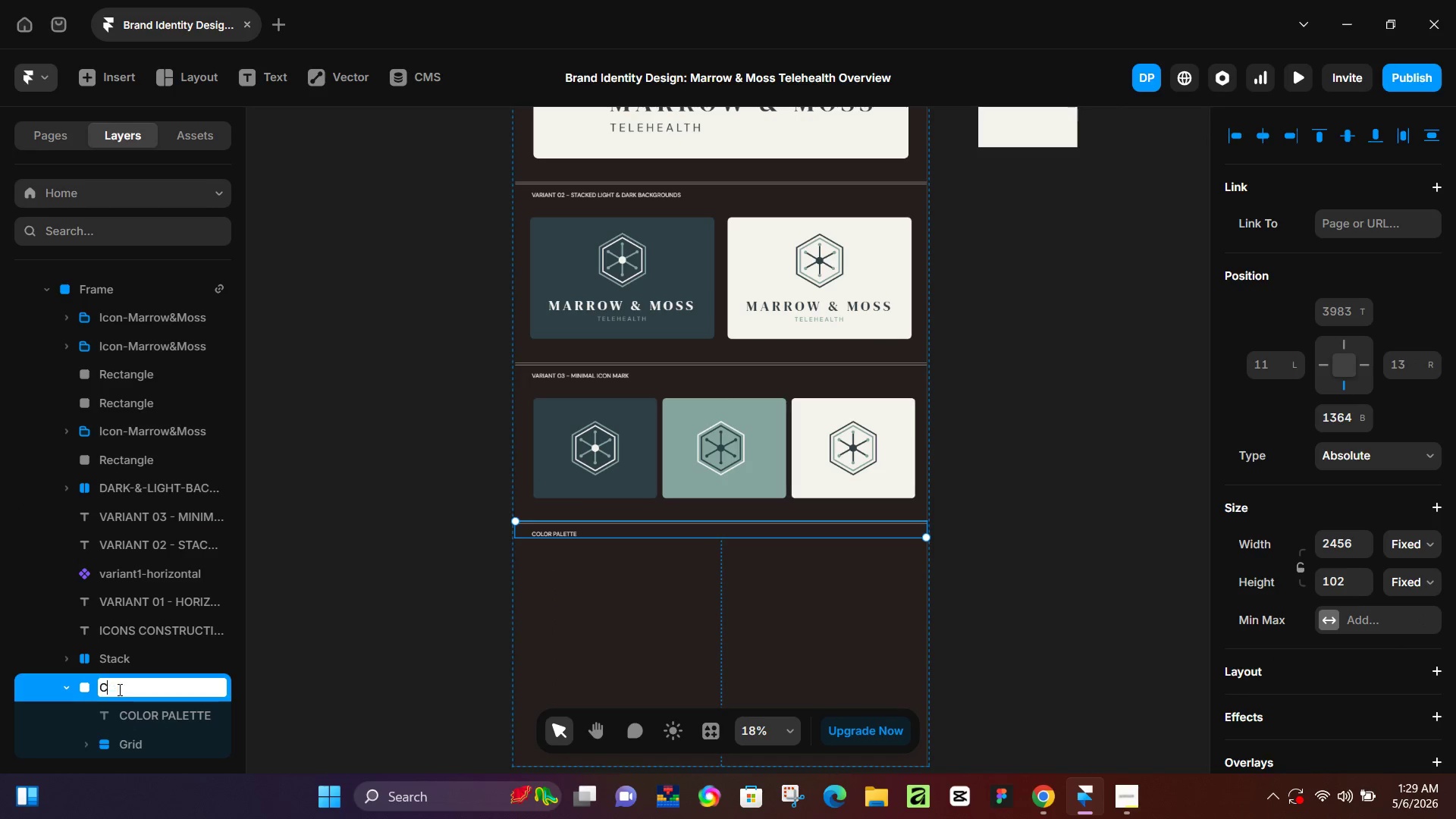 
hold_key(key=ControlLeft, duration=1.5)
 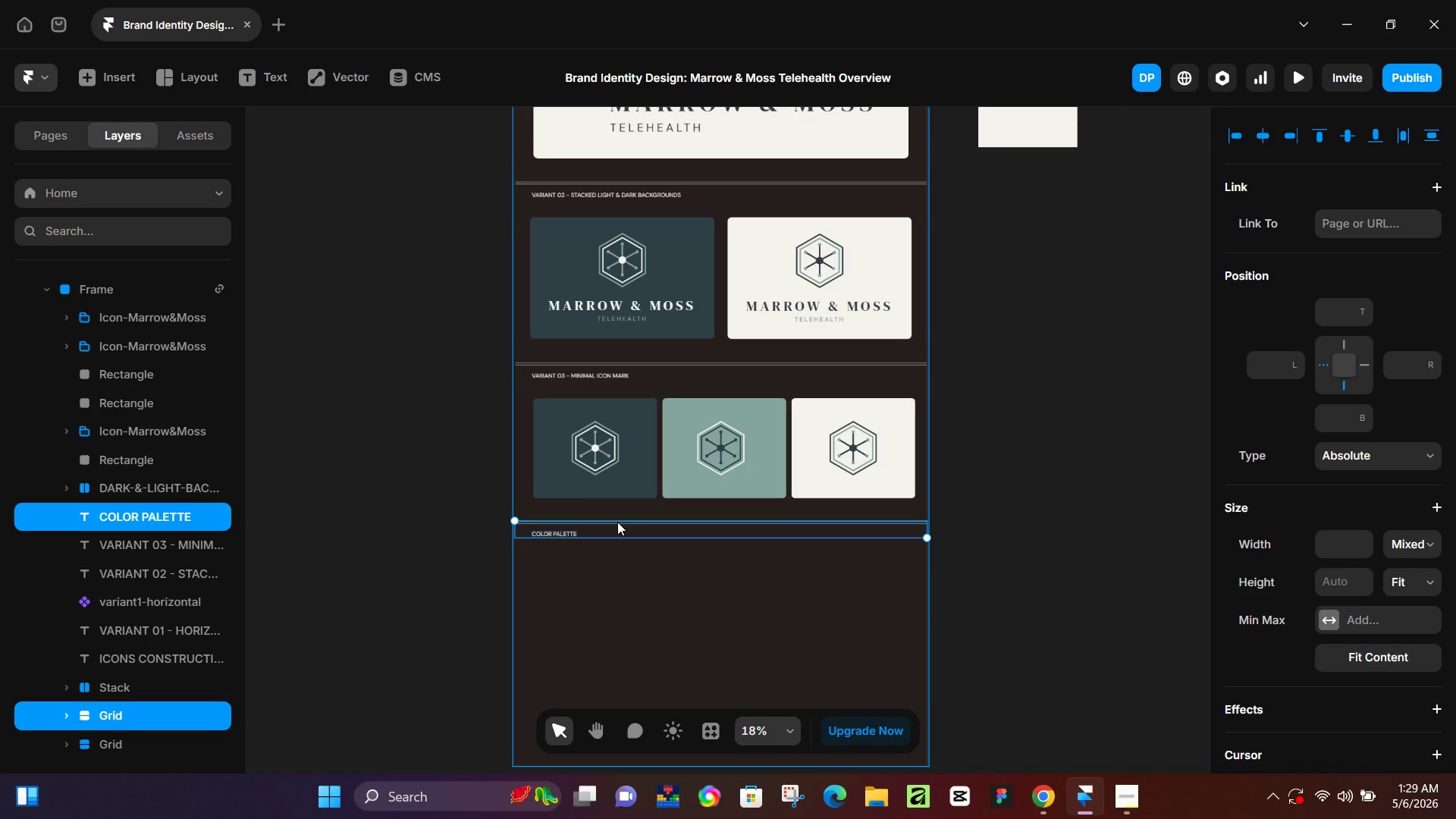 
key(Control+Enter)
 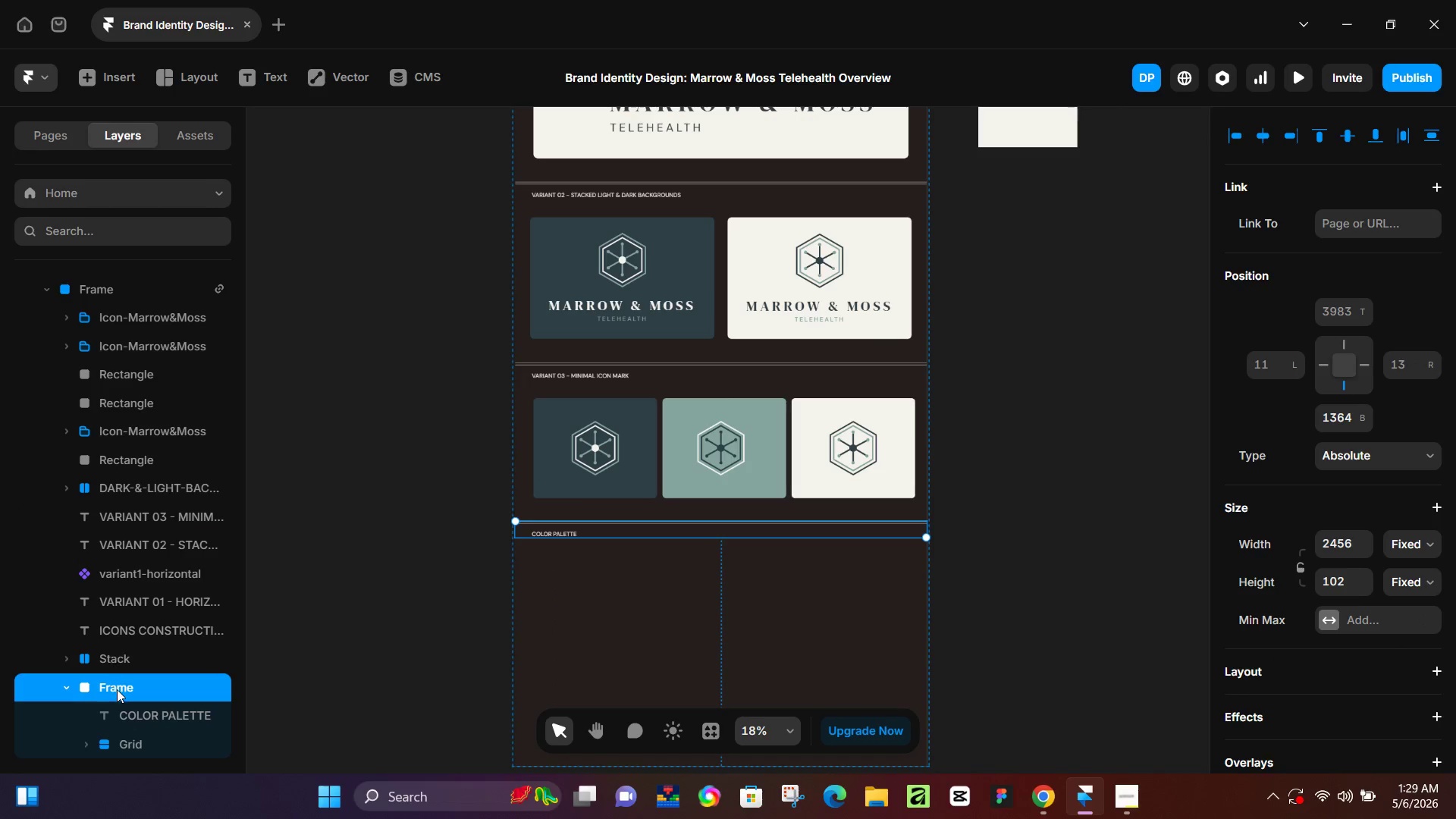 
double_click([118, 689])
 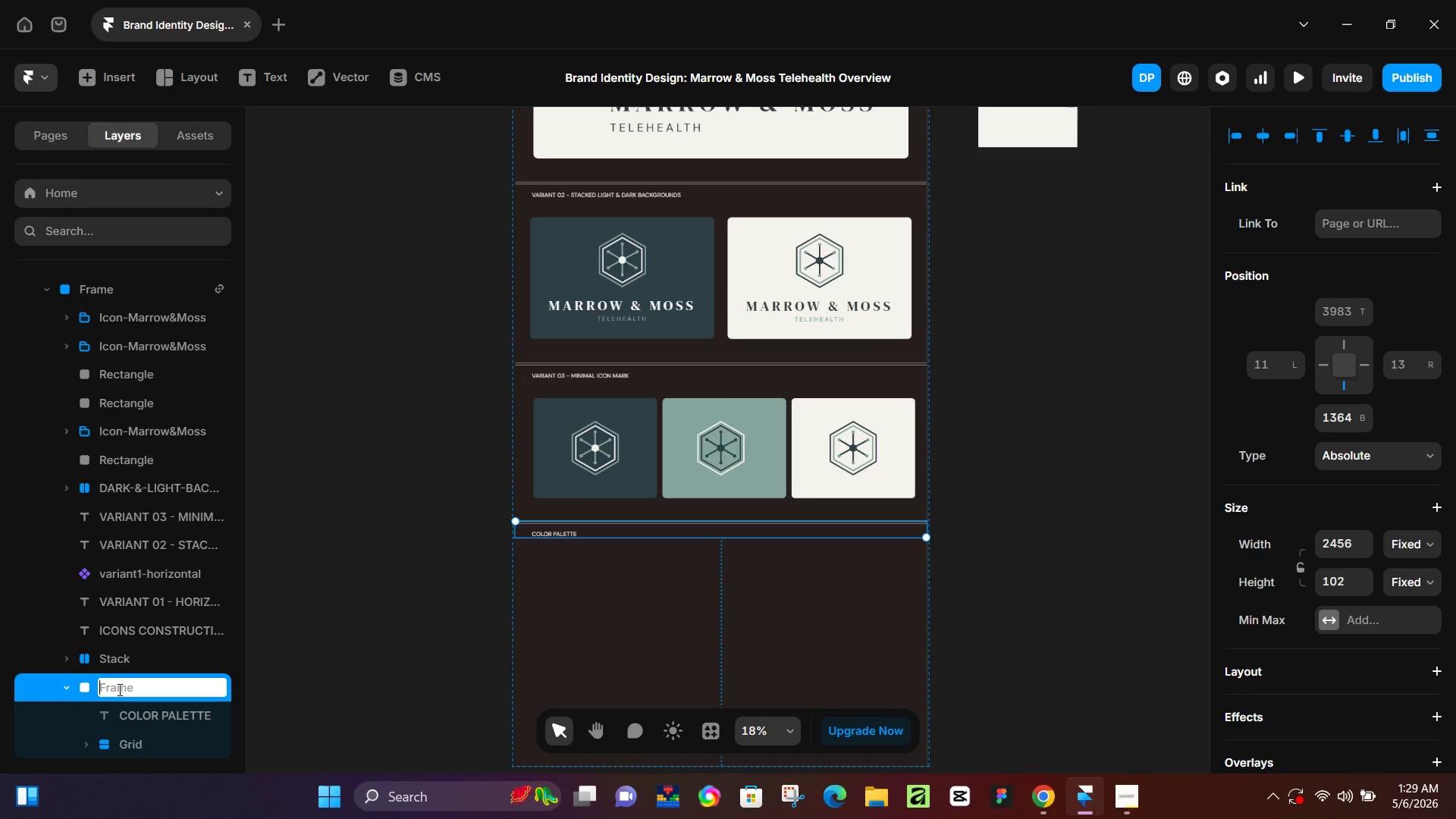 
type(Color Palette)
 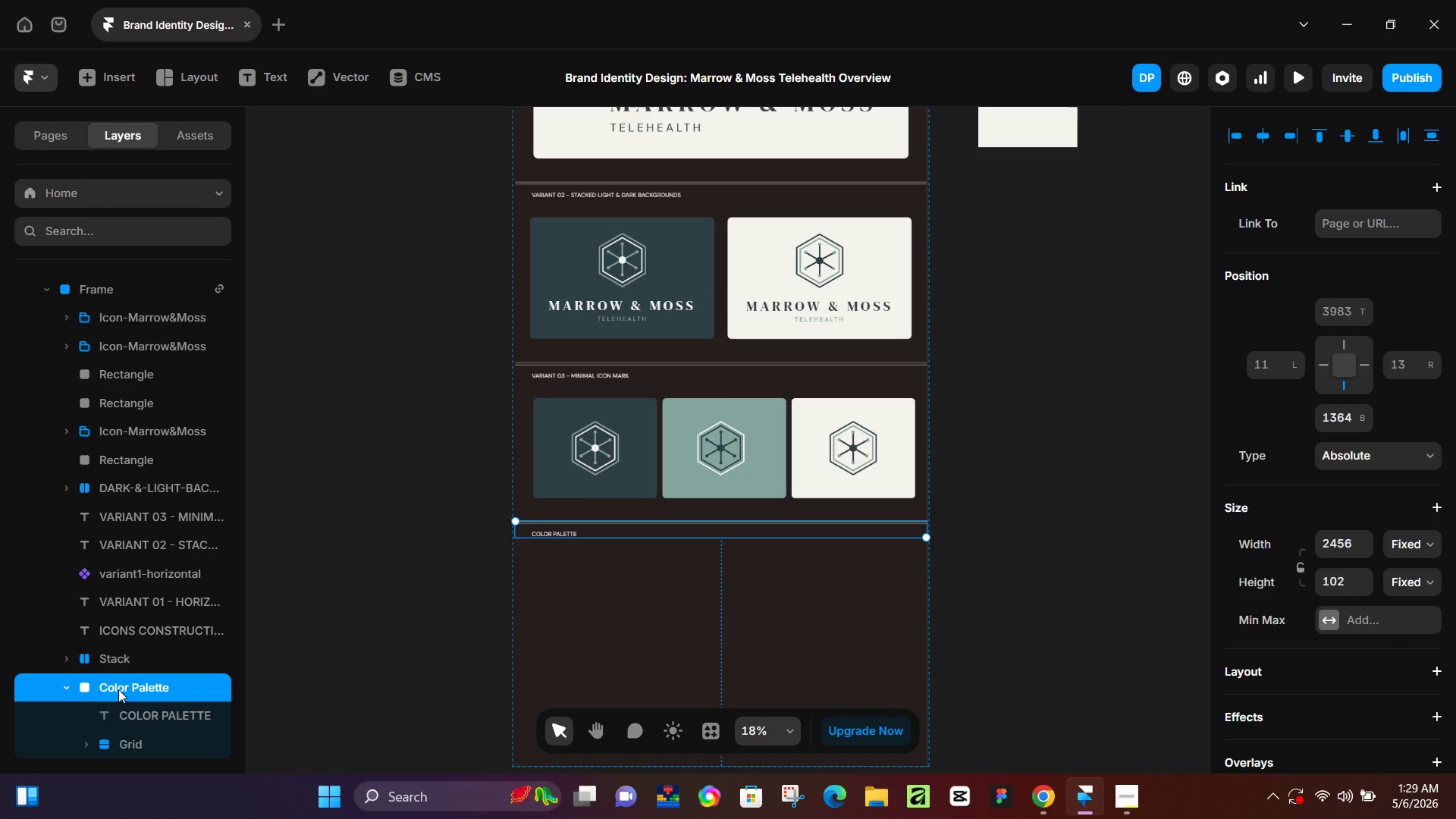 
key(Enter)
 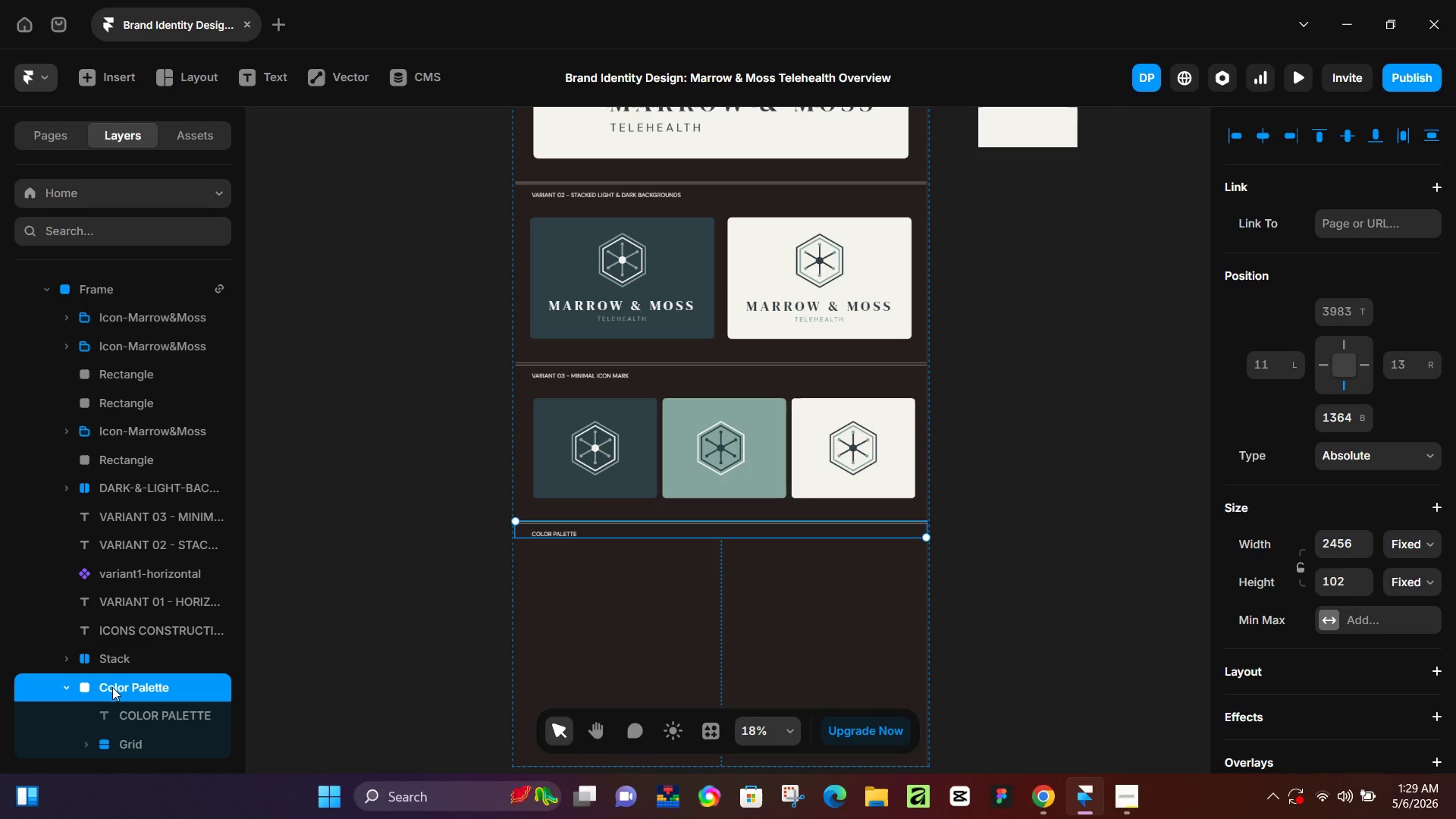 
double_click([130, 689])
 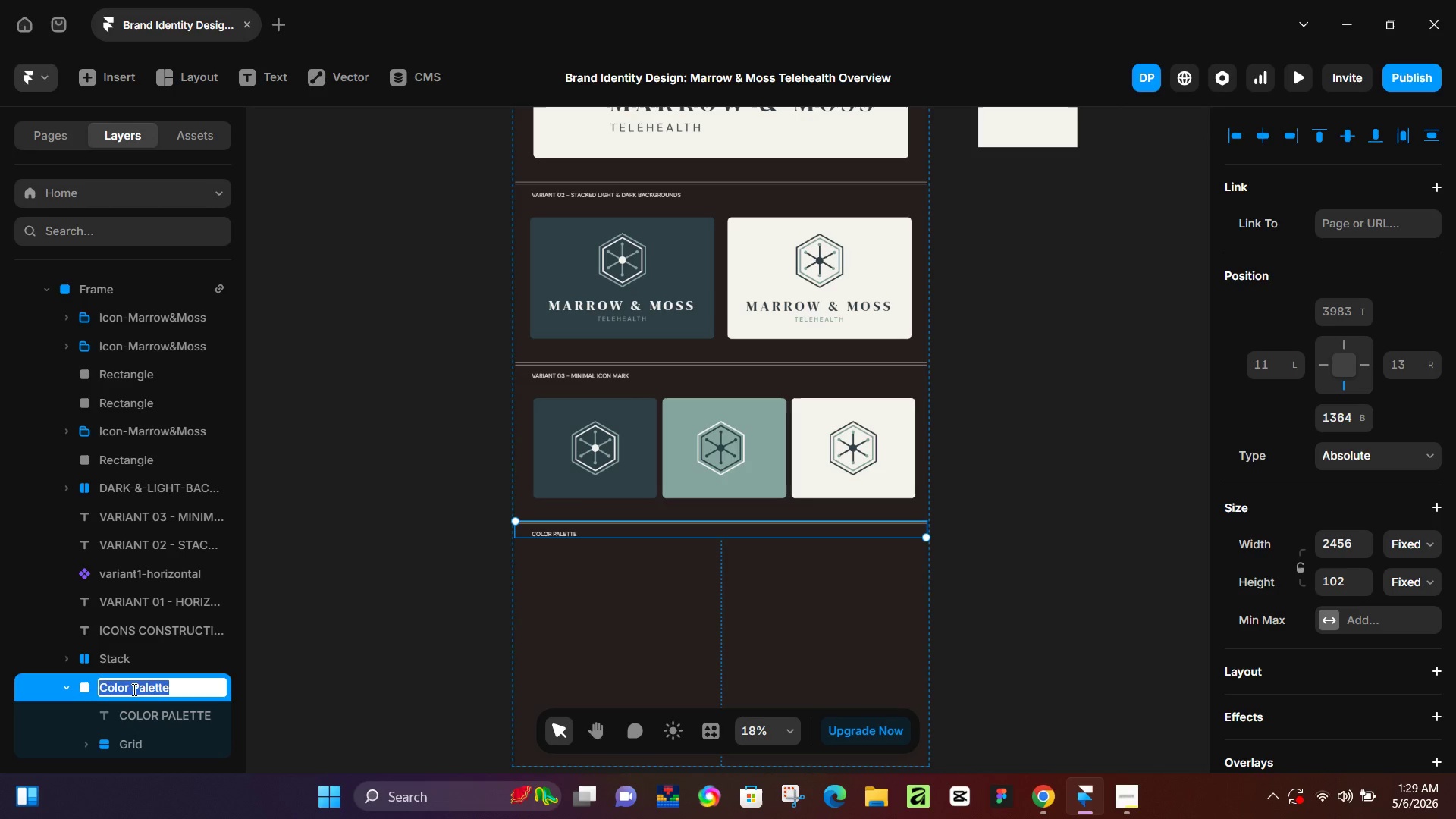 
left_click([133, 689])
 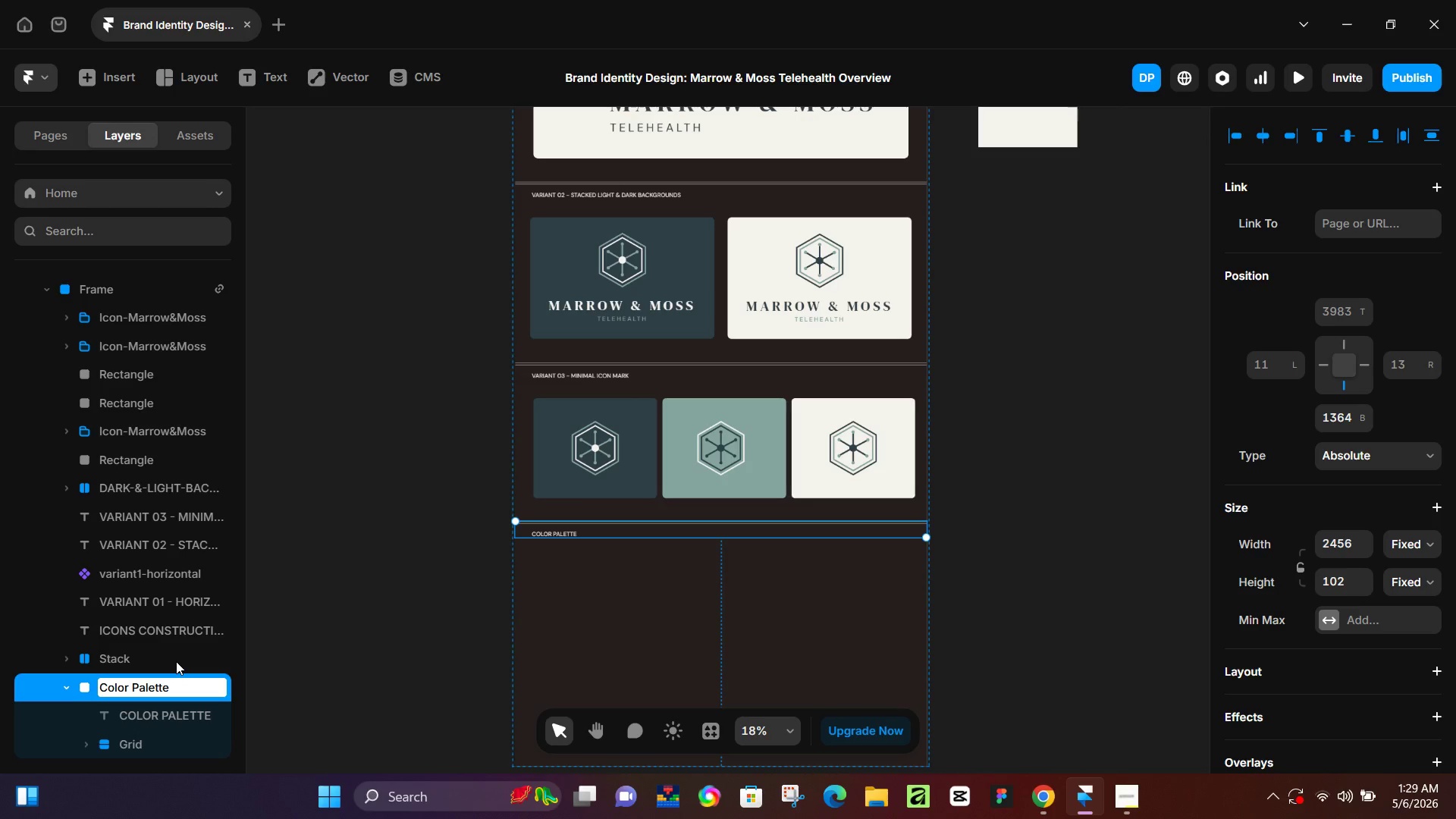 
key(Backspace)
 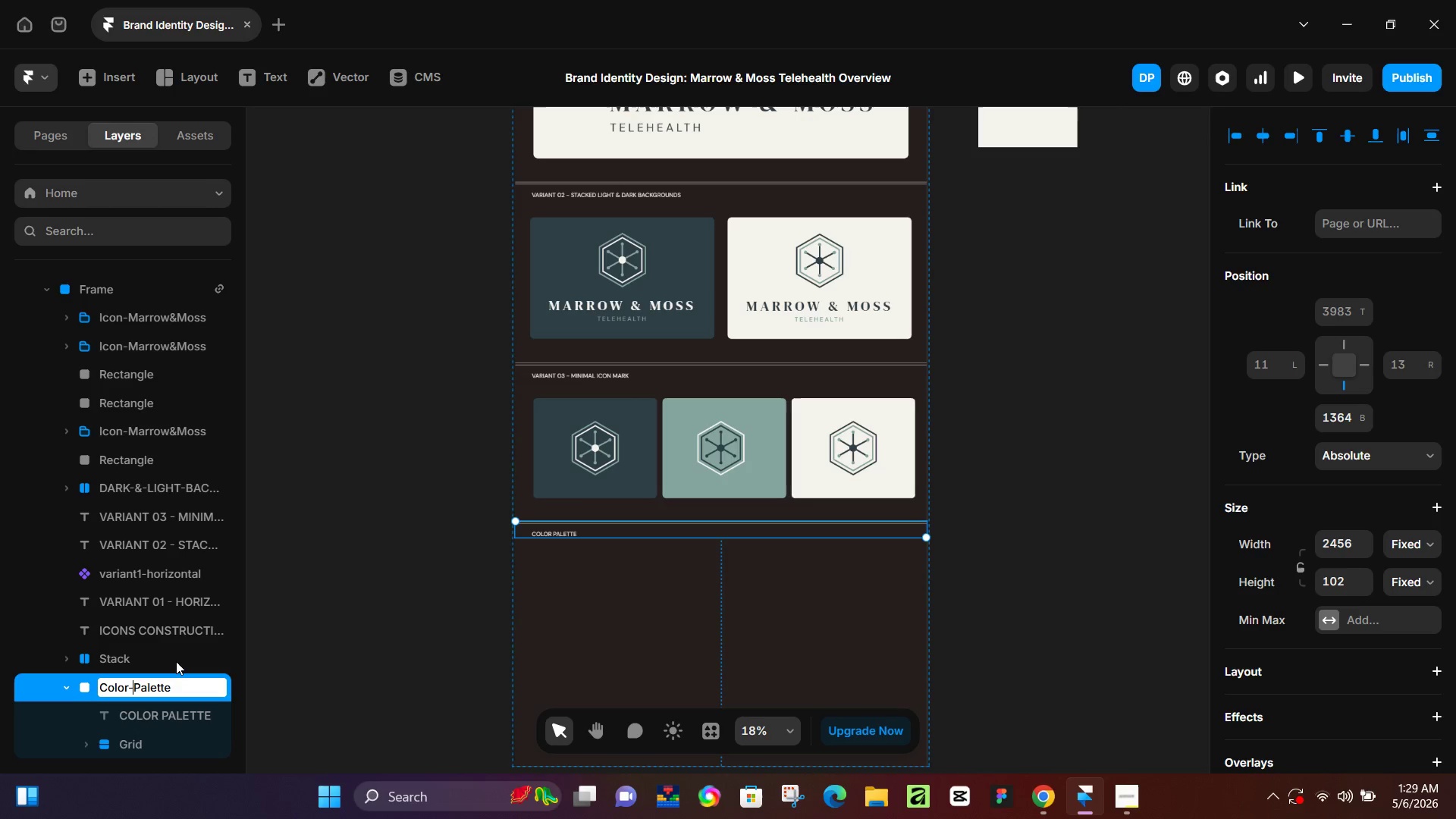 
key(Minus)
 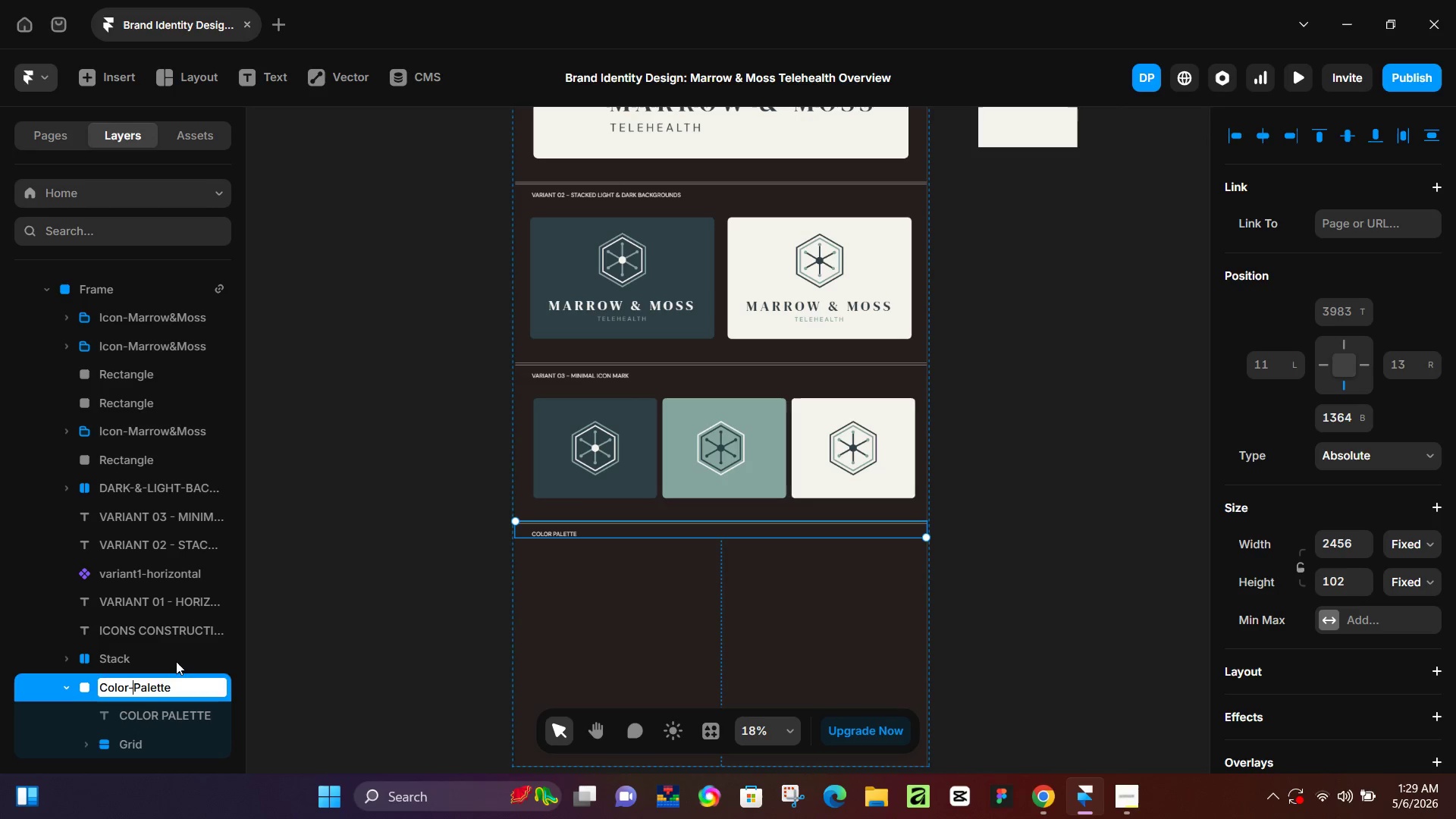 
key(Enter)
 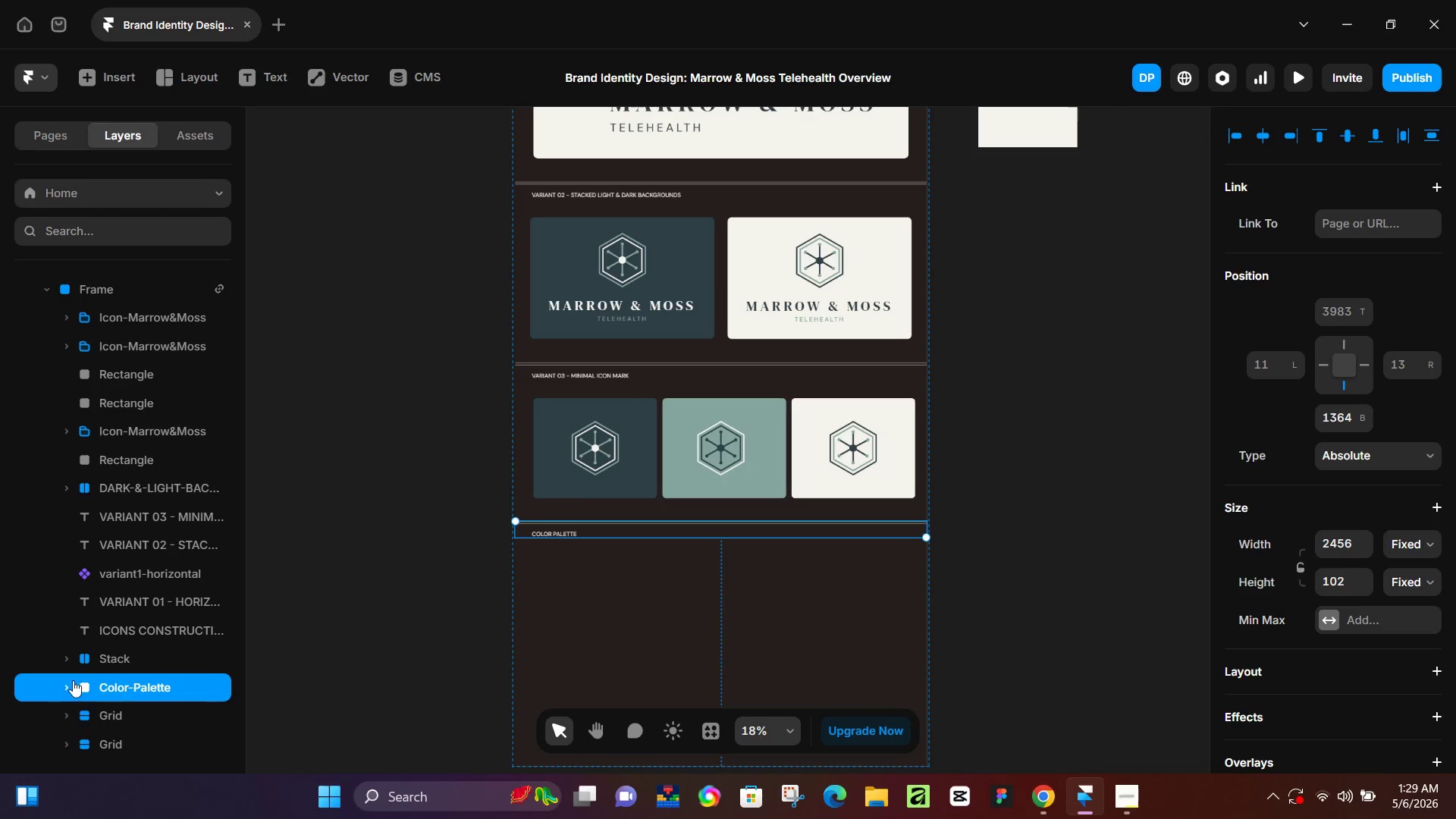 
left_click([115, 657])
 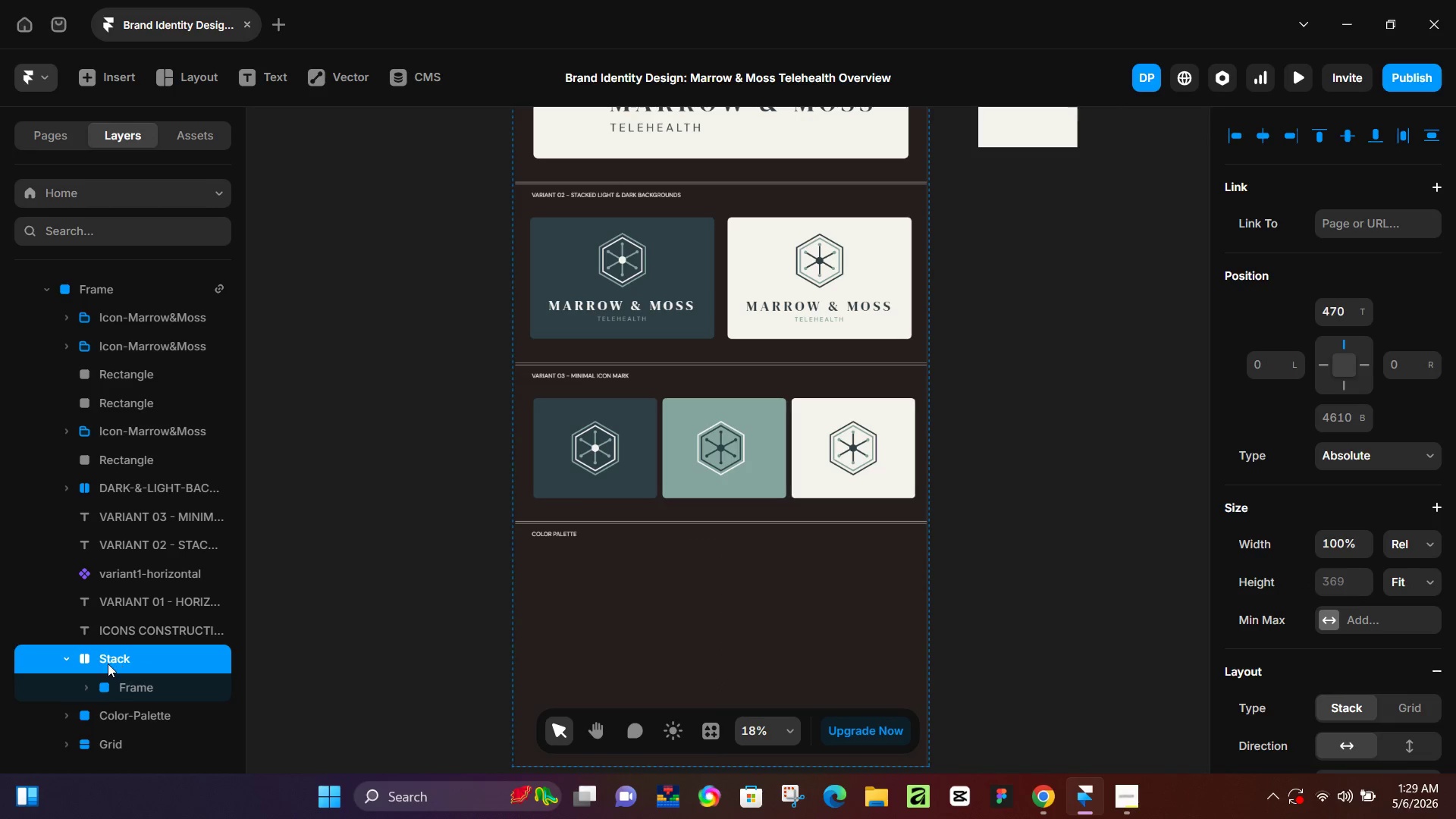 
left_click([71, 659])
 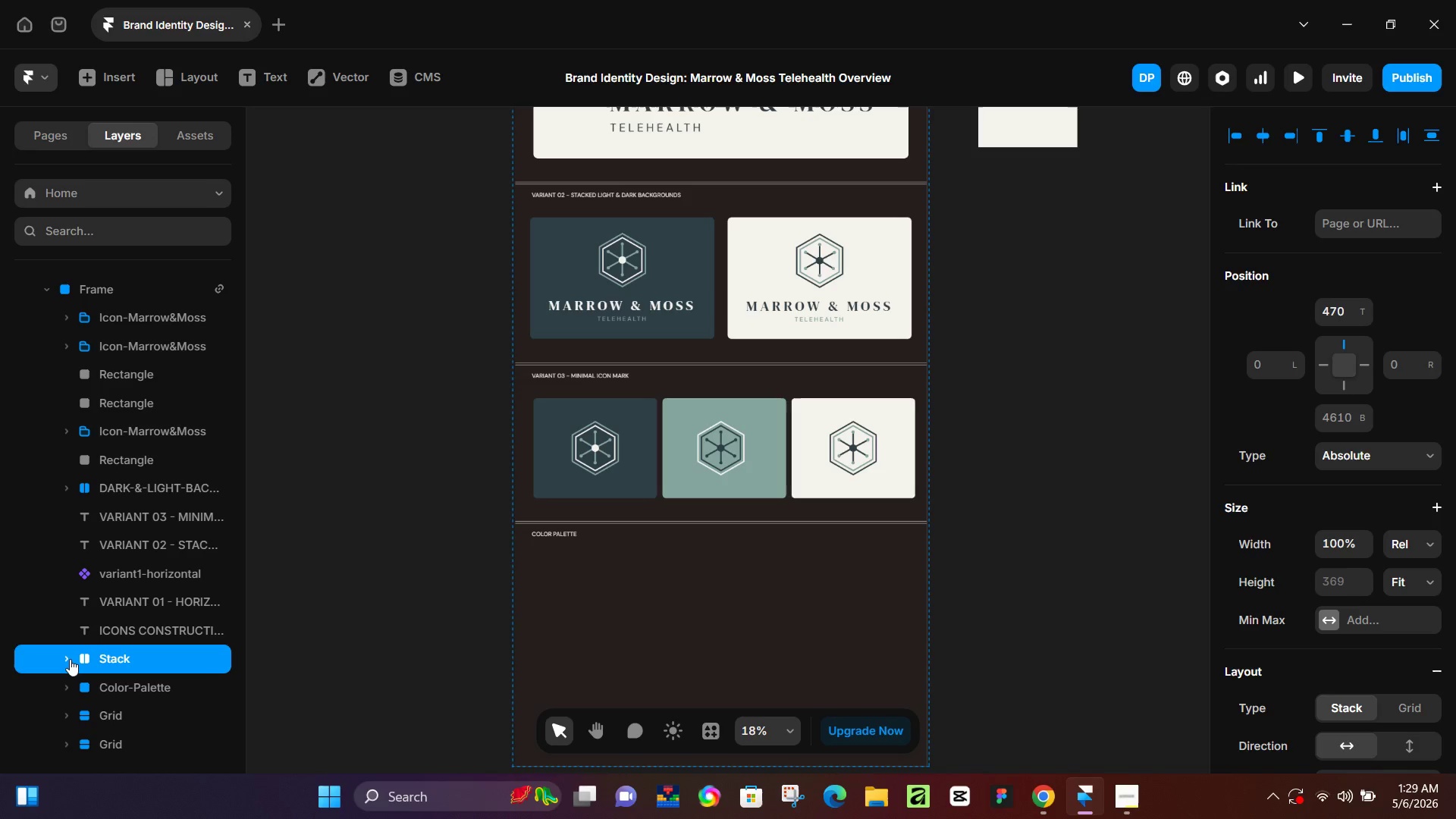 
left_click([70, 659])
 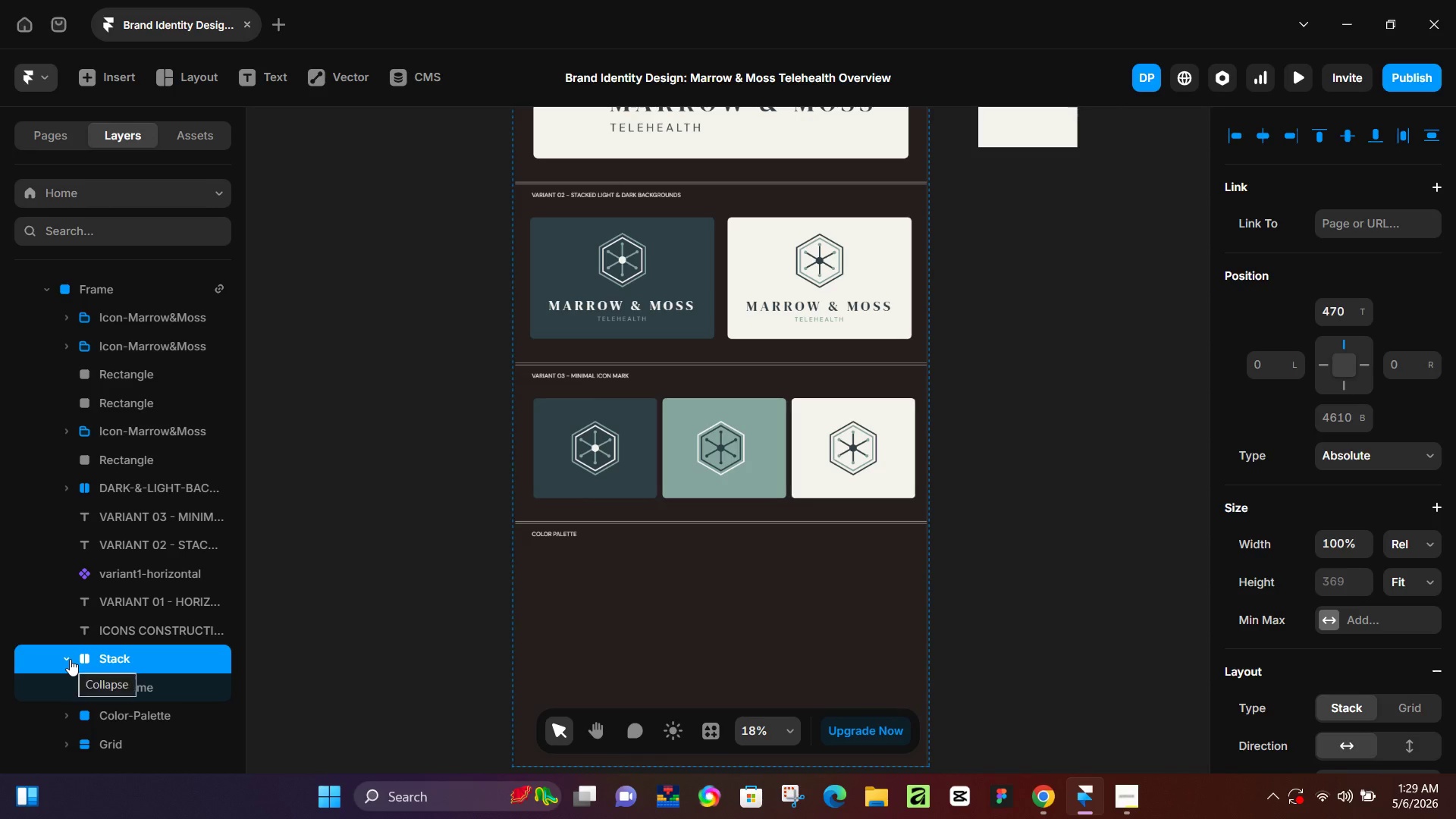 
left_click([70, 659])
 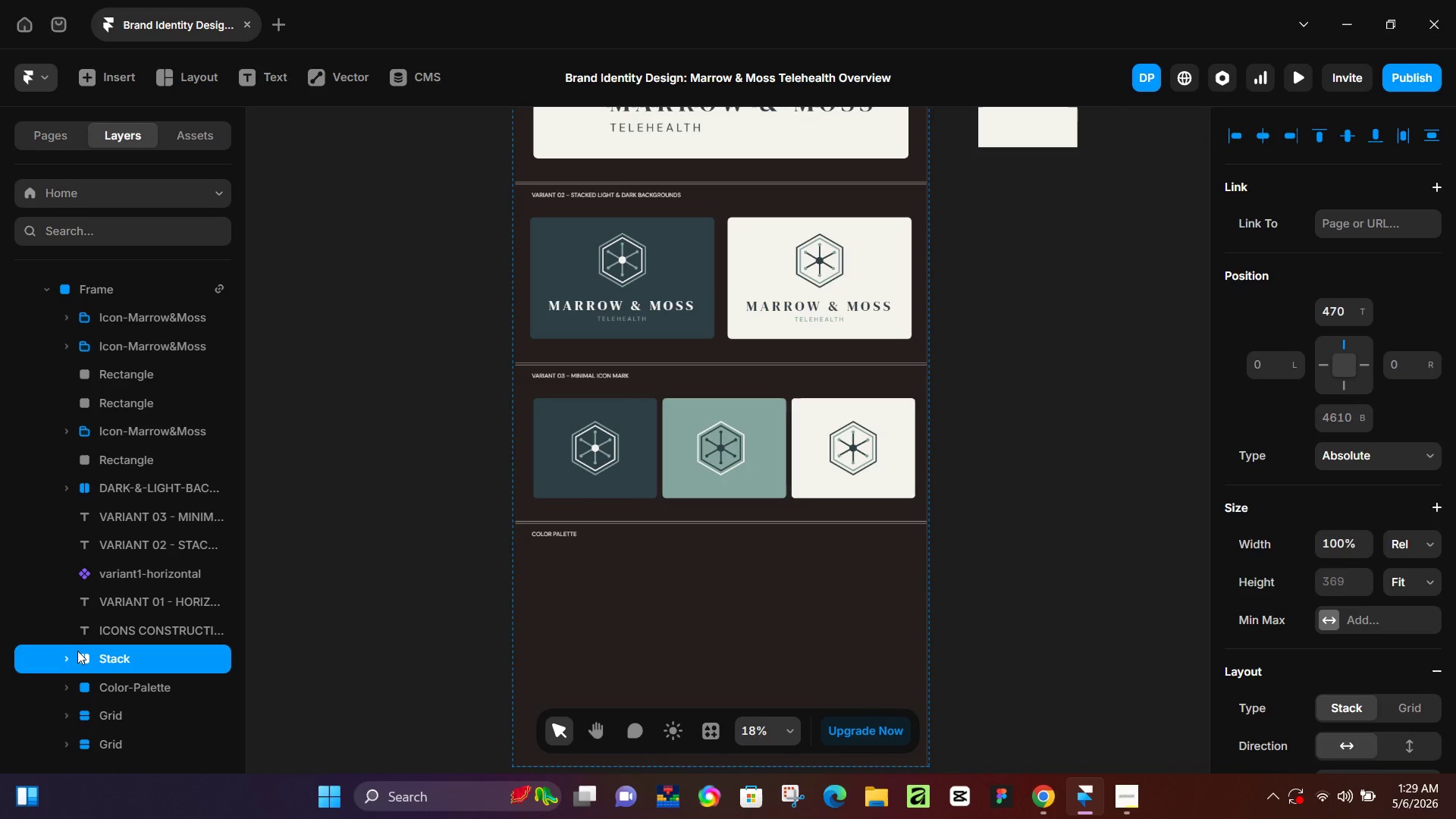 
double_click([65, 656])
 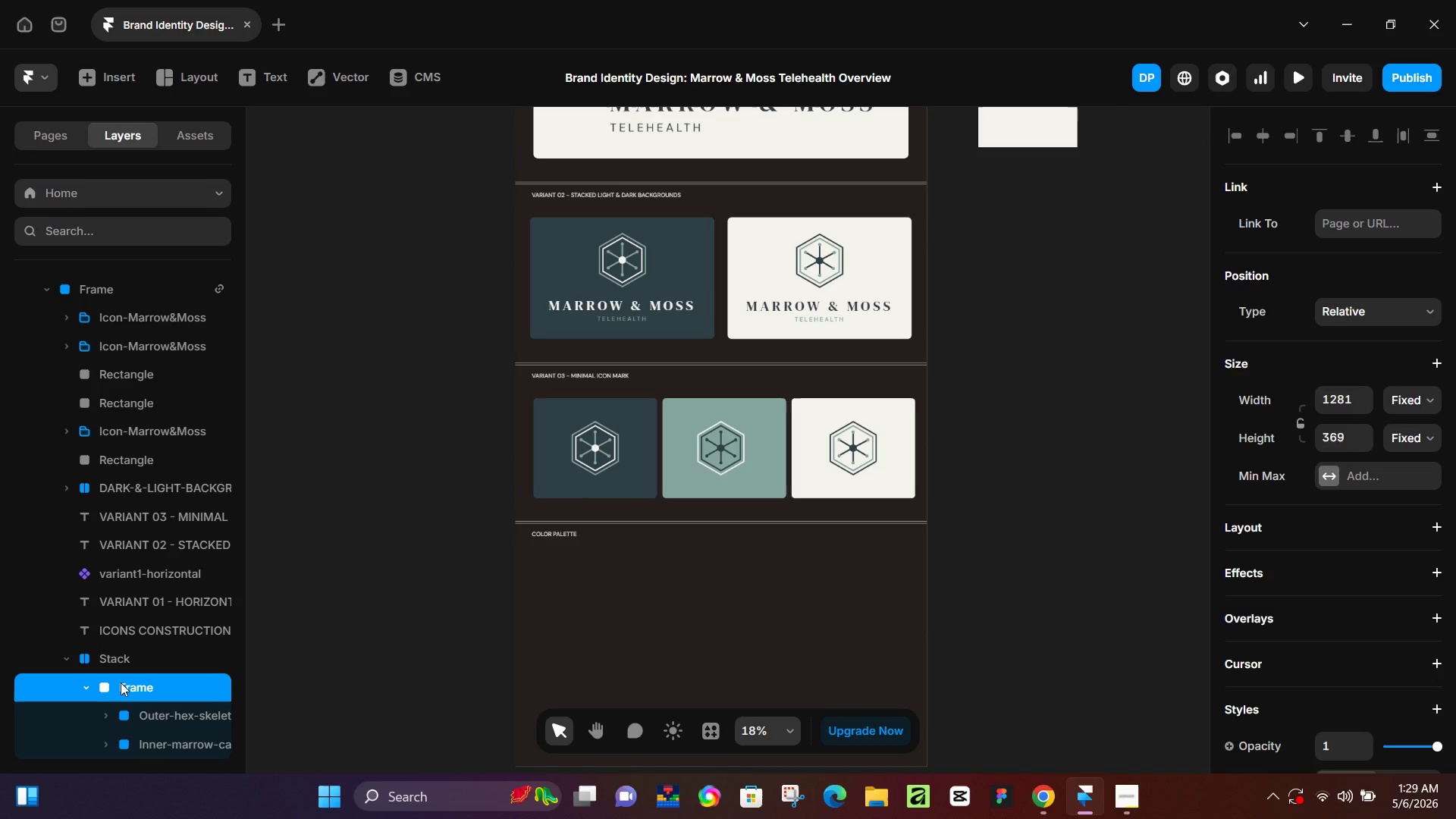 
scroll: coordinate [449, 515], scroll_direction: up, amount: 9.0
 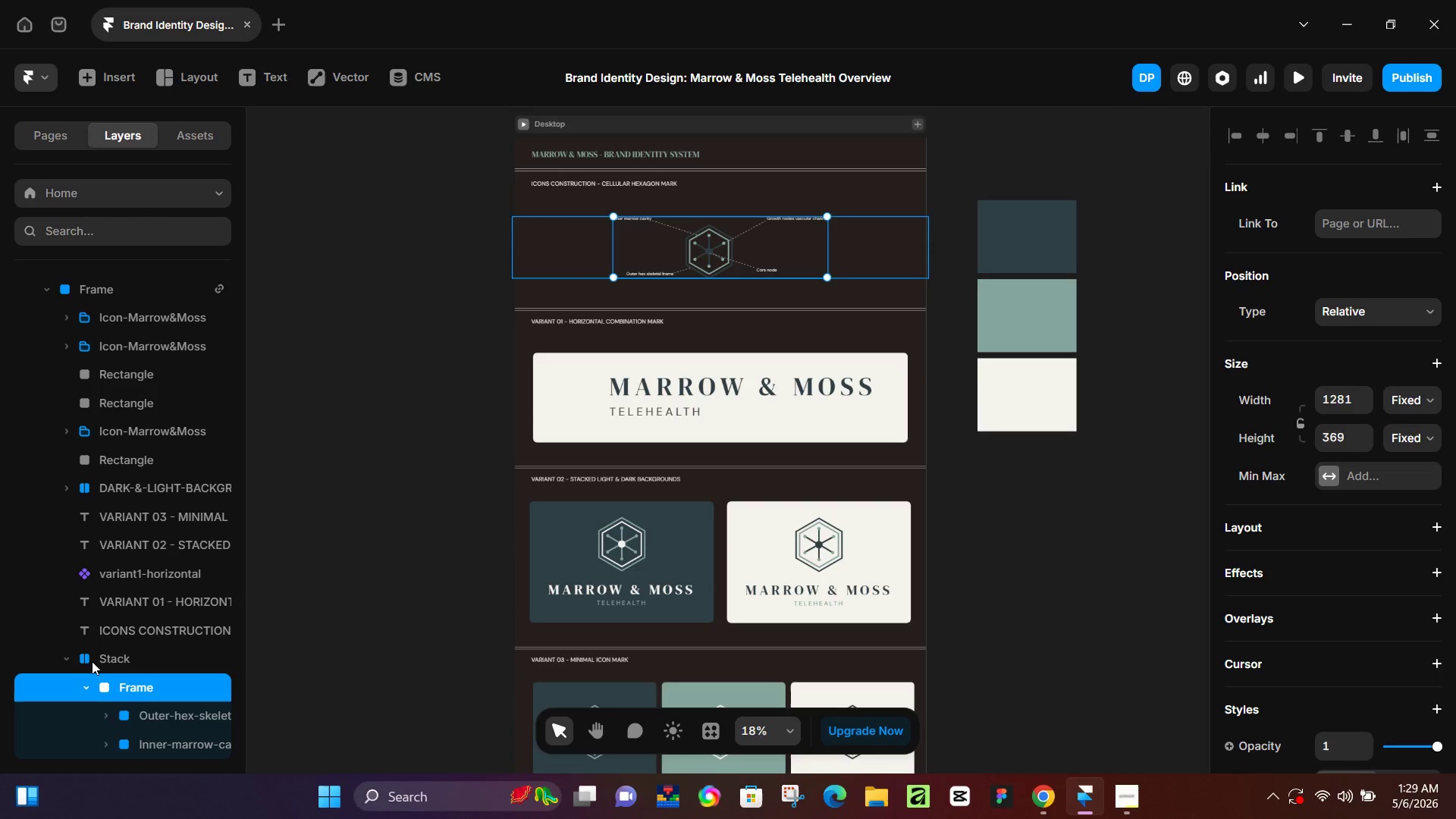 
left_click([61, 658])
 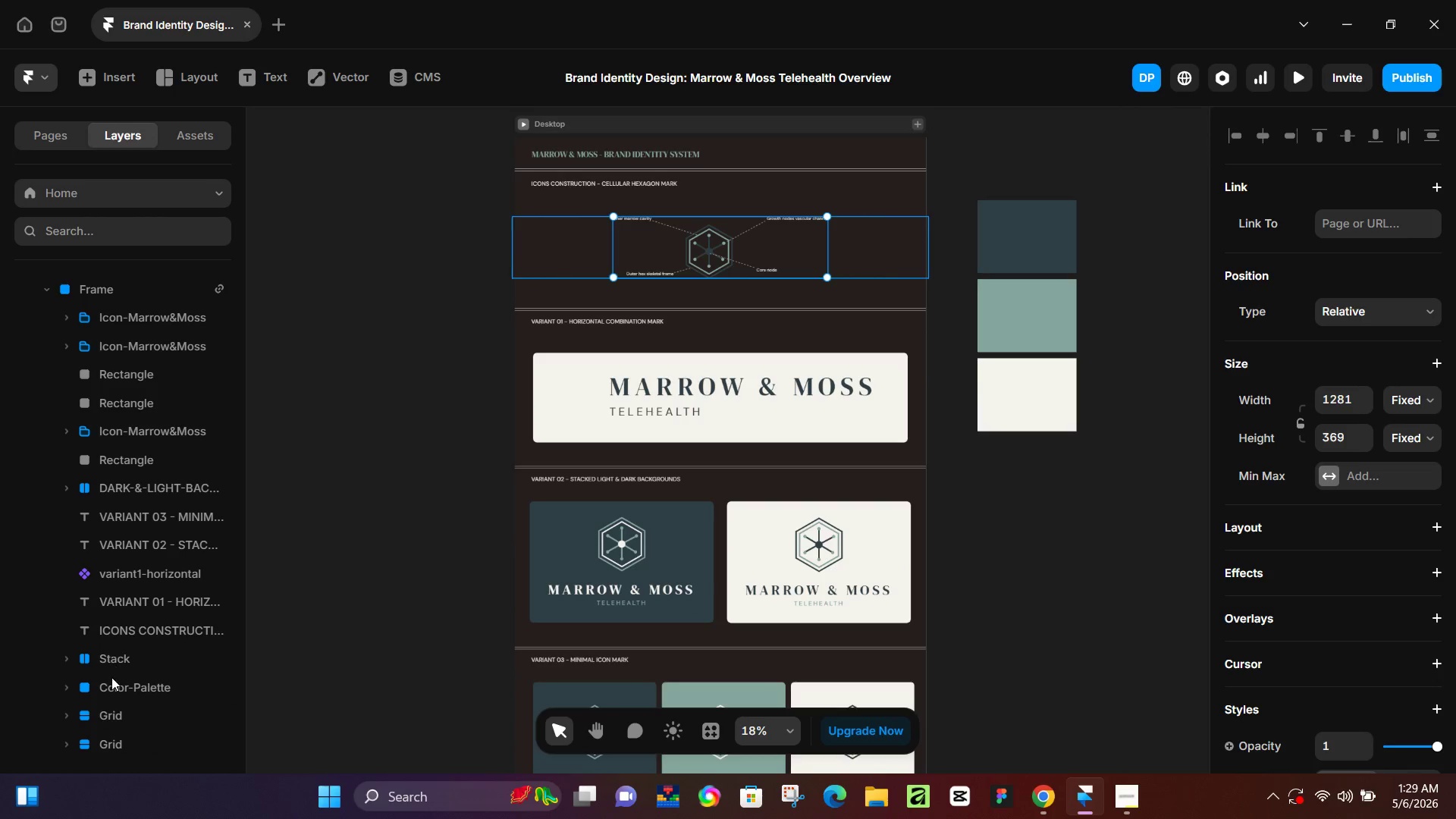 
left_click([111, 684])
 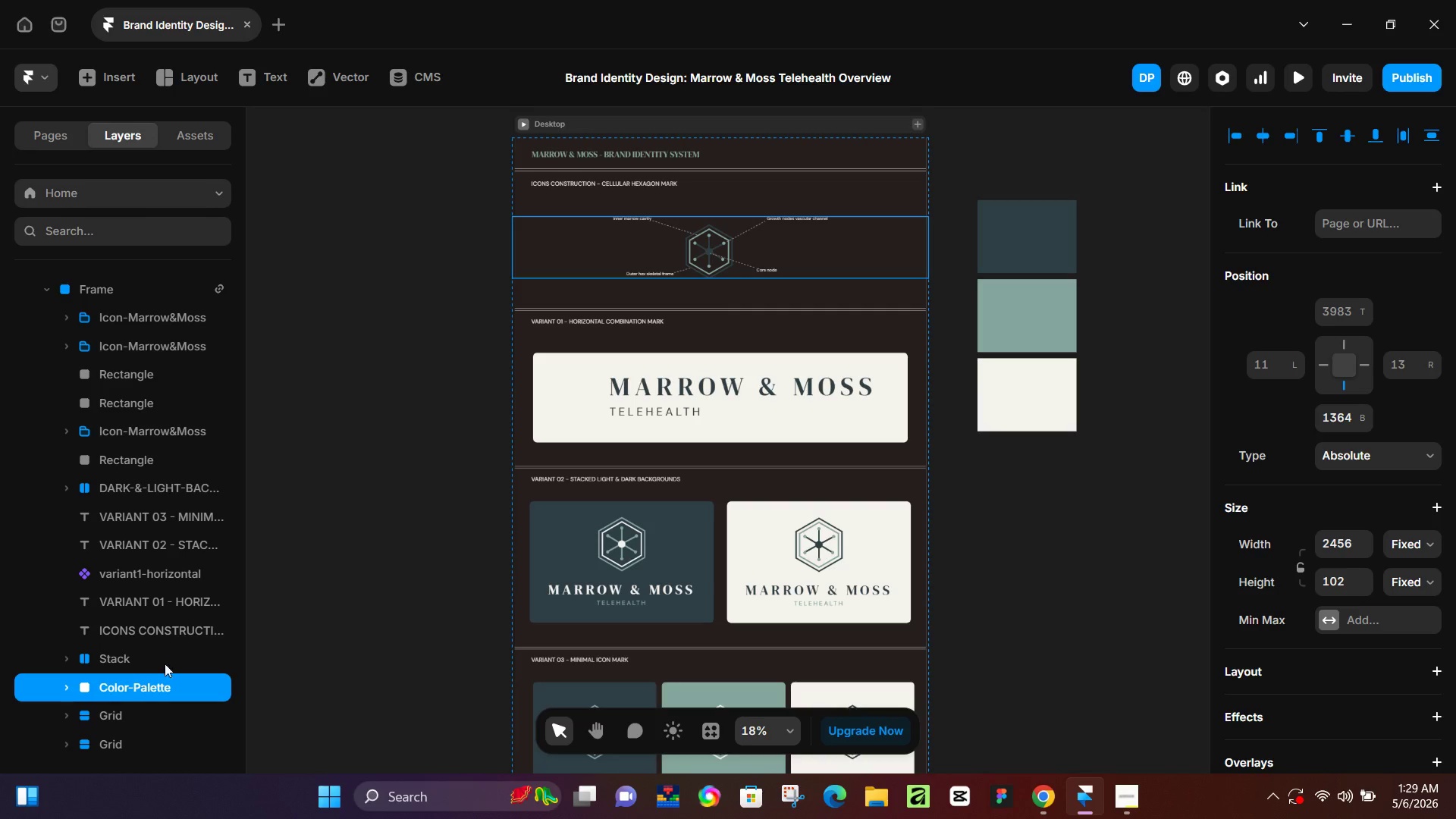 
scroll: coordinate [334, 620], scroll_direction: down, amount: 5.0
 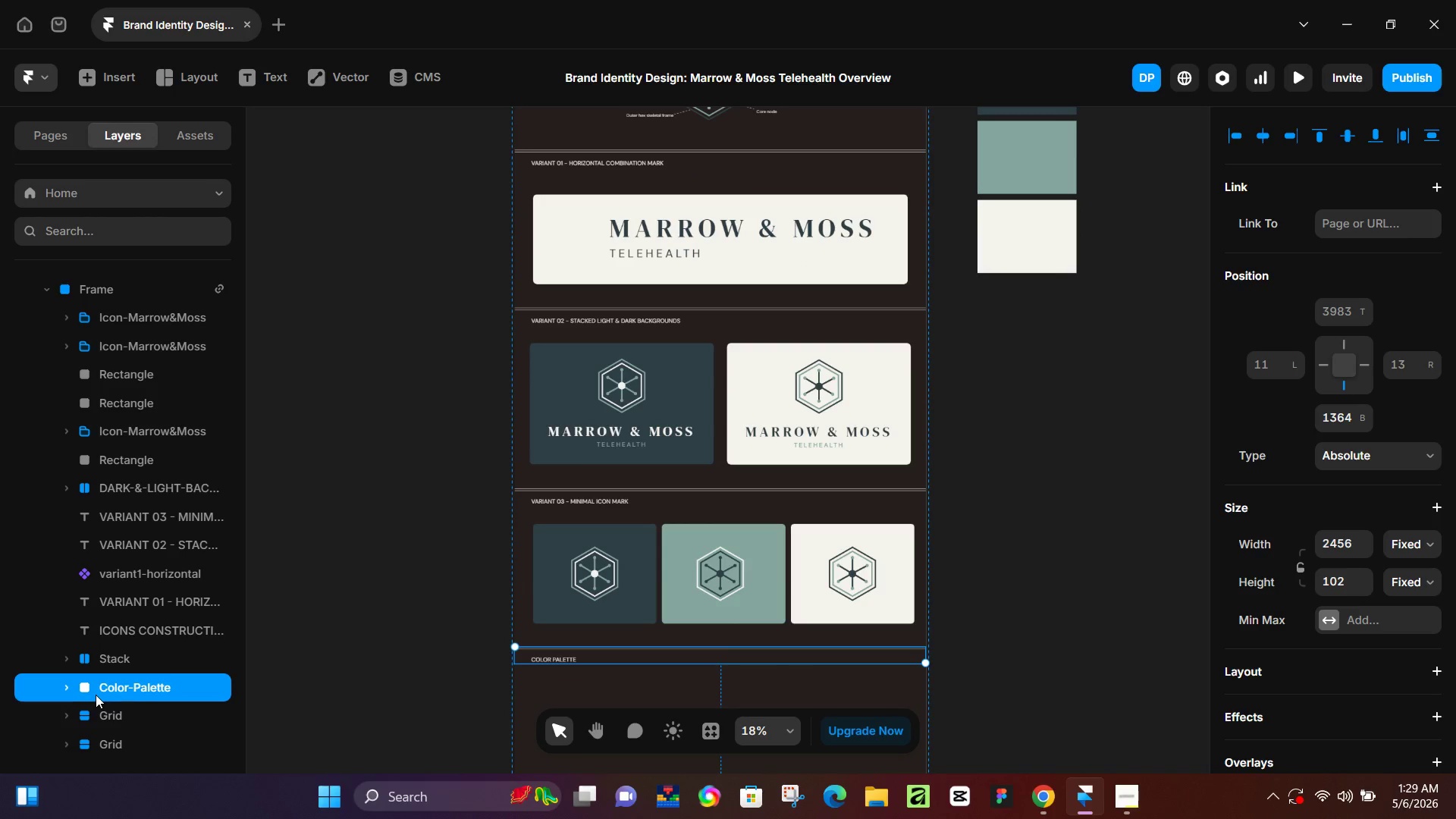 
left_click([101, 717])
 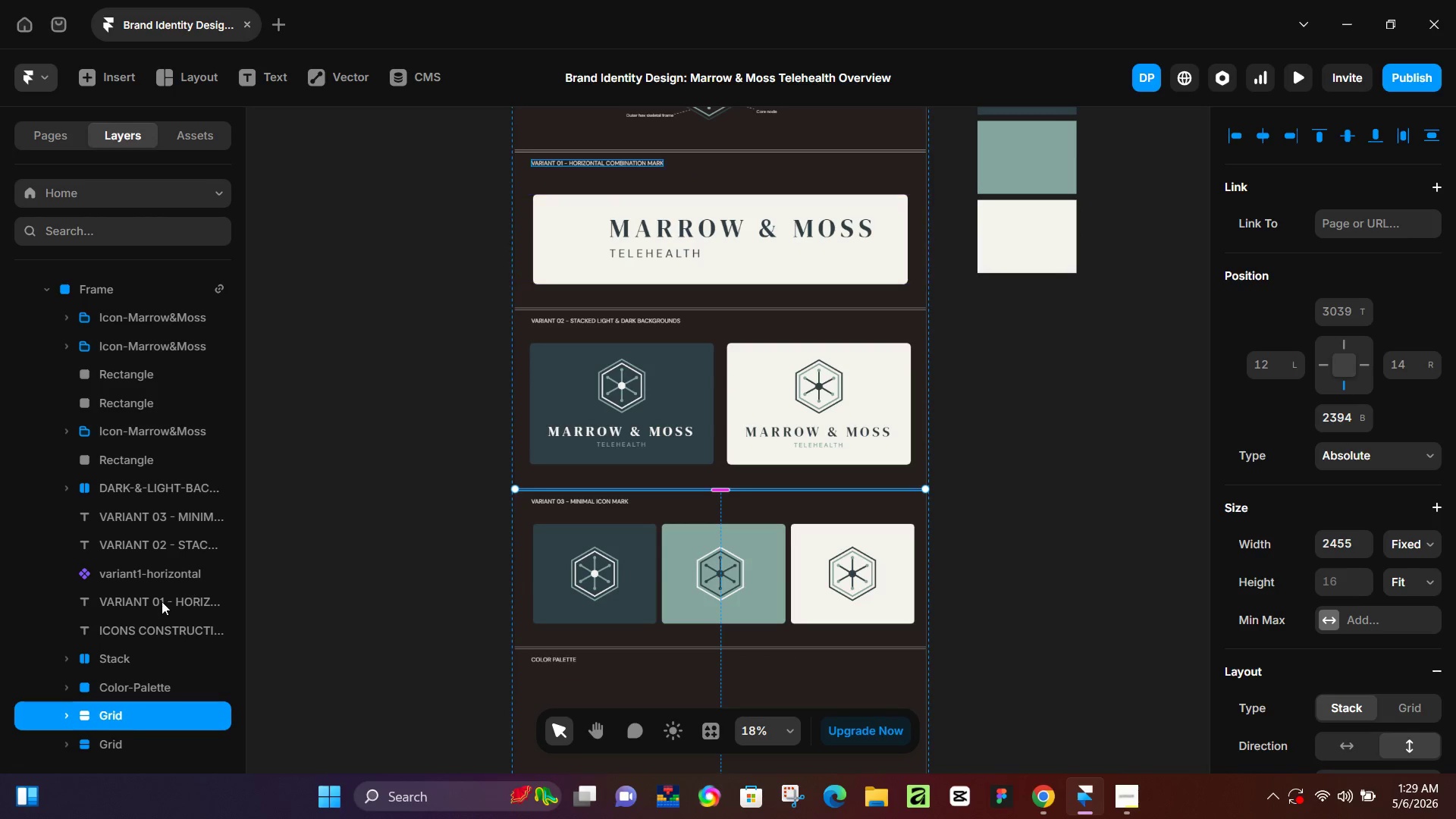 
hold_key(key=ControlLeft, duration=0.72)
left_click([155, 526])
 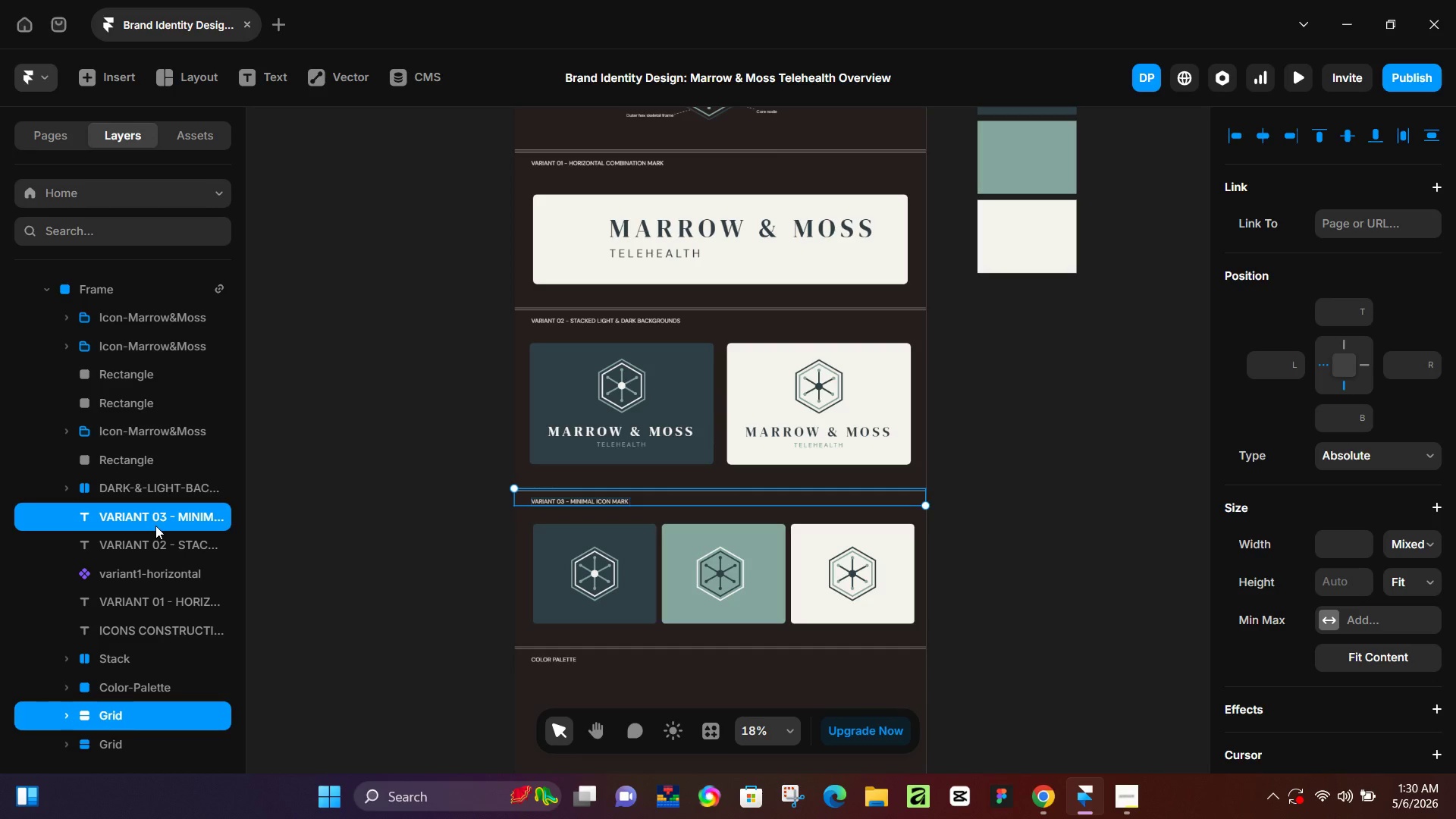 
wait(27.45)
 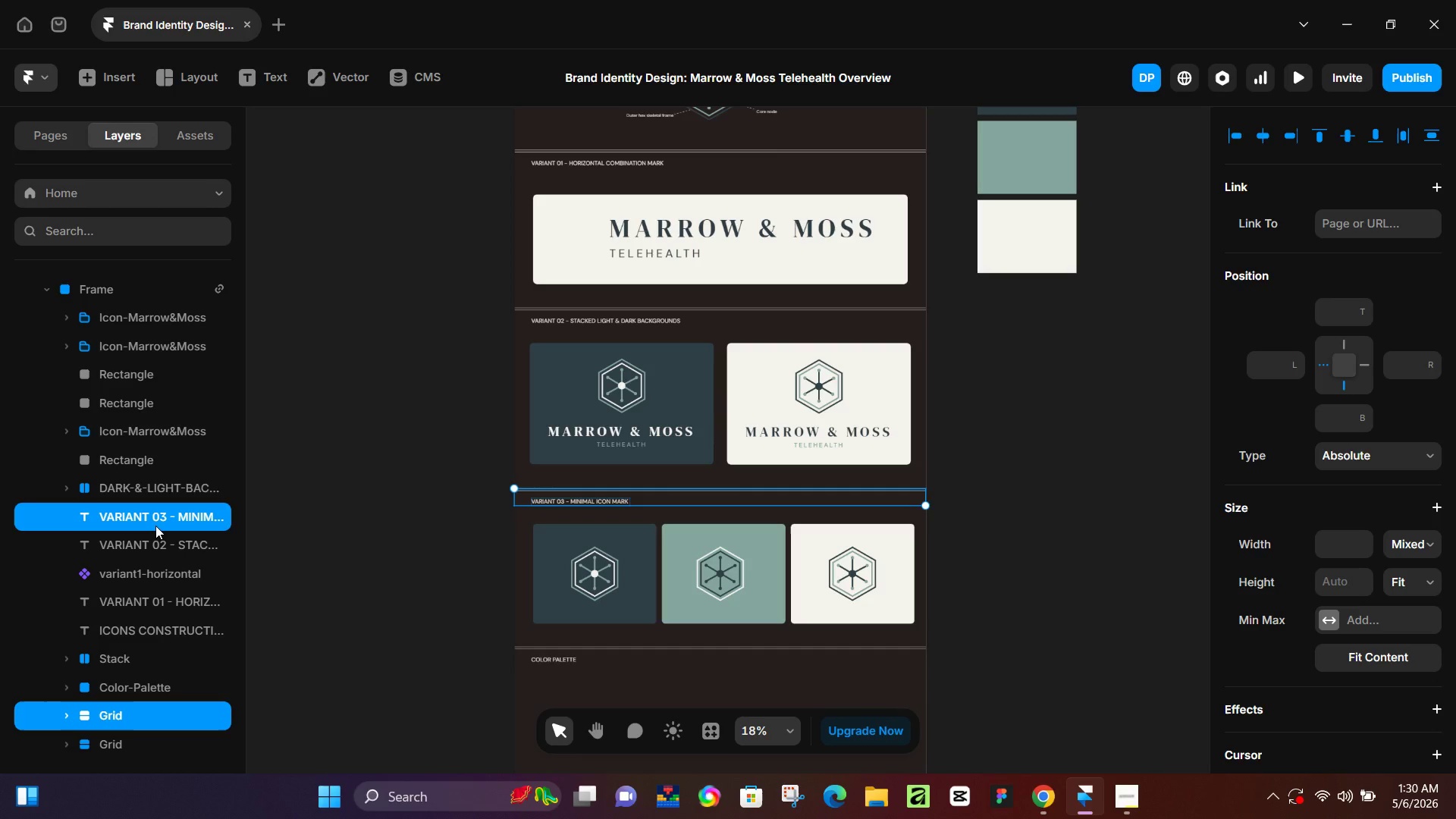 
key(Control+Enter)
 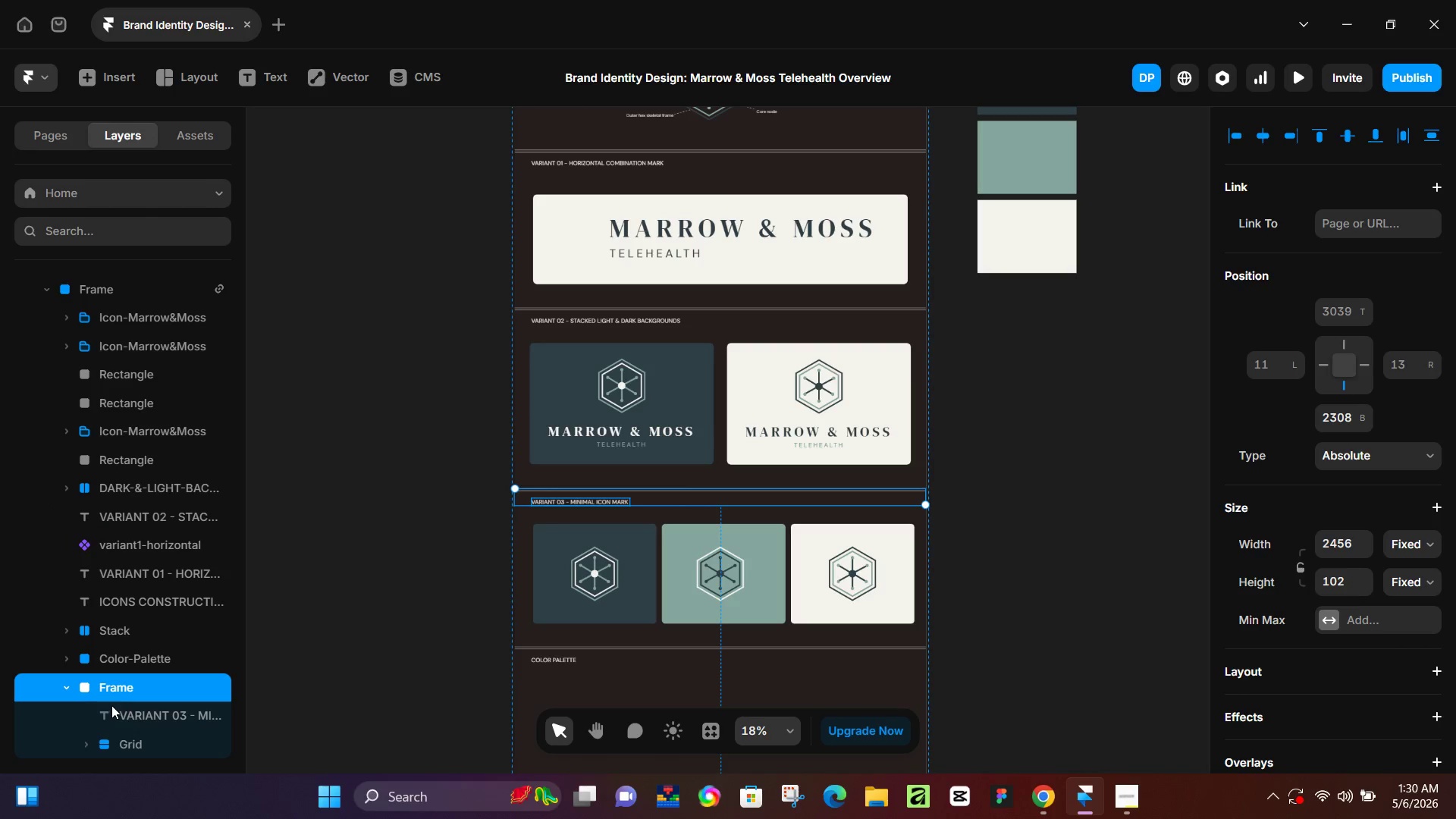 
double_click([121, 675])
 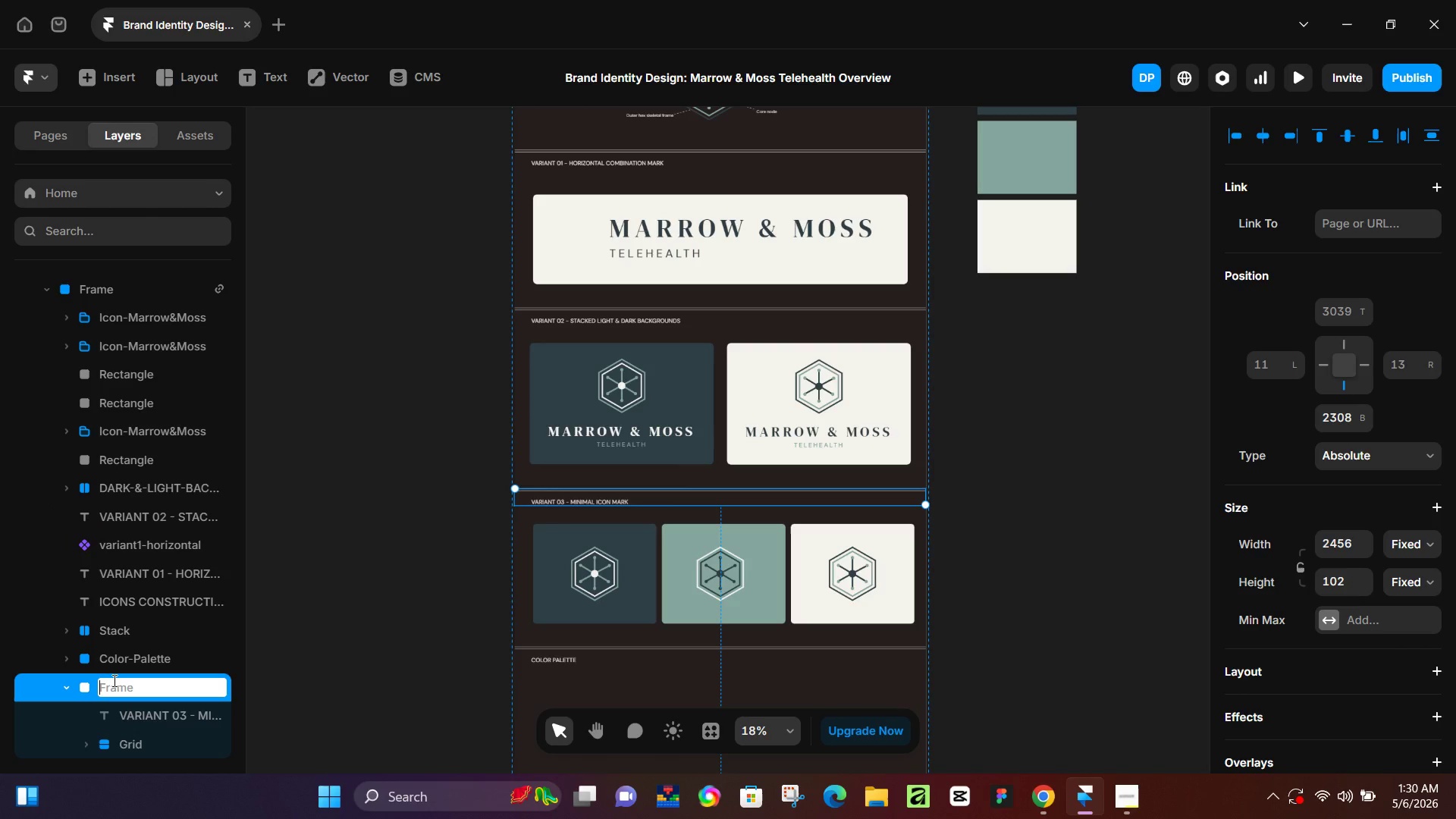 
type(Variant-03-)
 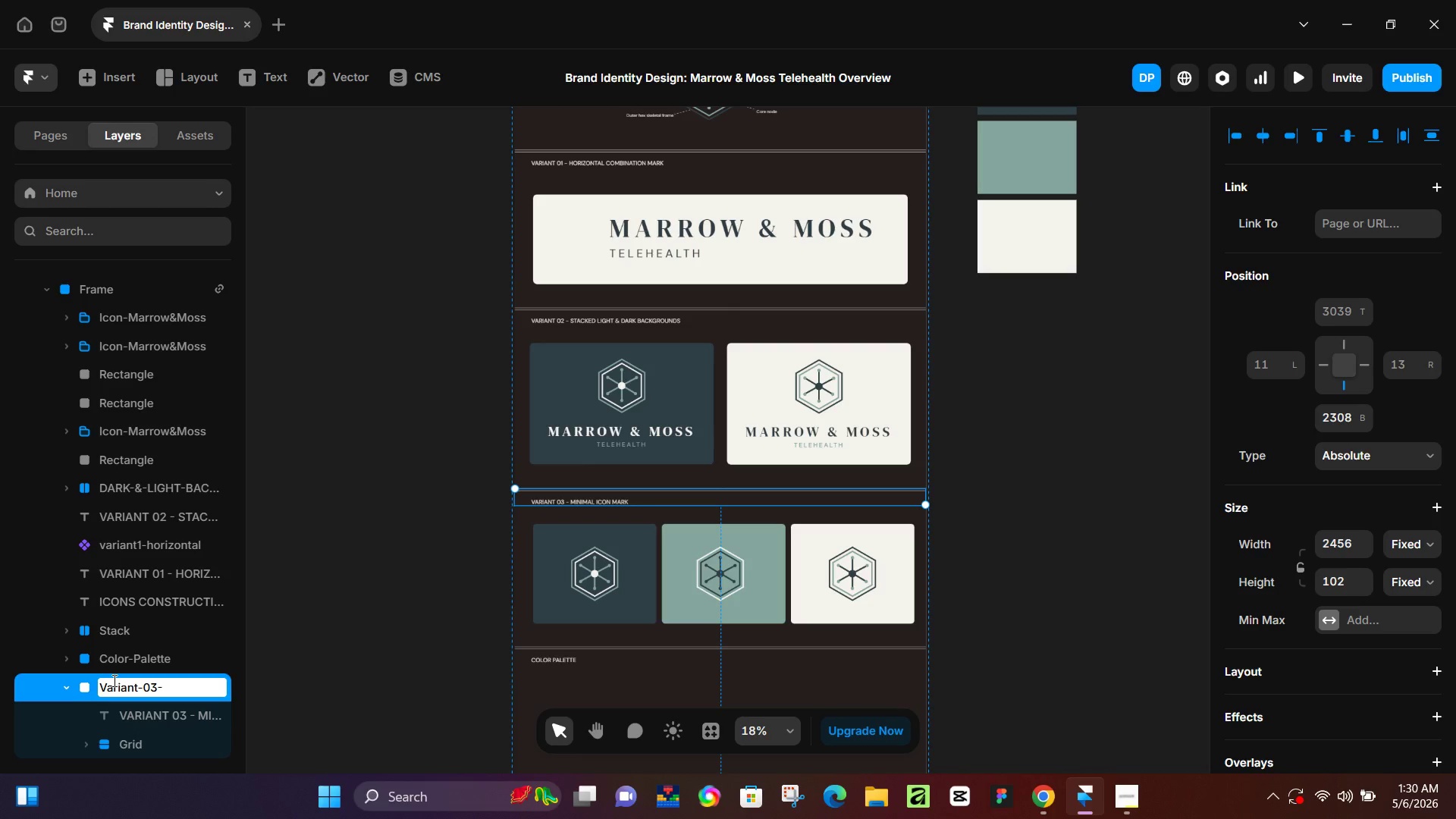 
type(minimal-icon-mark)
 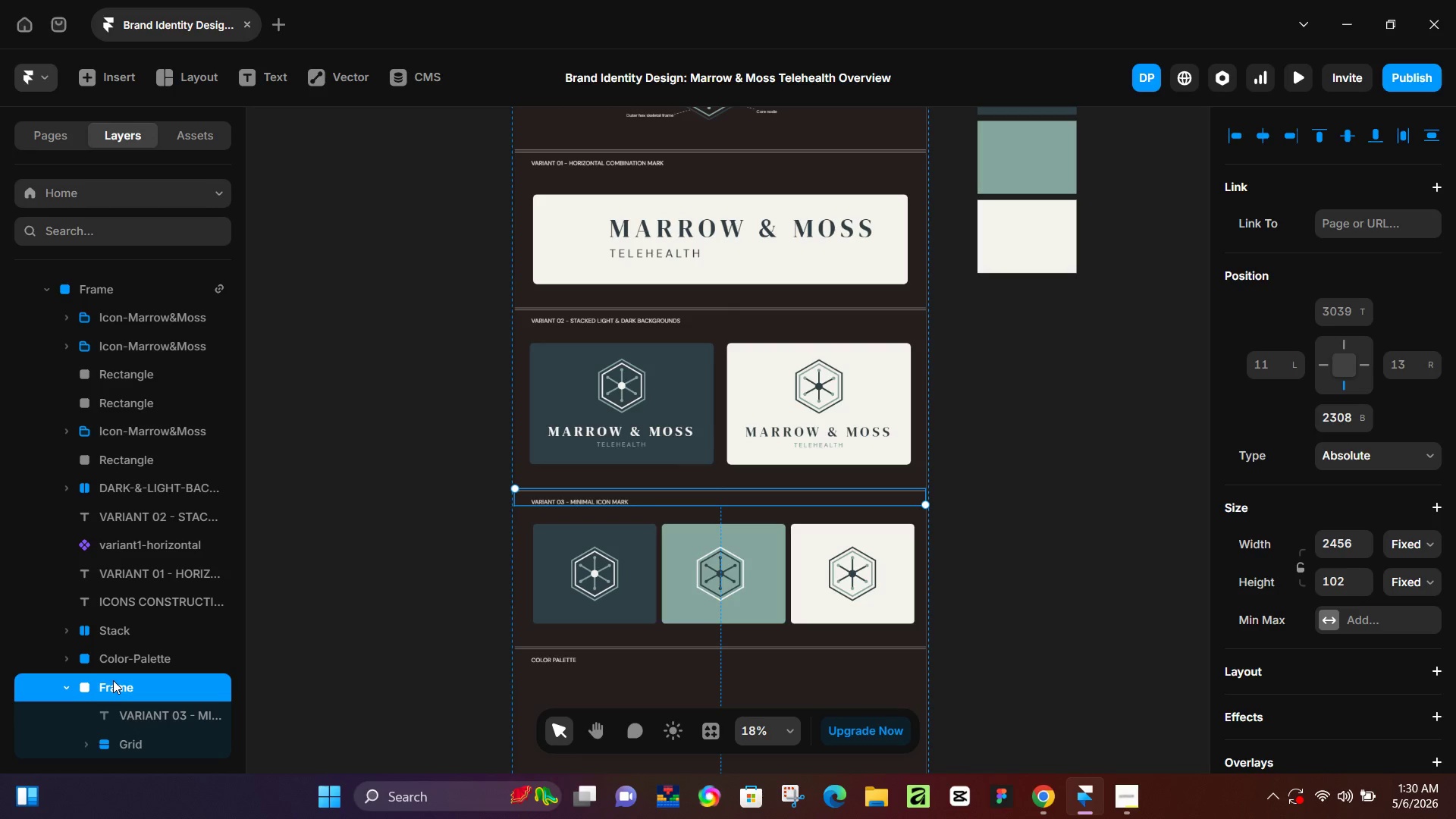 
key(Enter)
 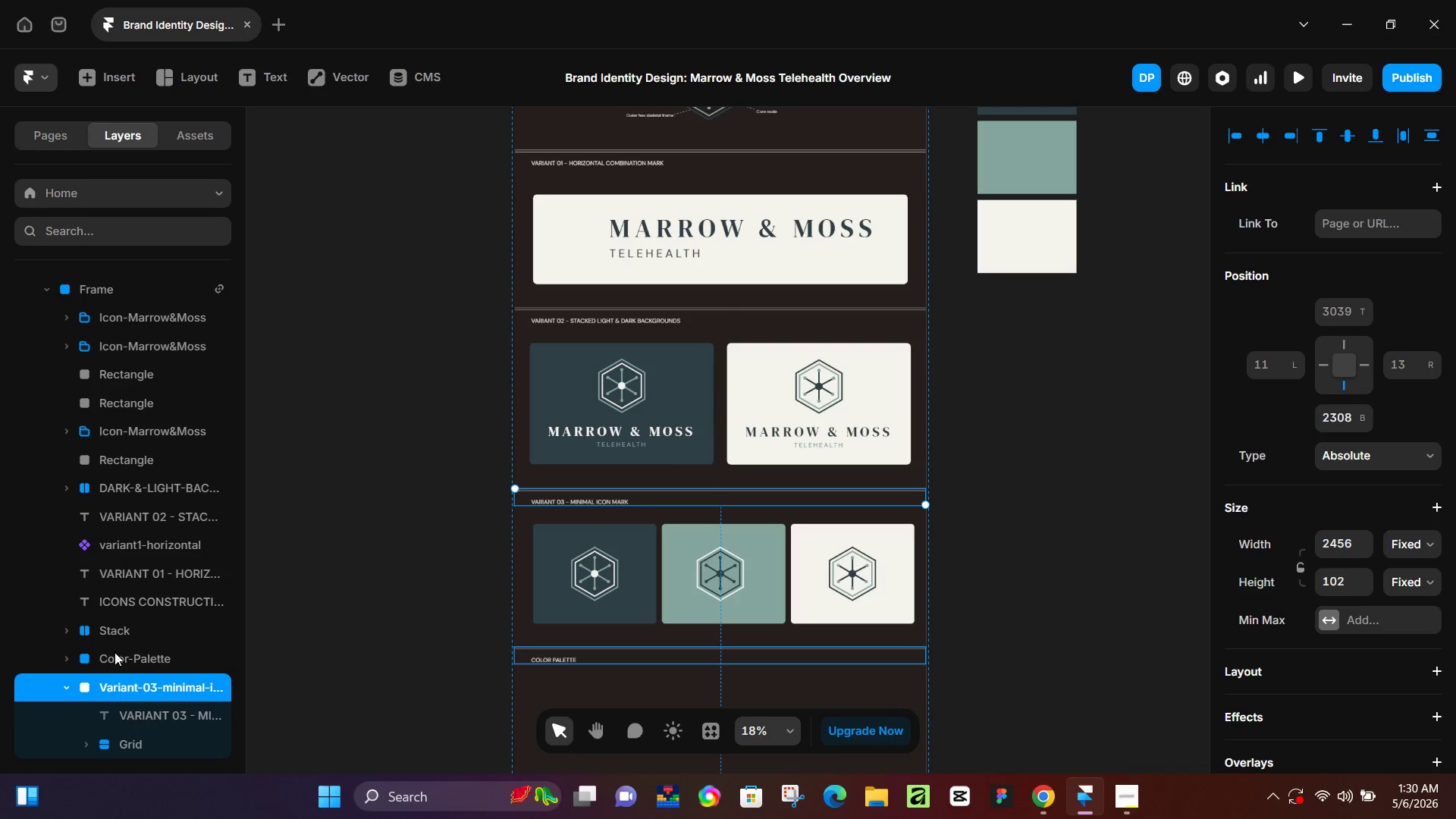 
scroll: coordinate [138, 717], scroll_direction: down, amount: 1.0
 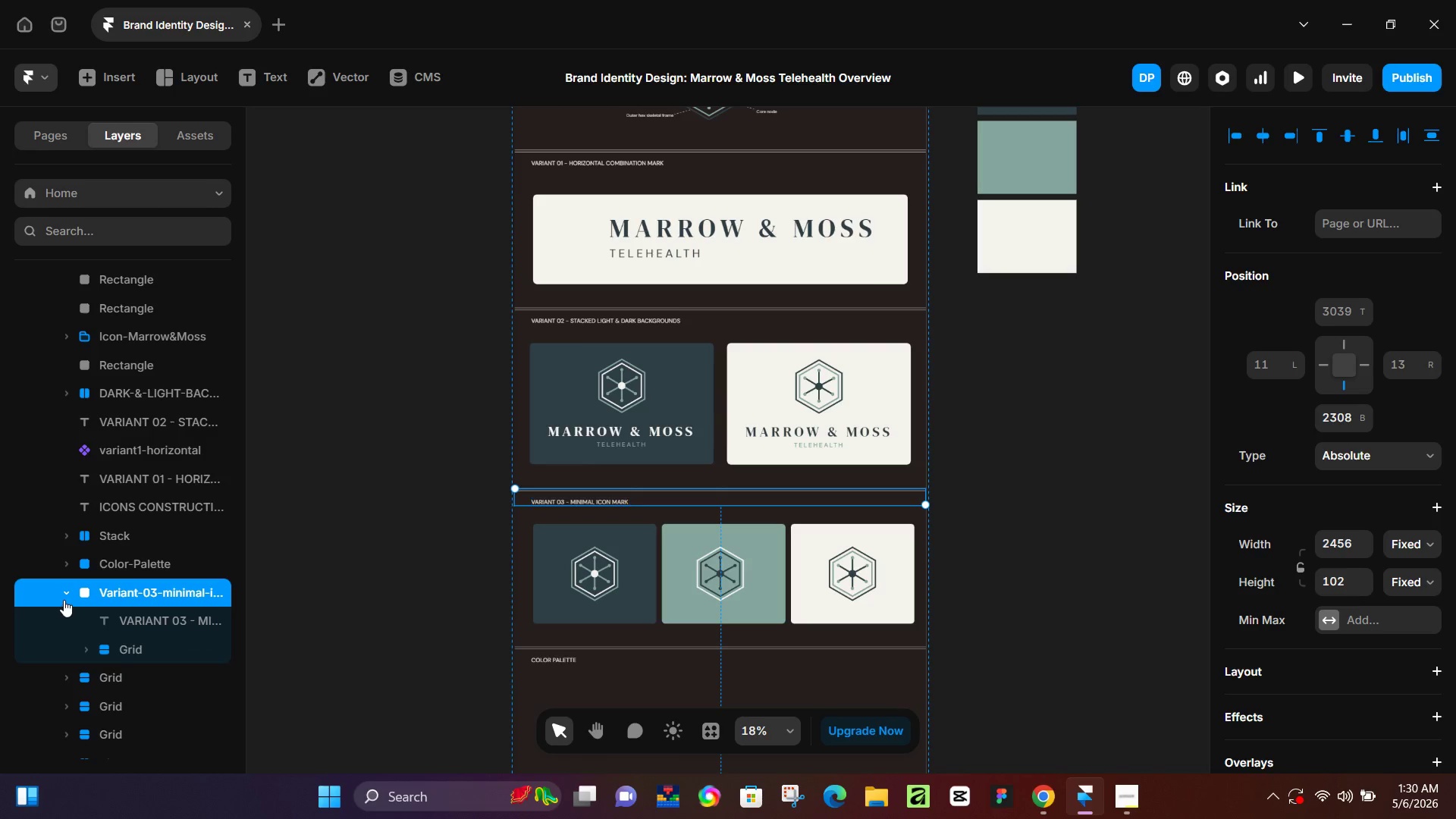 
left_click([69, 592])
 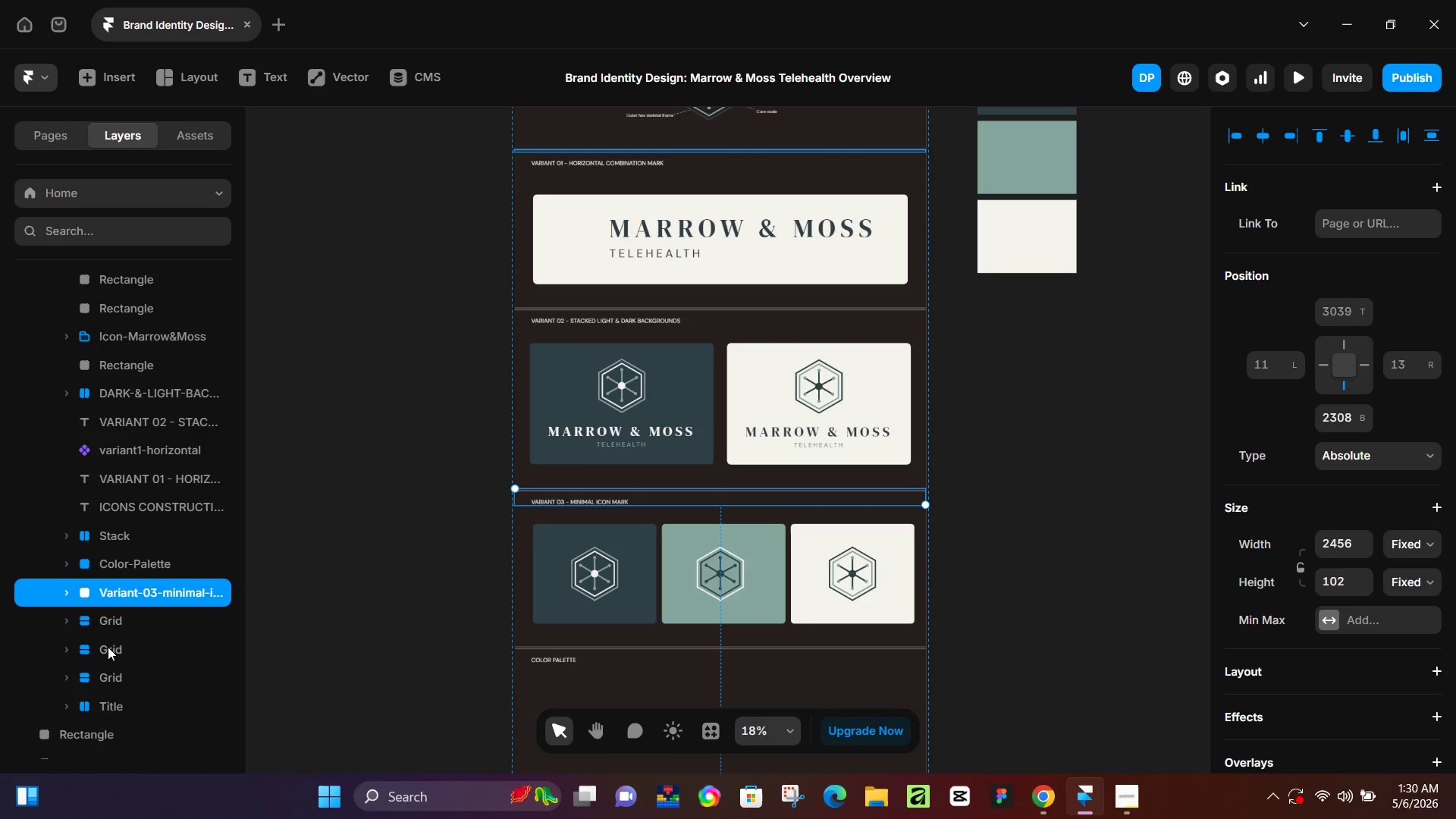 
left_click([115, 632])
 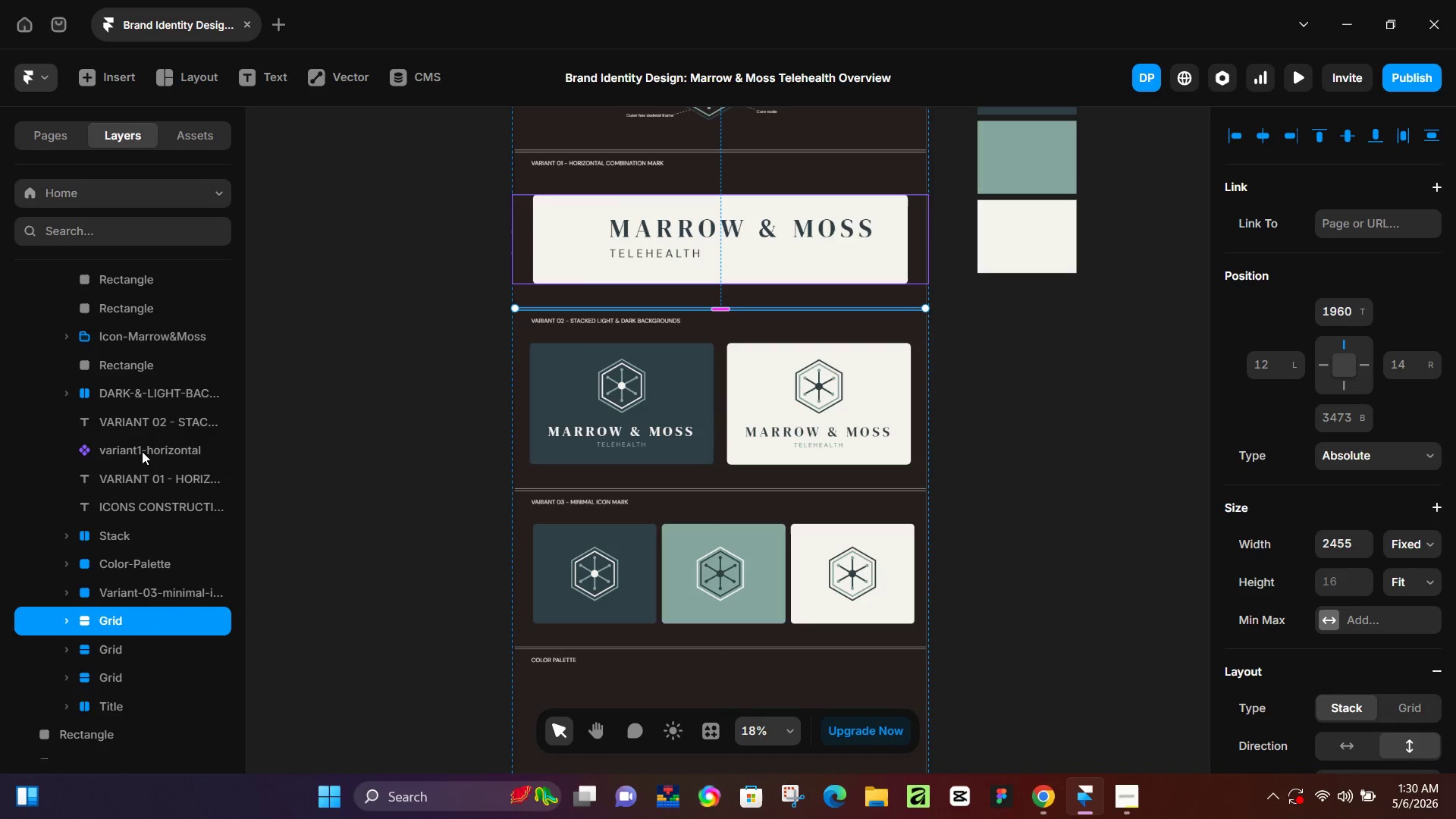 
left_click([149, 426])
 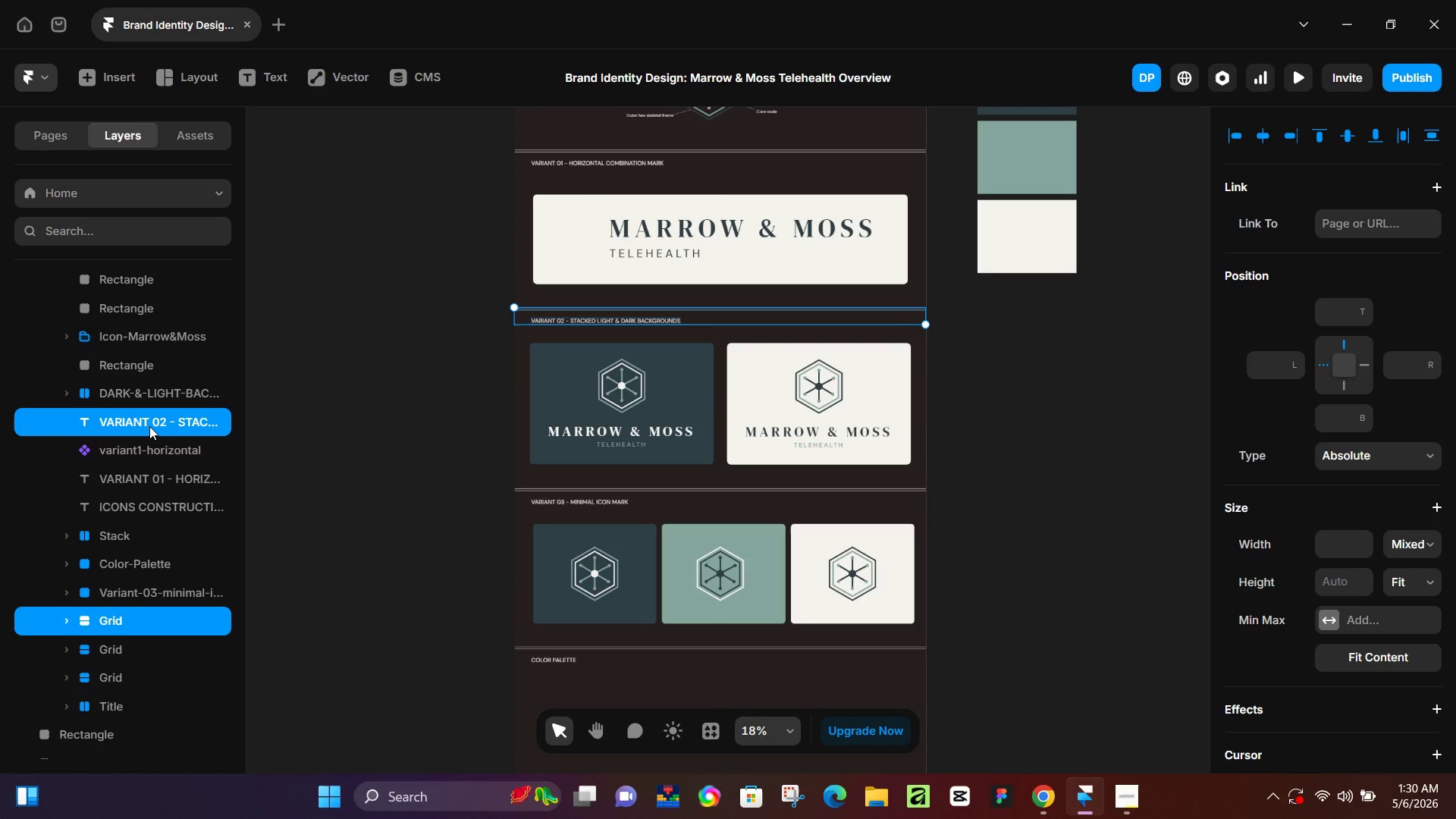 
key(Control+Enter)
 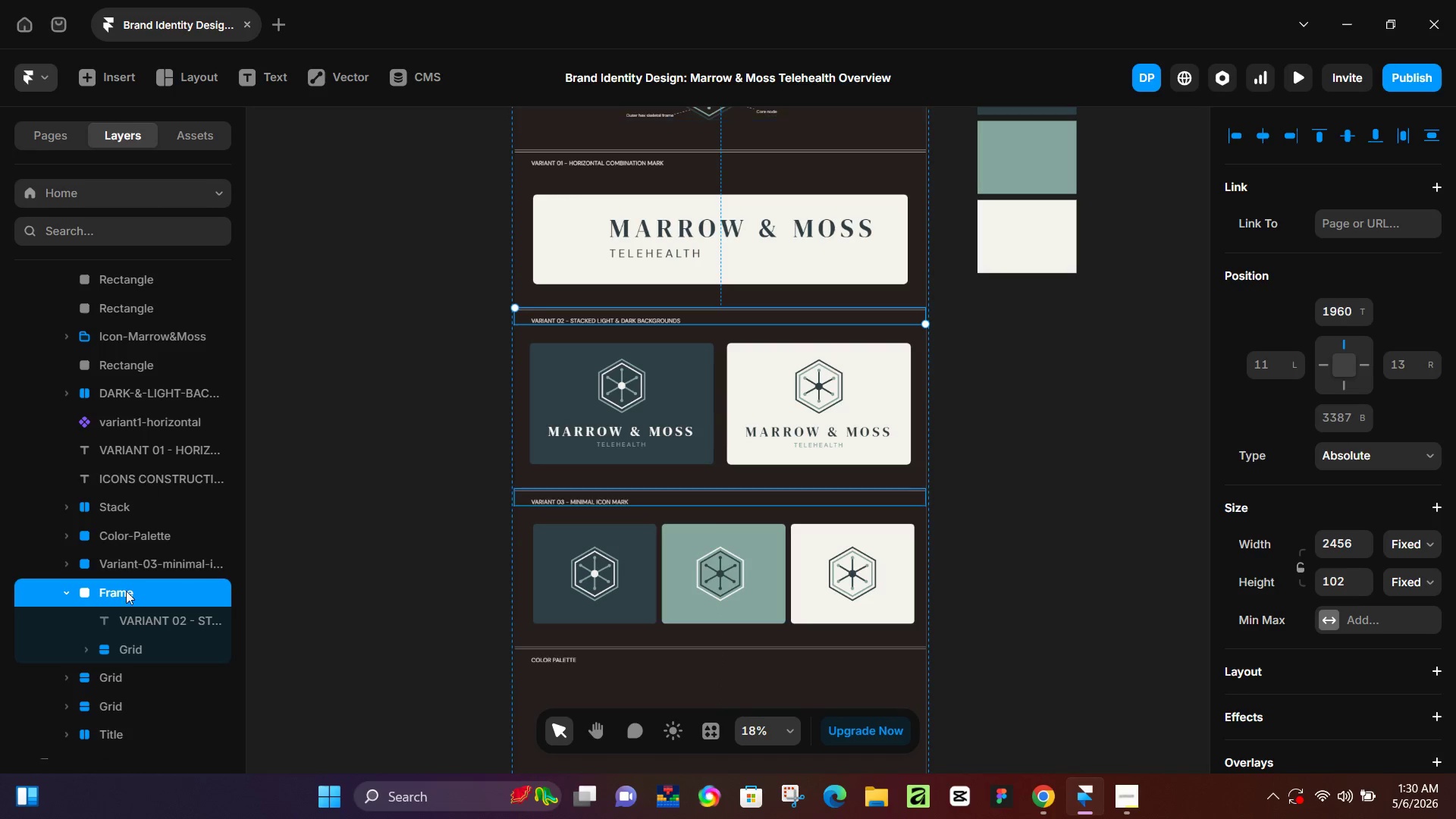 
left_click([126, 585])
 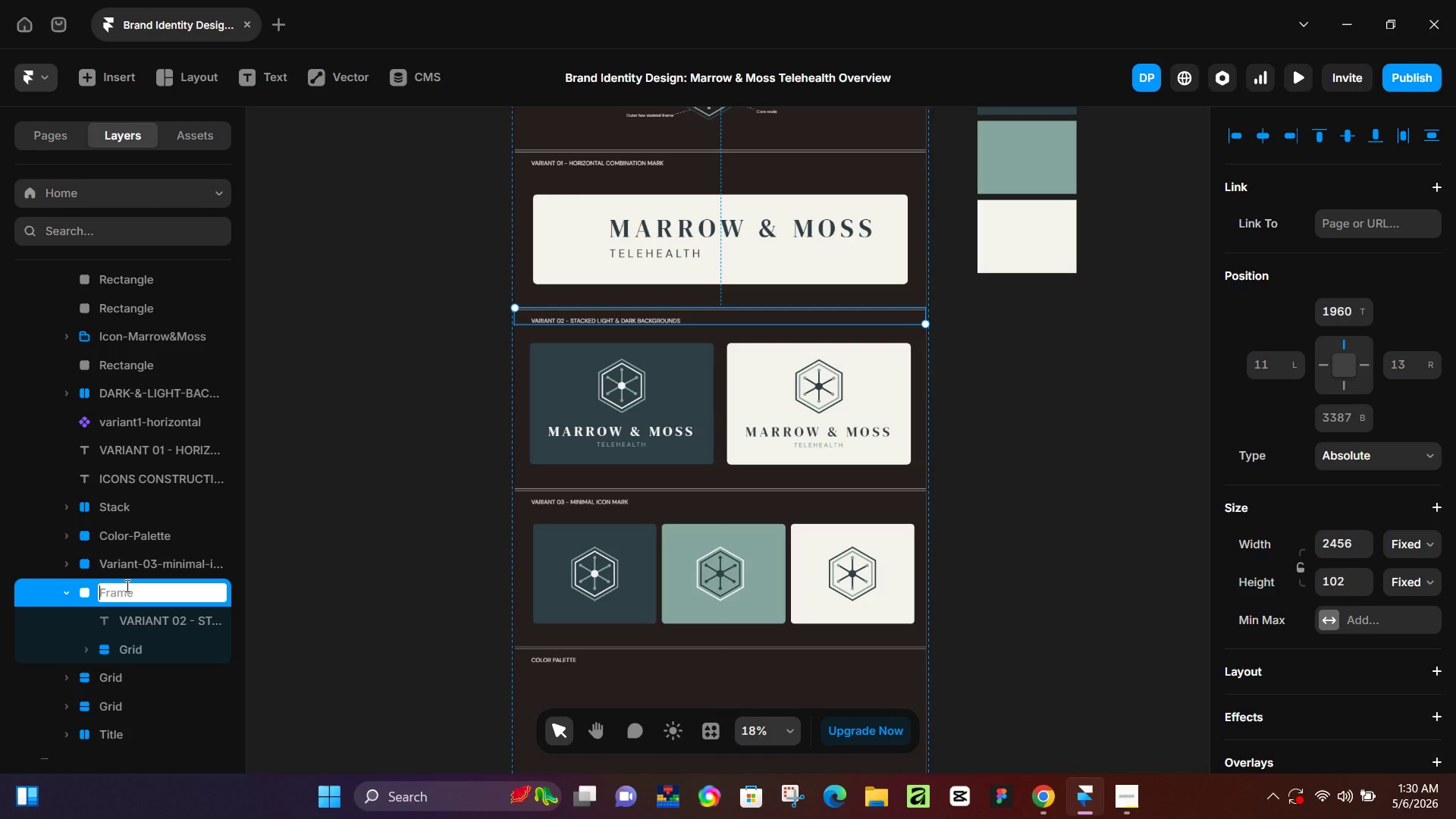 
type(variant-02-stacked-light-&-dark-backgrounds)
 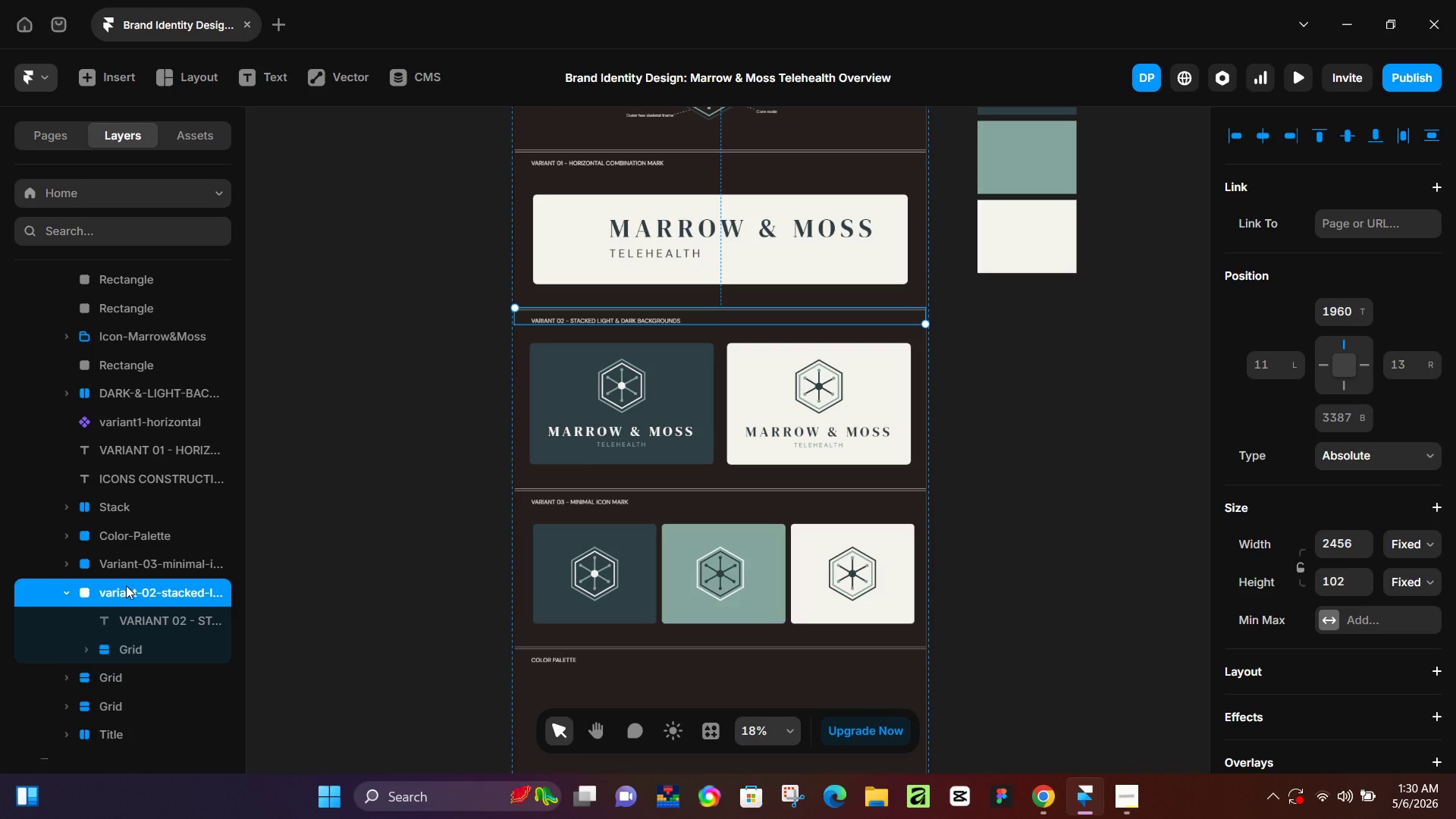 
 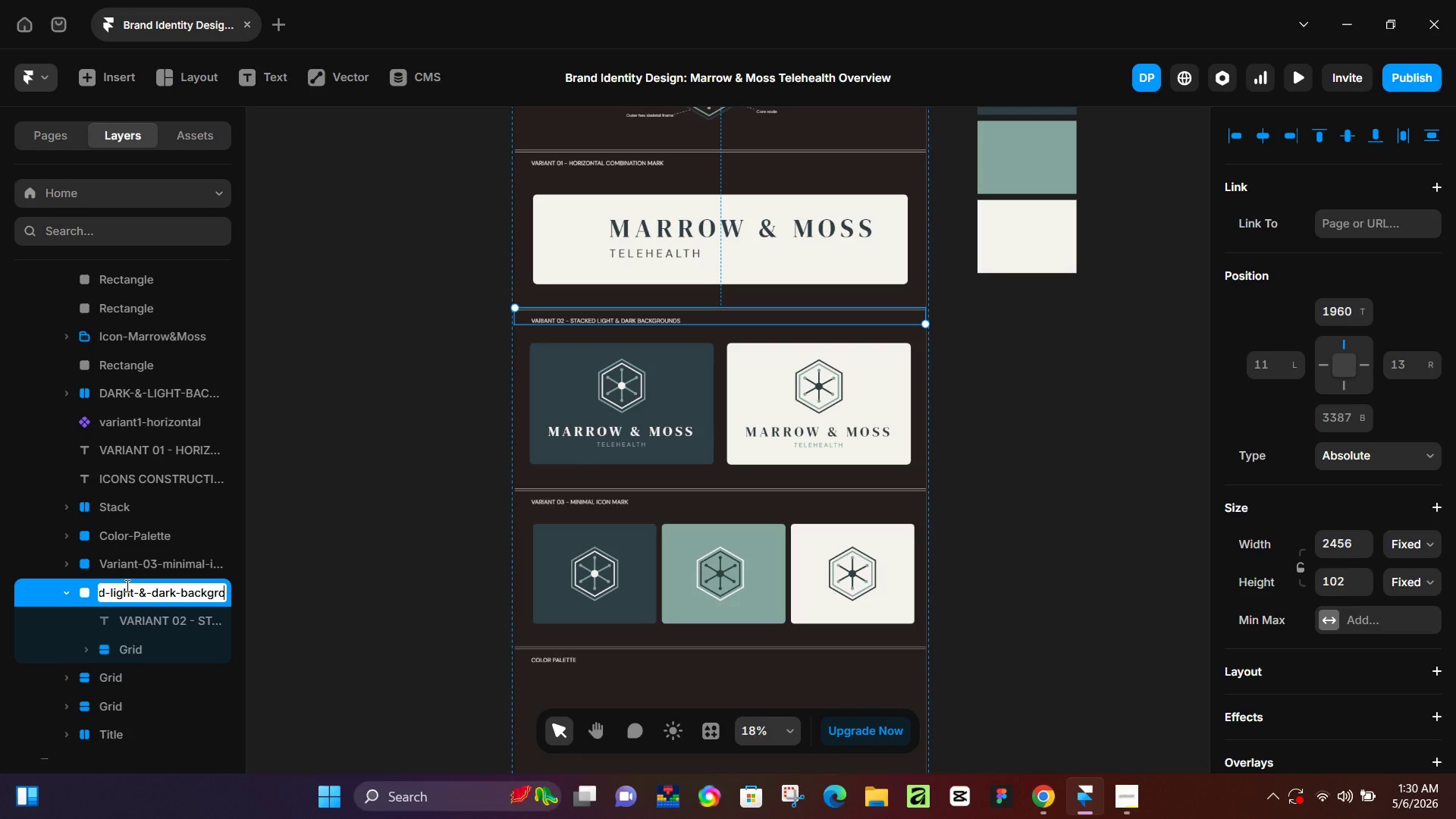 
key(Enter)
 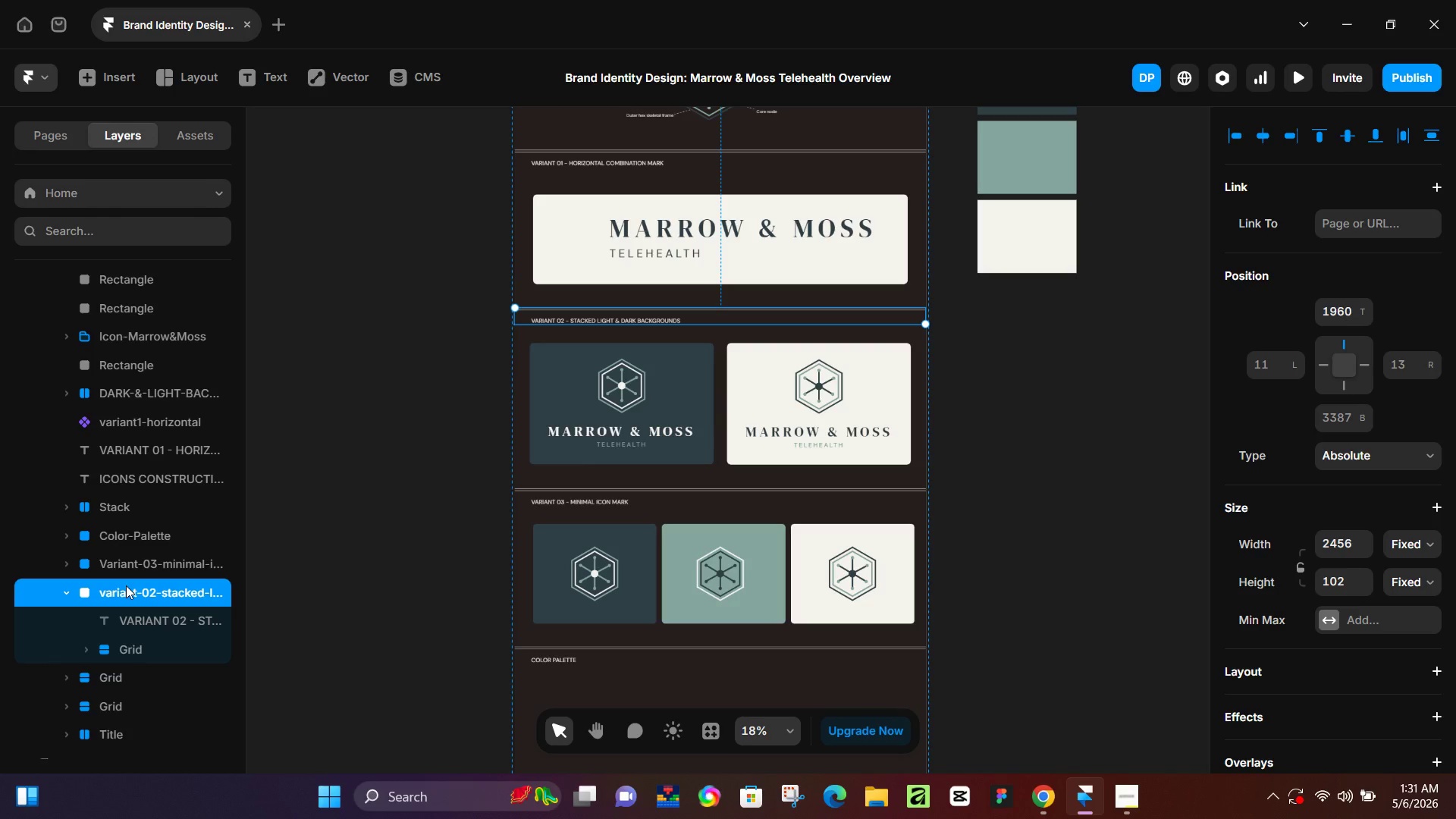 
wait(68.2)
 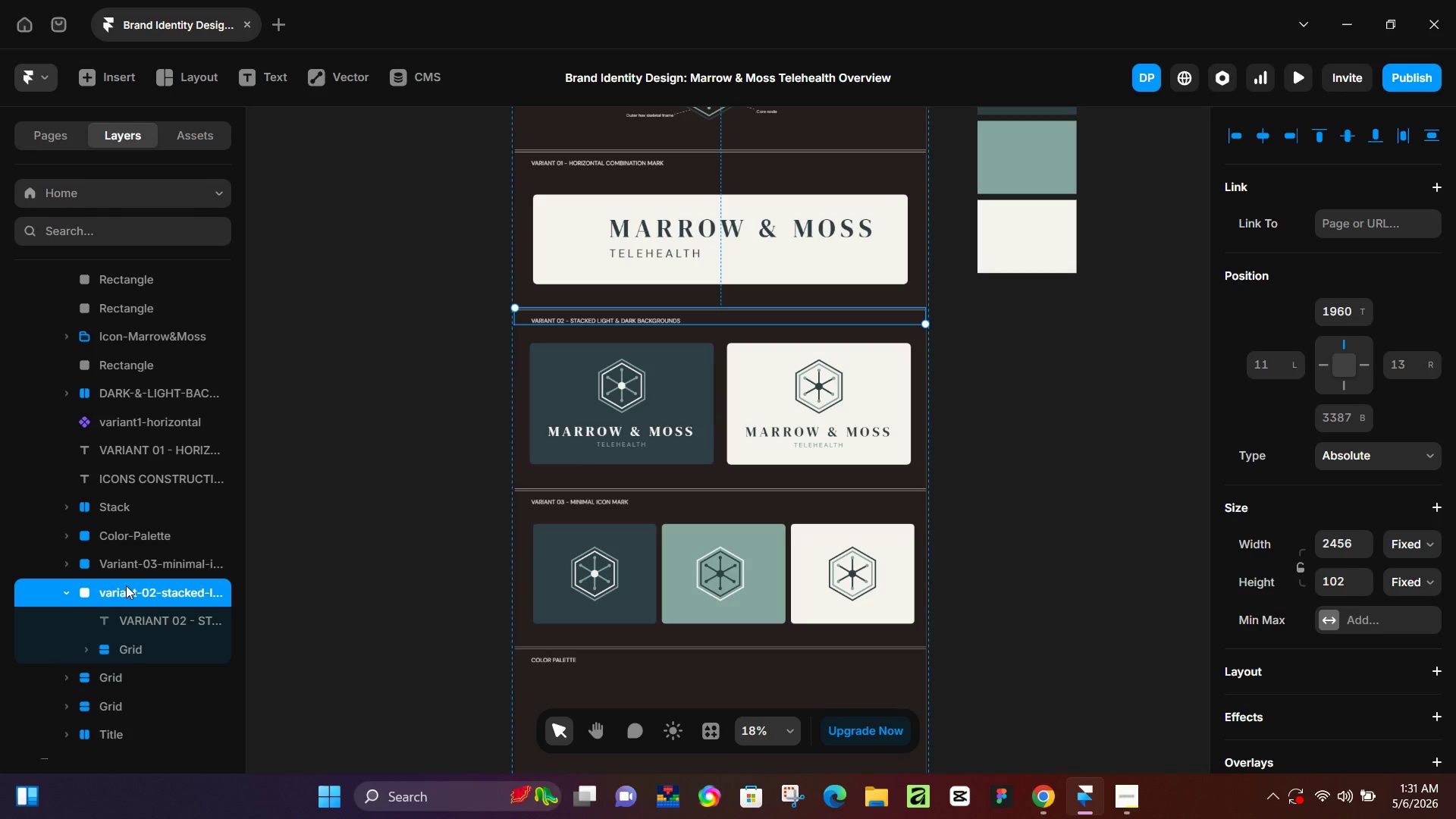 
left_click([118, 681])
 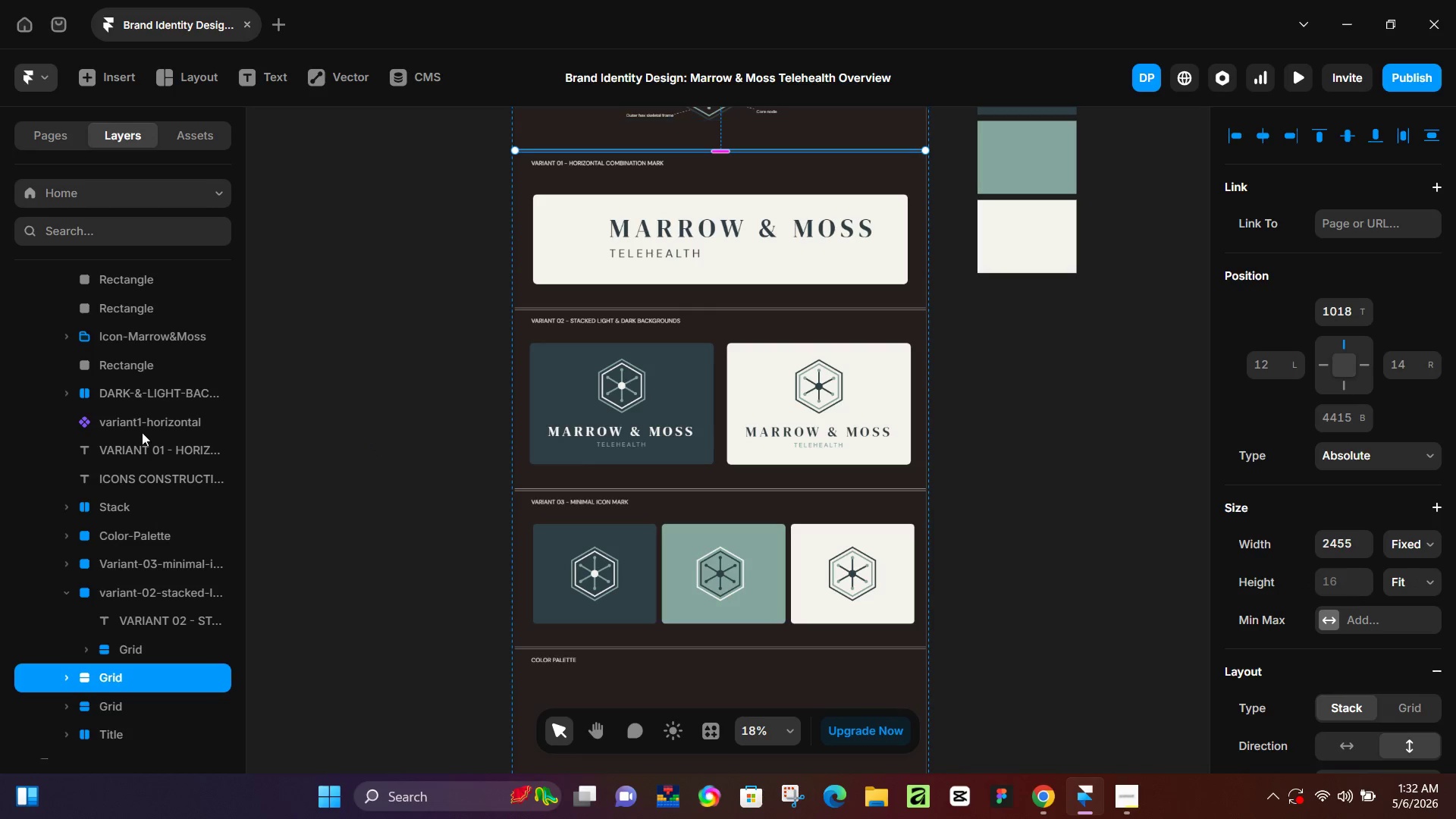 
hold_key(key=ControlLeft, duration=1.16)
left_click([163, 448])
 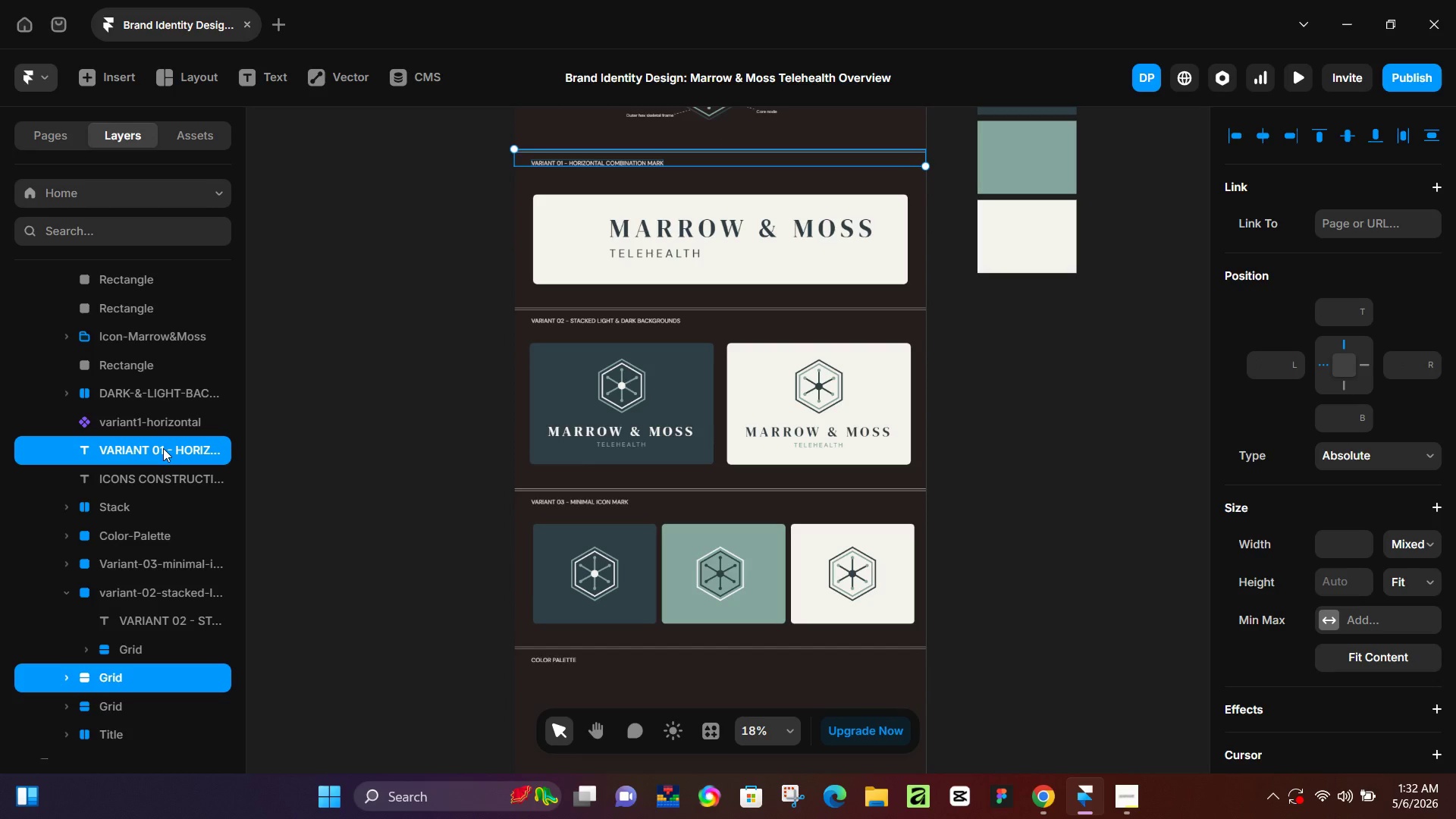 
key(Control+Enter)
 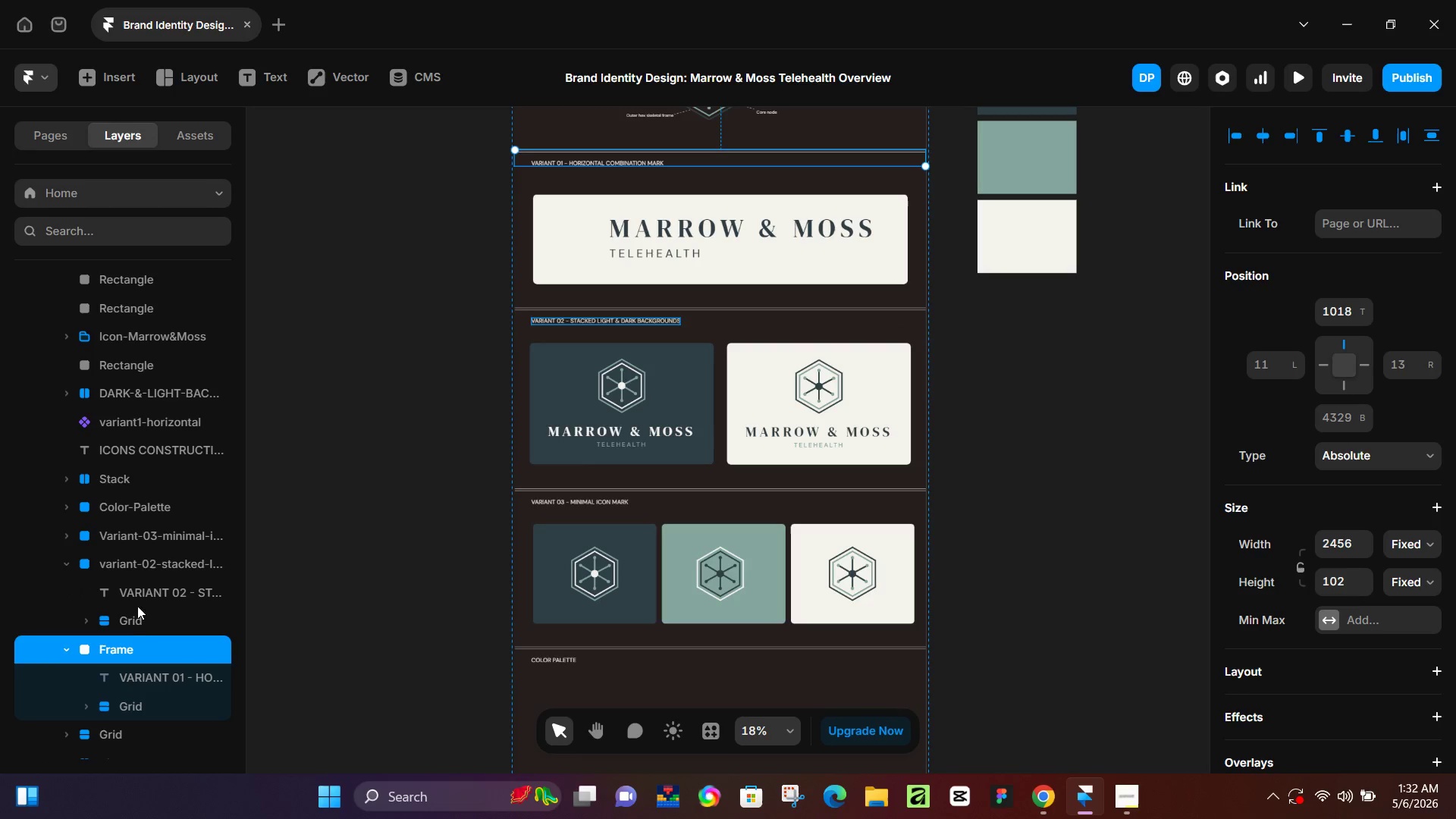 
left_click([133, 645])
 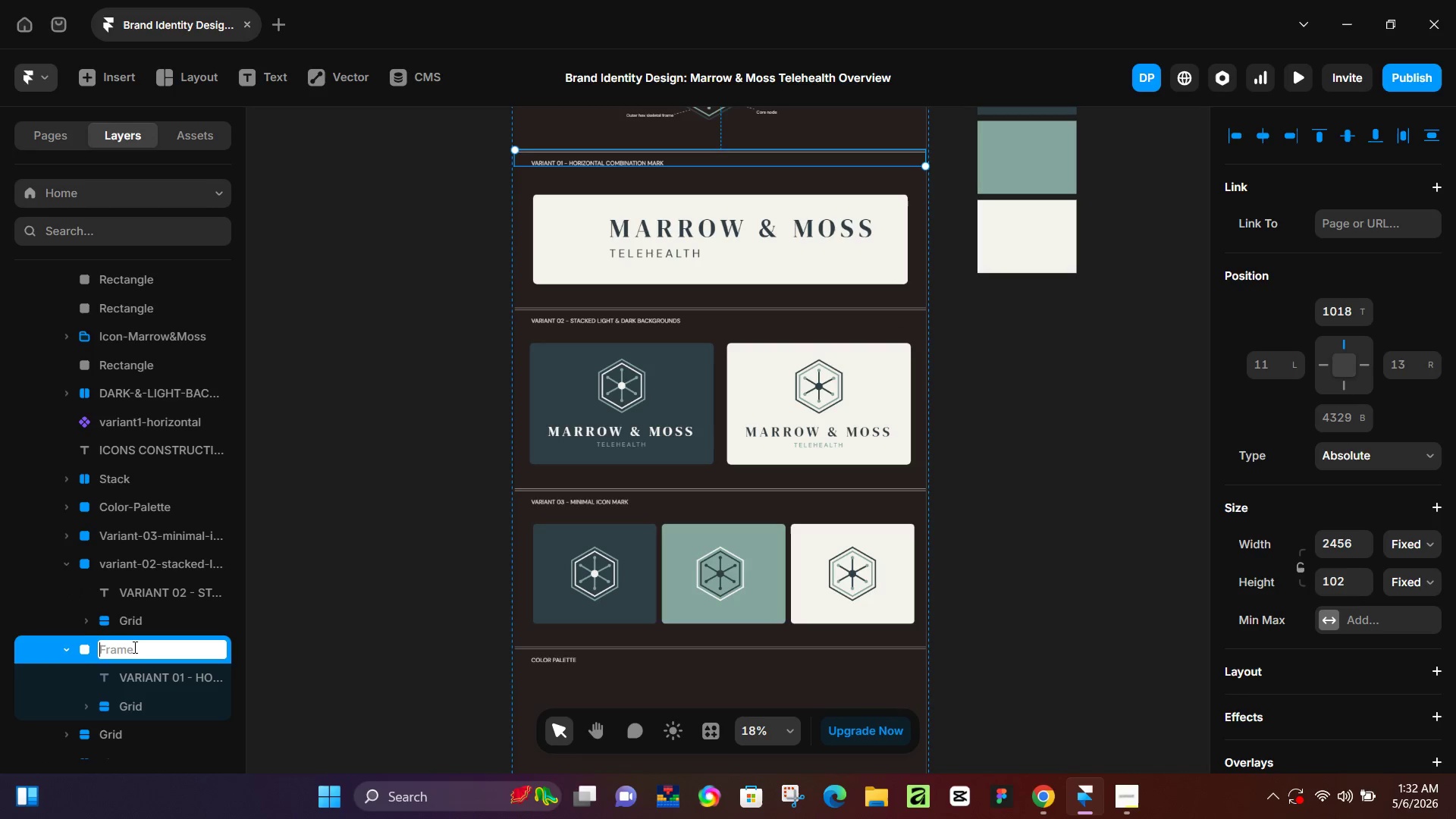 
type(variant-01-horizontal-combination0)
key(Backspace)
type(-mark)
 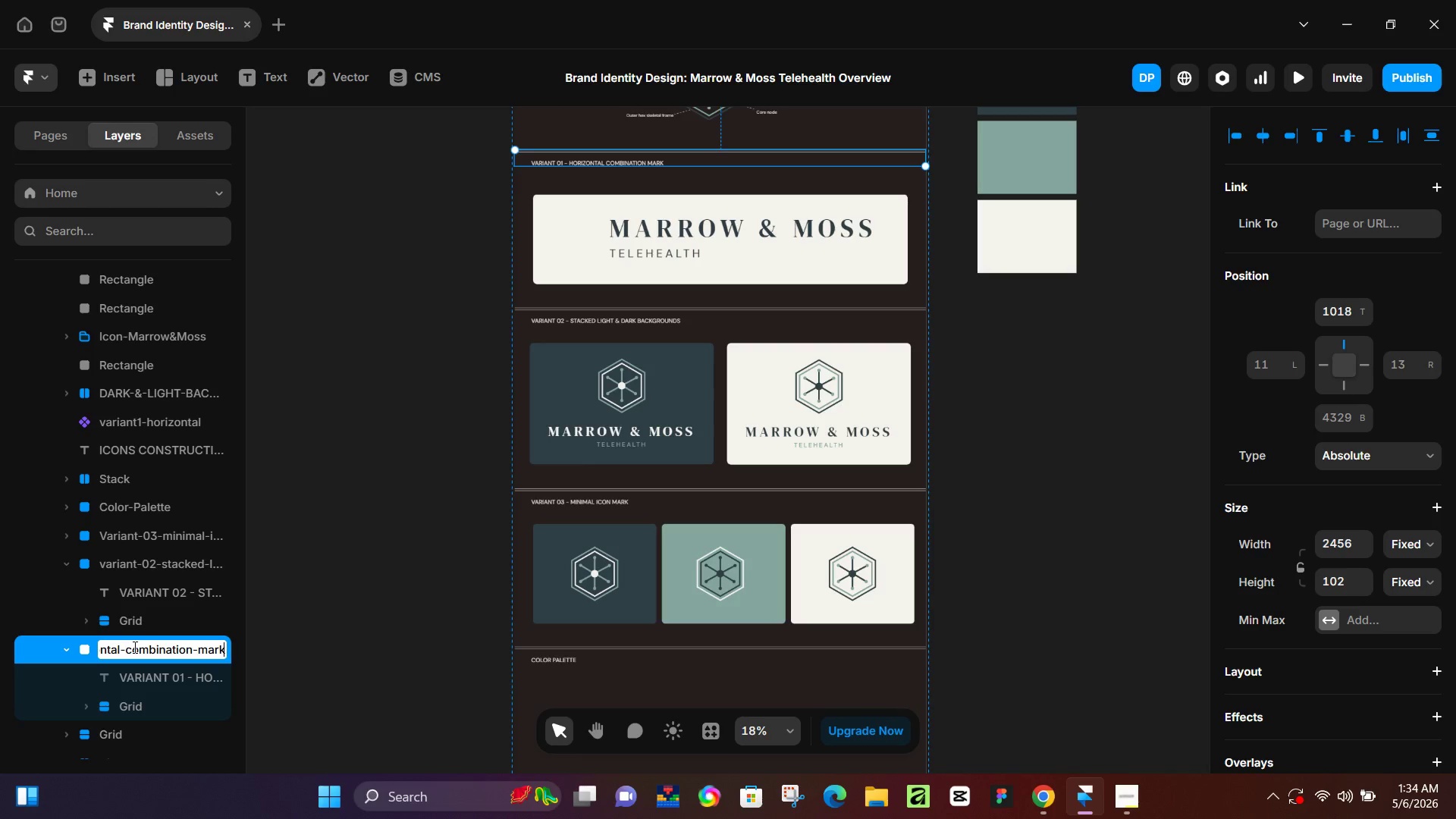 
wait(106.12)
 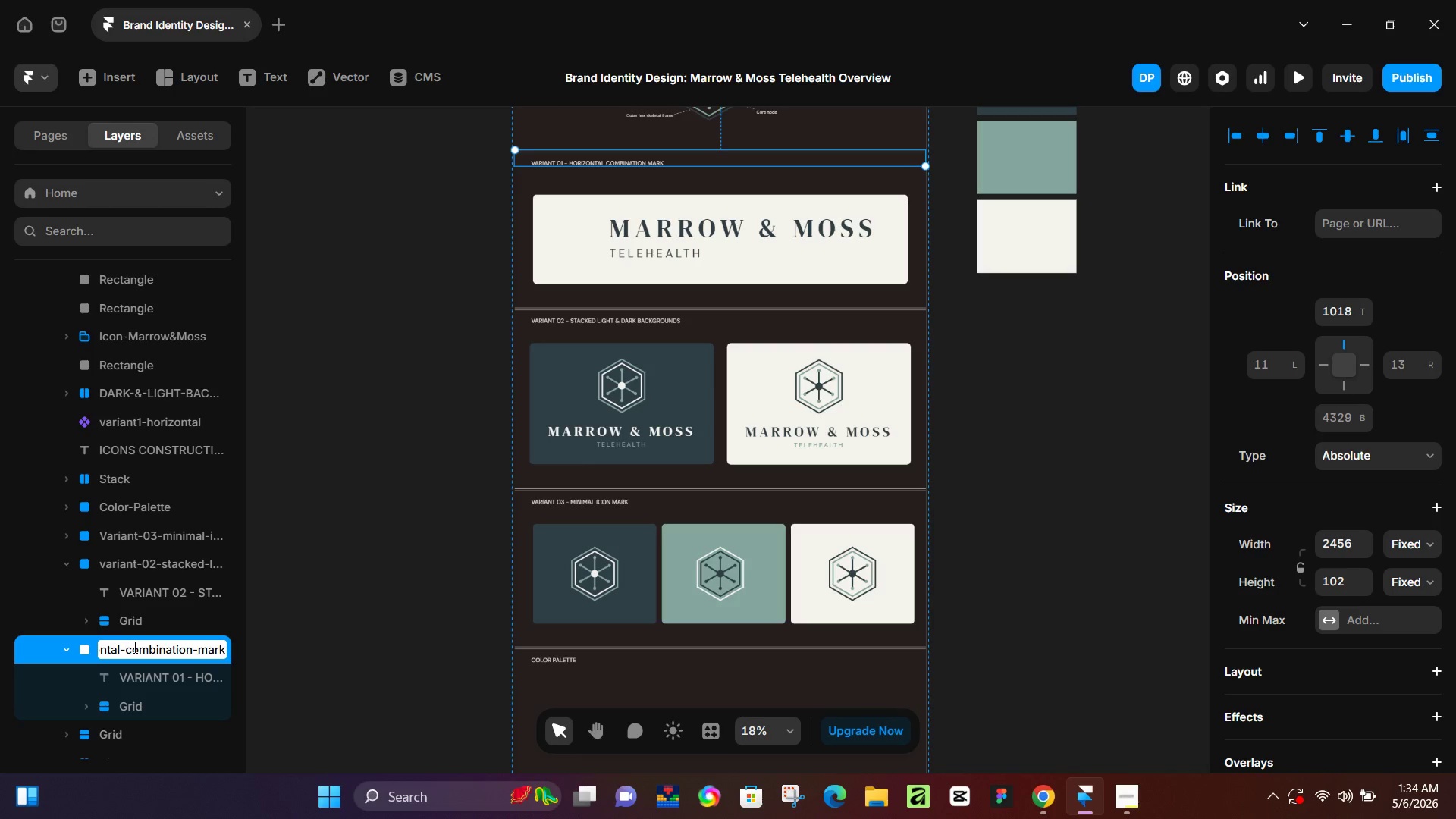 
scroll: coordinate [499, 557], scroll_direction: down, amount: 3.0
 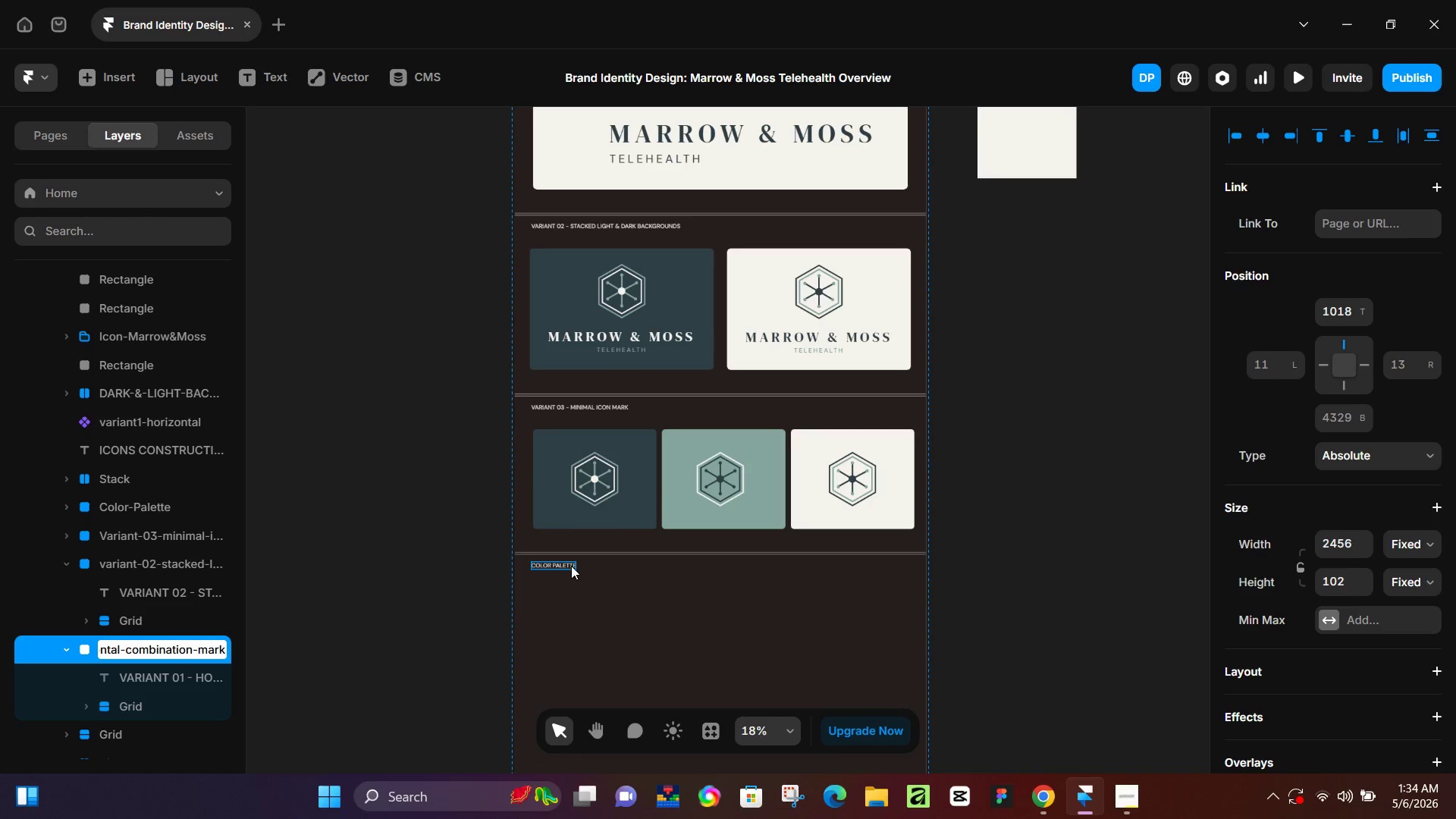 
left_click([571, 567])
 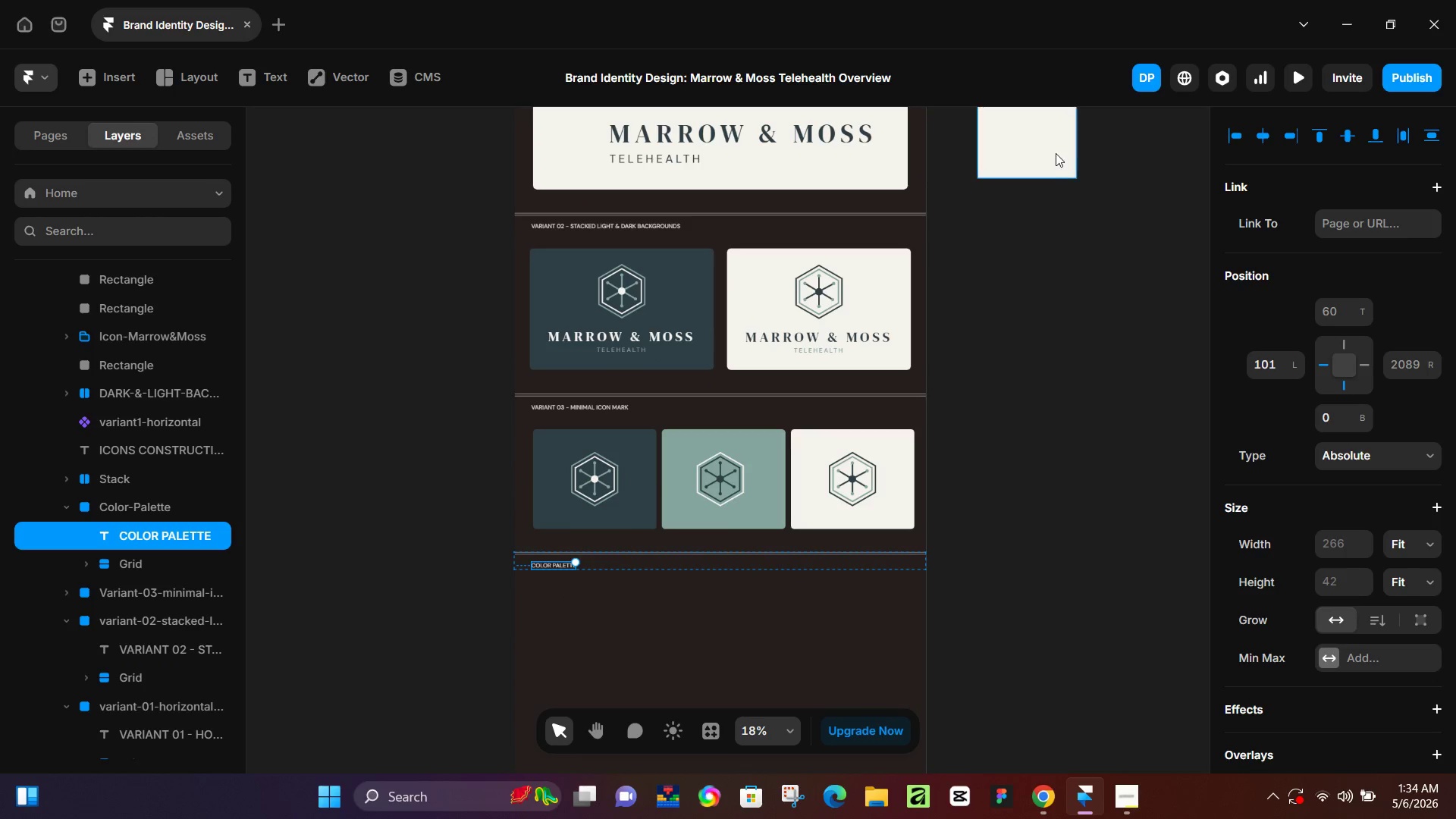 
scroll: coordinate [1023, 278], scroll_direction: up, amount: 6.0
 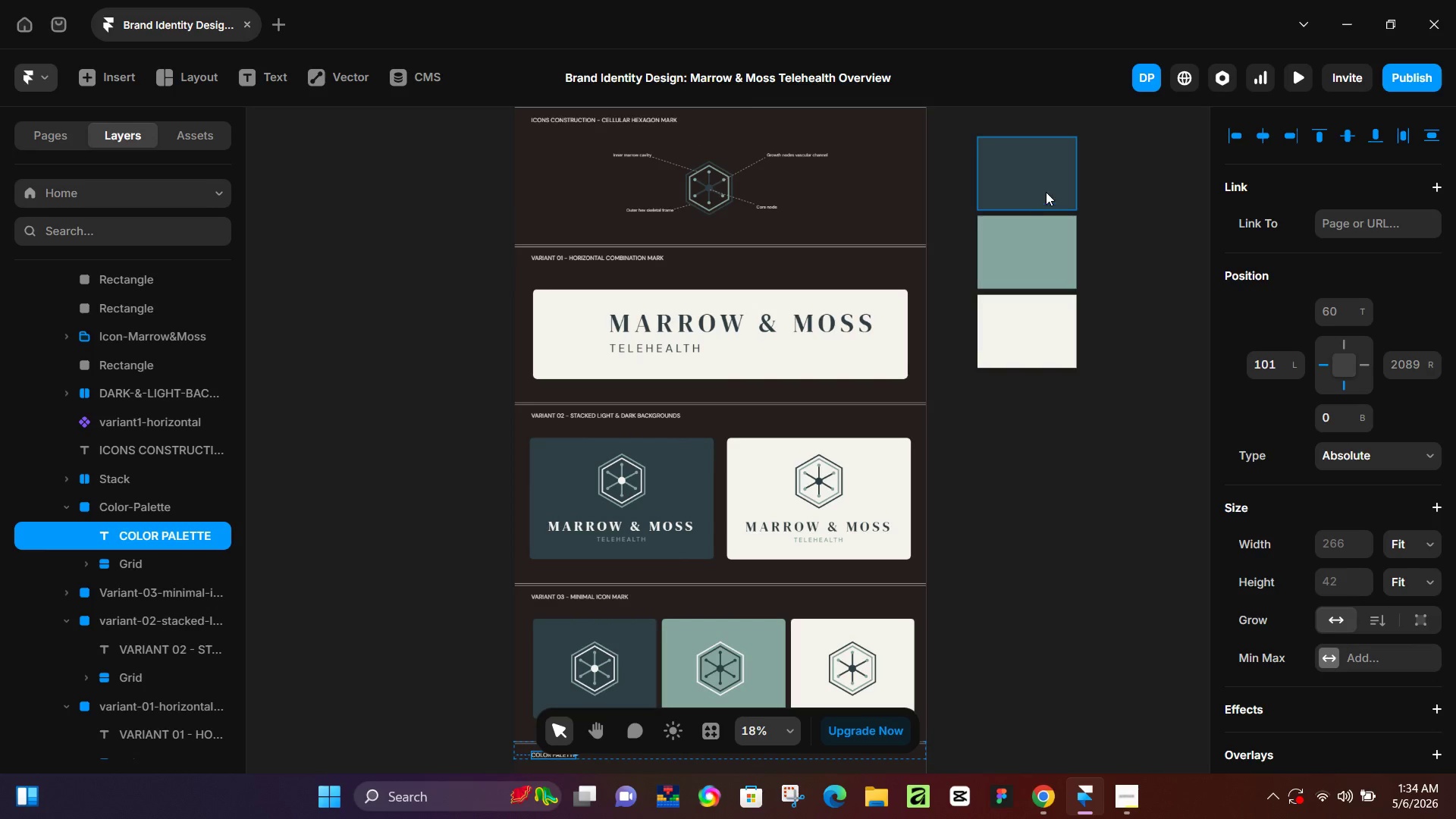 
left_click([1043, 184])
 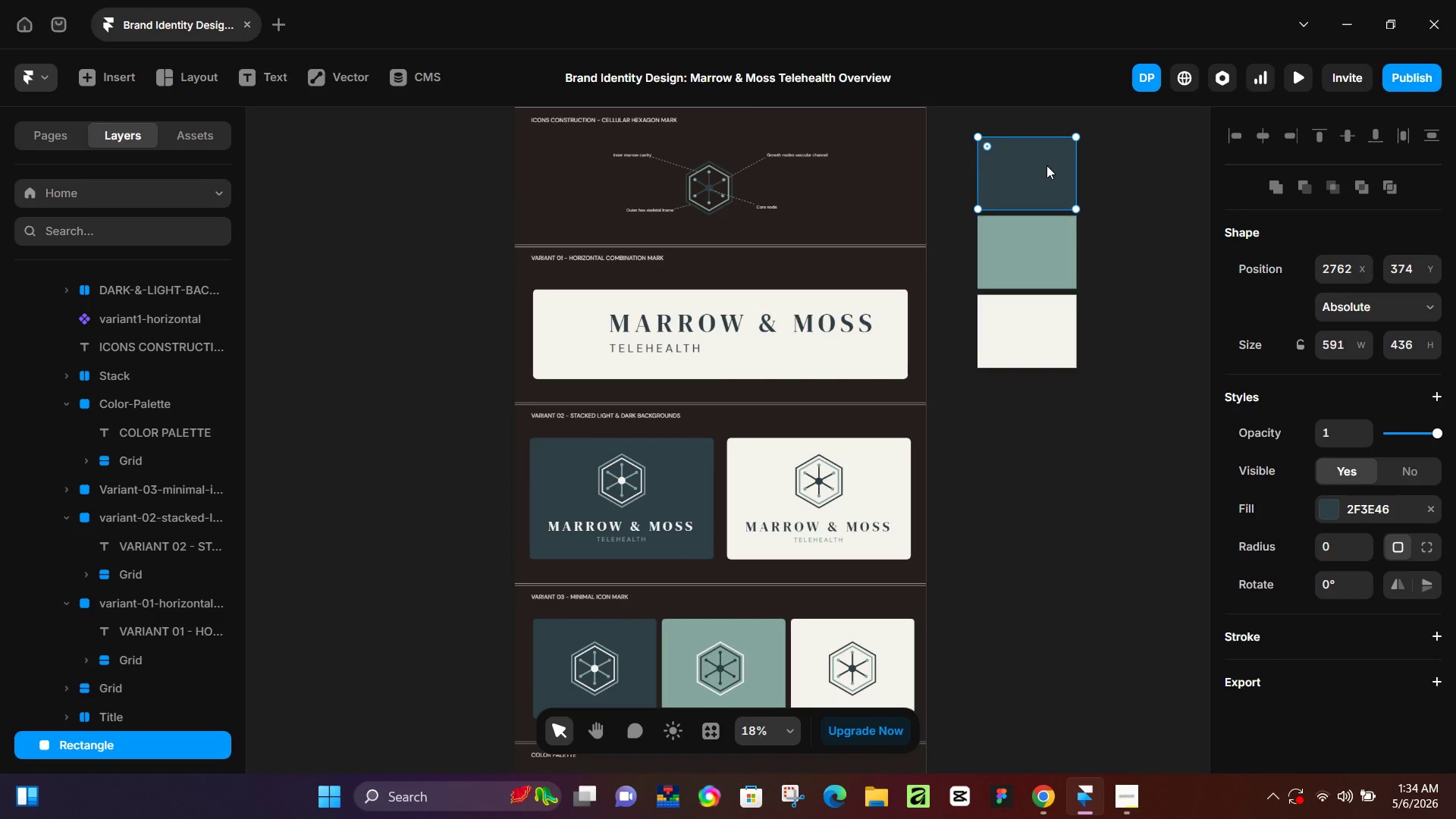 
left_click_drag(start_coordinate=[1046, 165], to_coordinate=[1019, 202])
 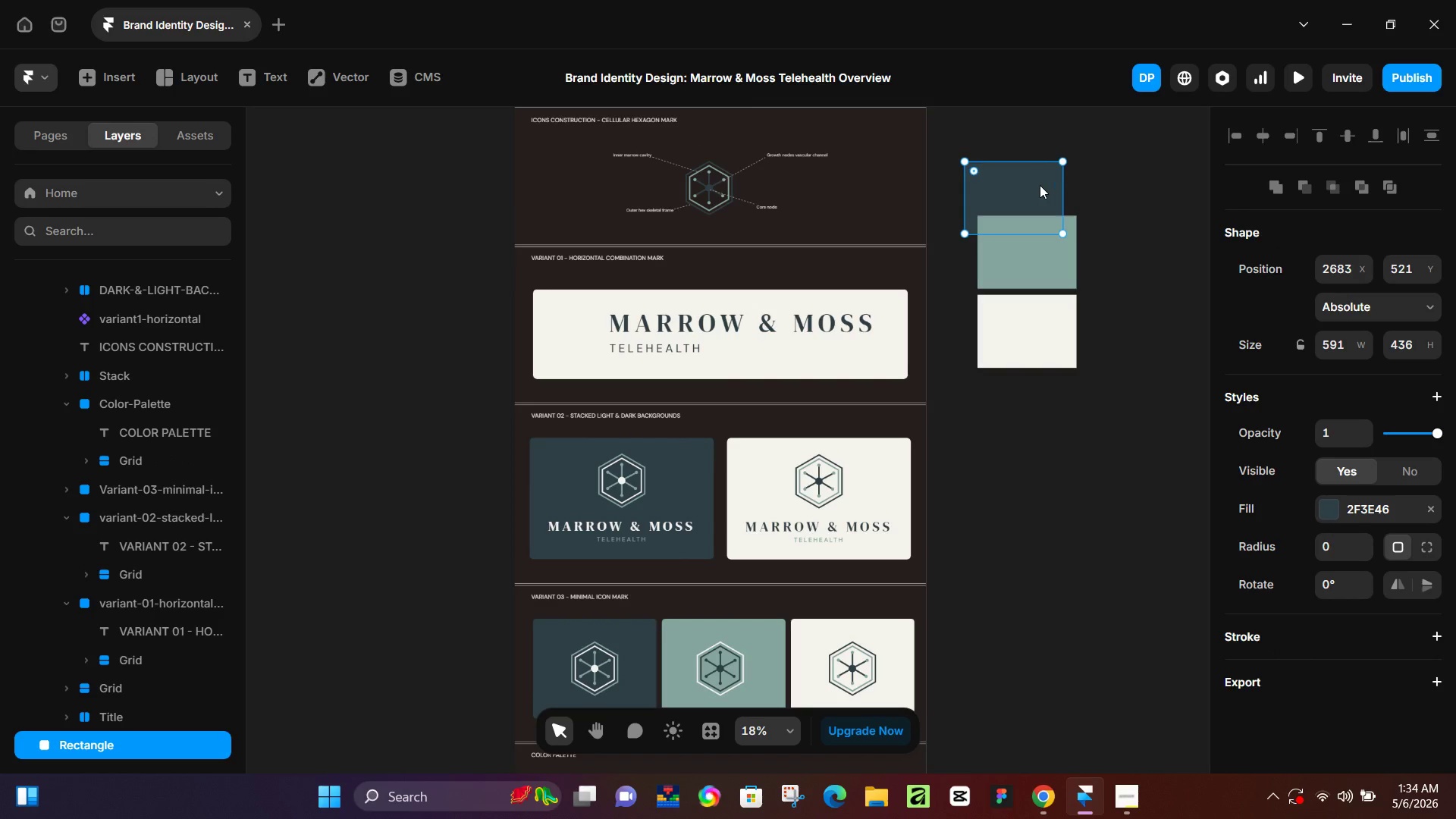 
hold_key(key=ControlLeft, duration=0.31)
 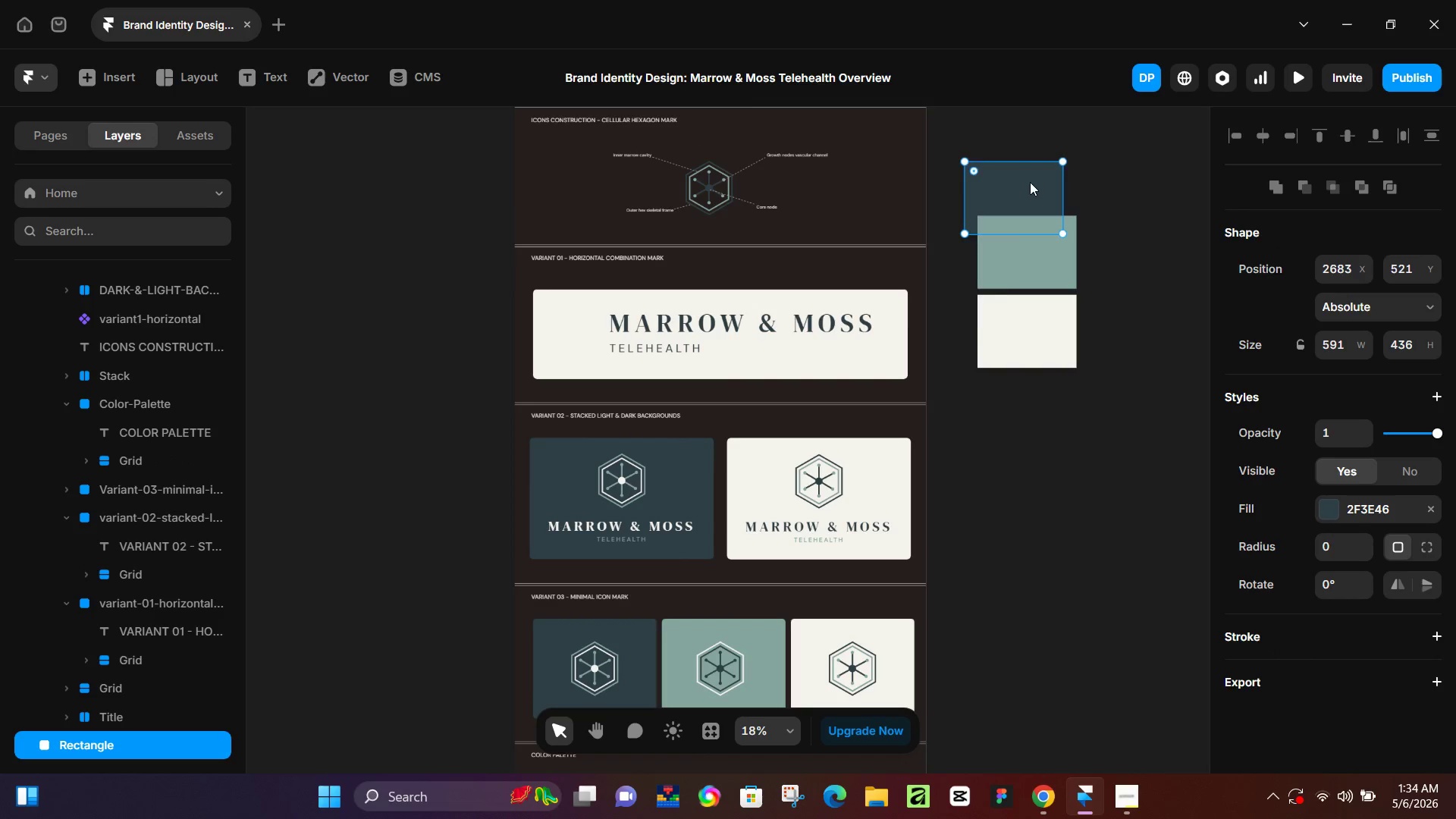 
left_click_drag(start_coordinate=[1030, 182], to_coordinate=[599, 676])
 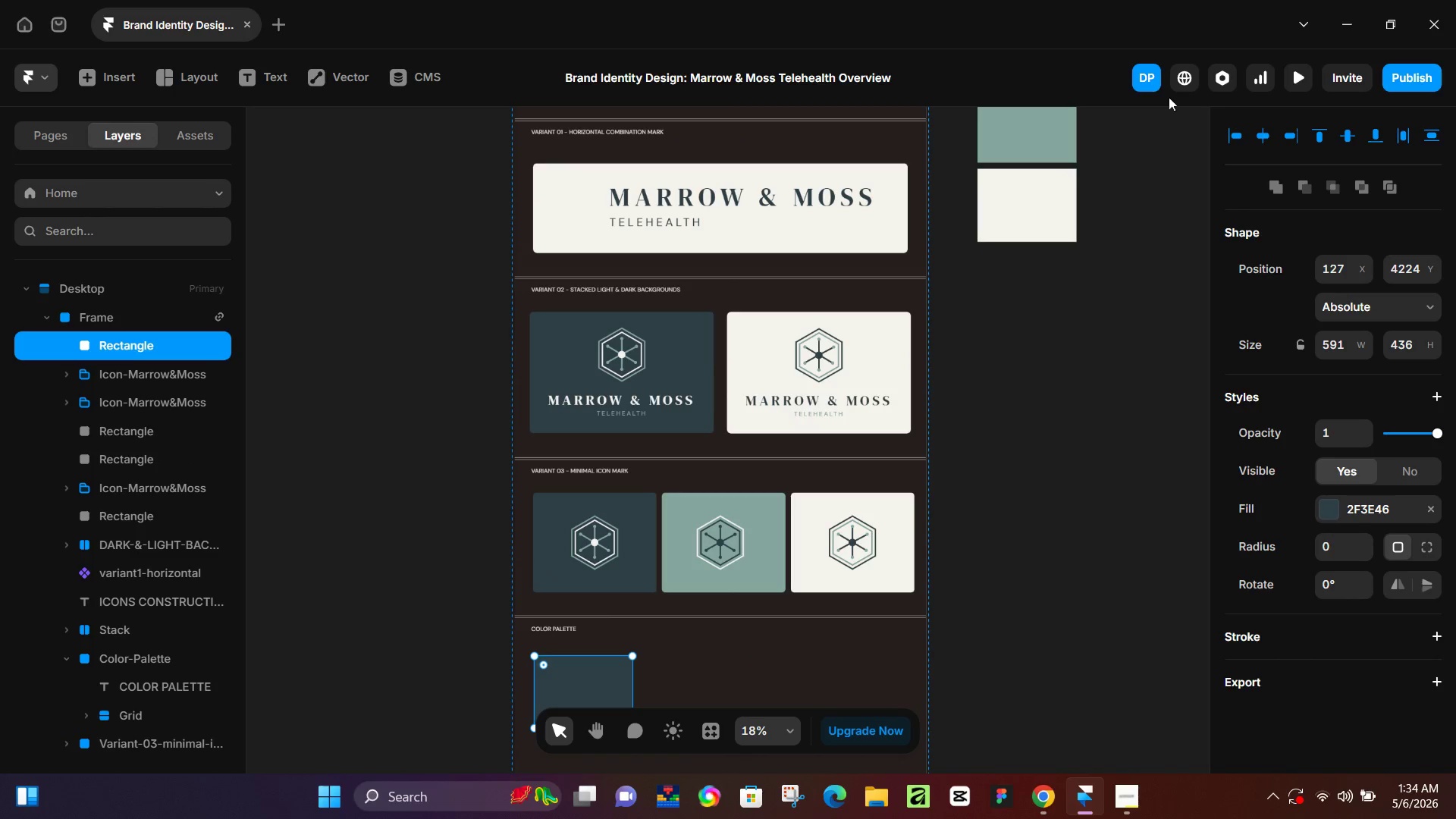 
scroll: coordinate [610, 617], scroll_direction: down, amount: 4.0
 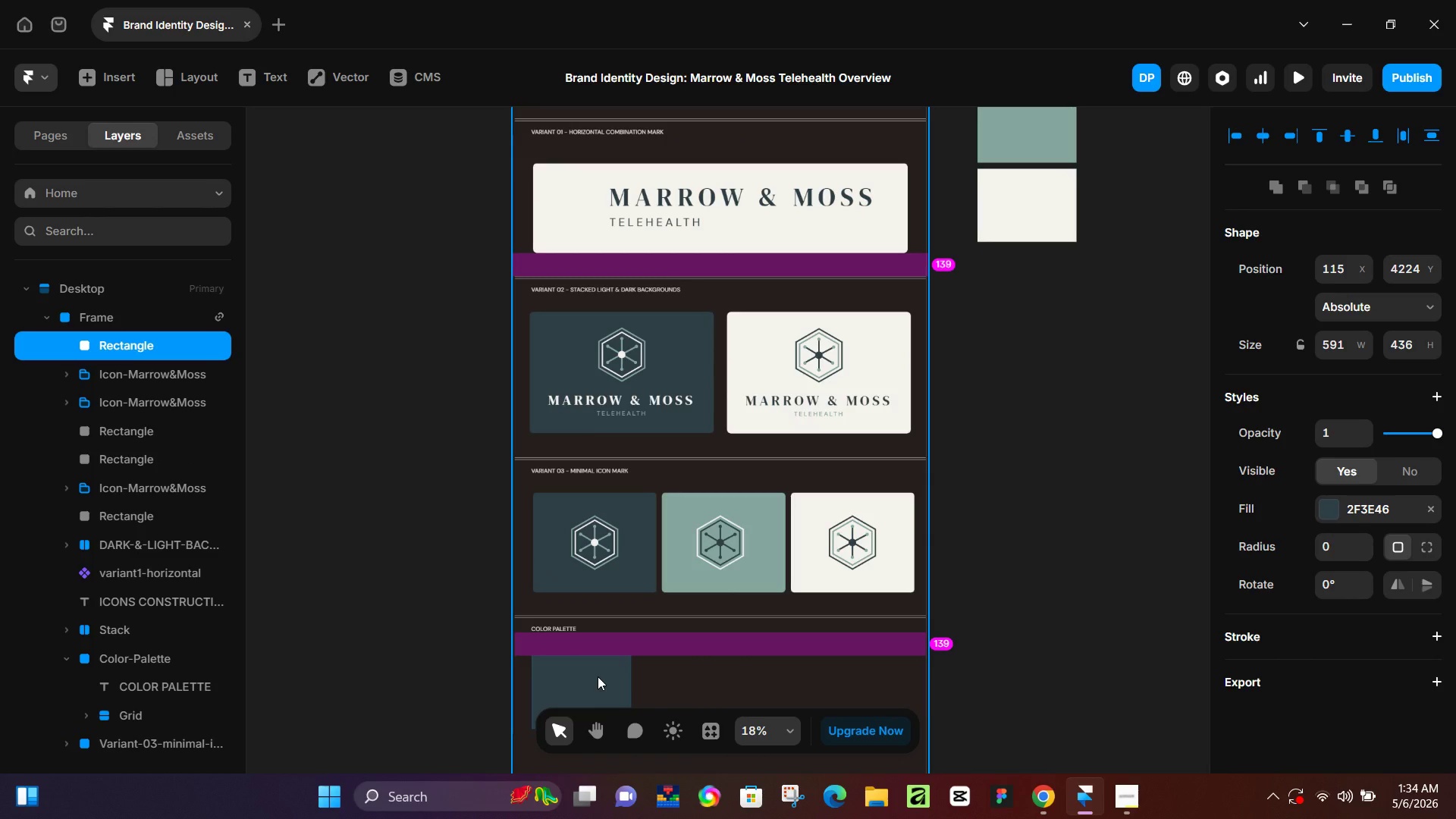 
left_click_drag(start_coordinate=[1050, 133], to_coordinate=[723, 701])
 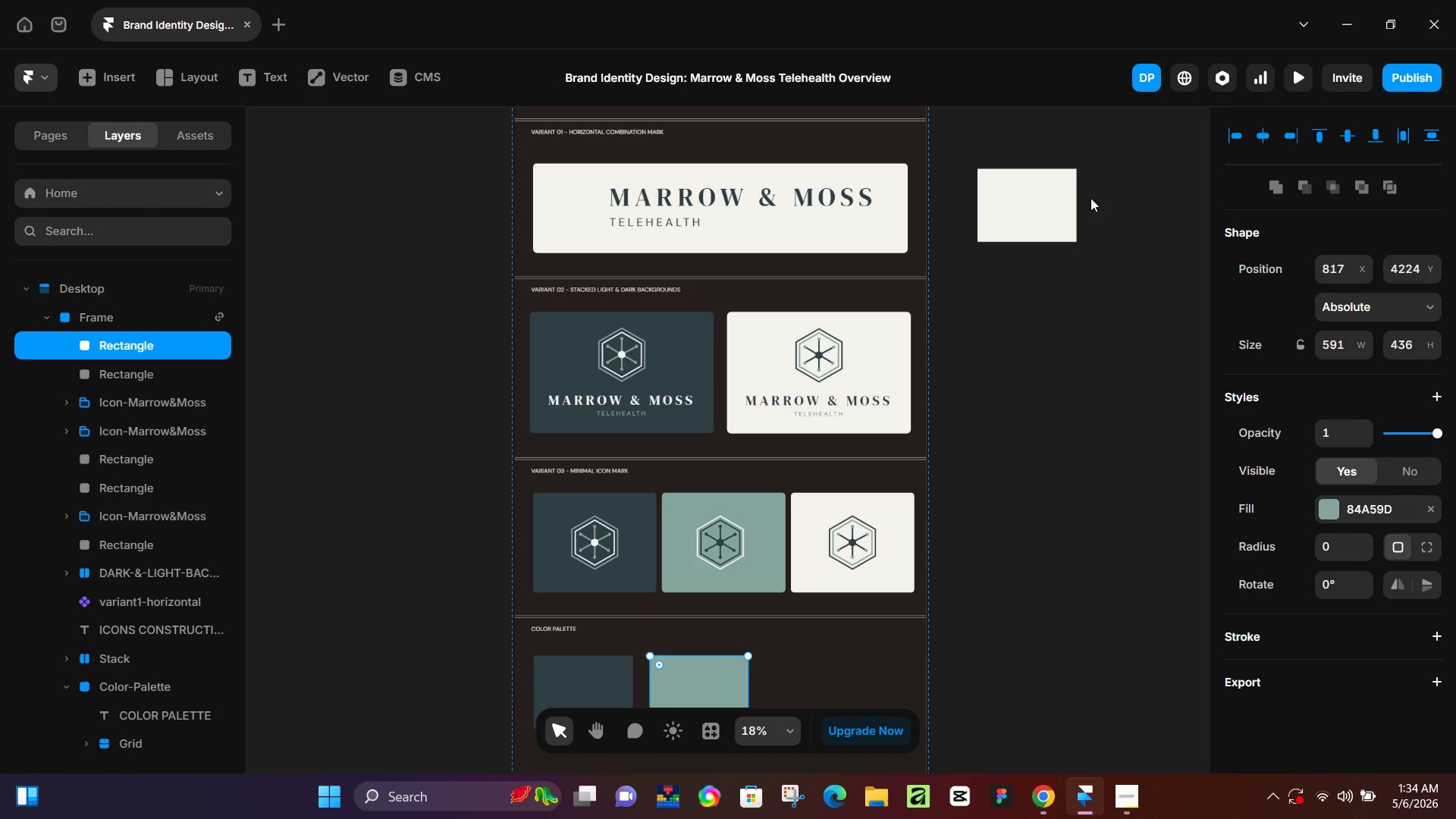 
left_click_drag(start_coordinate=[1057, 193], to_coordinate=[848, 679])
 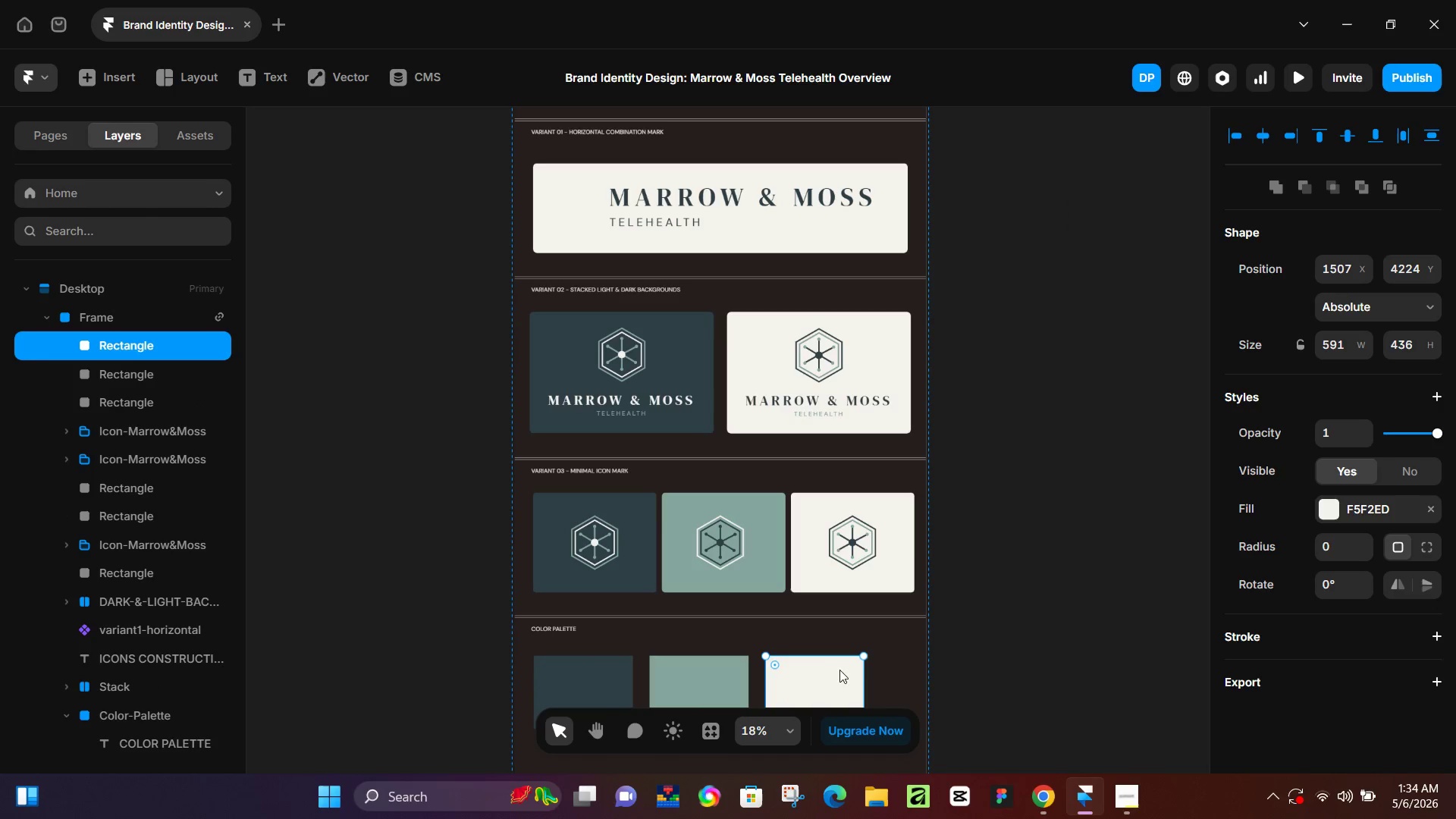 
scroll: coordinate [879, 598], scroll_direction: down, amount: 5.0
 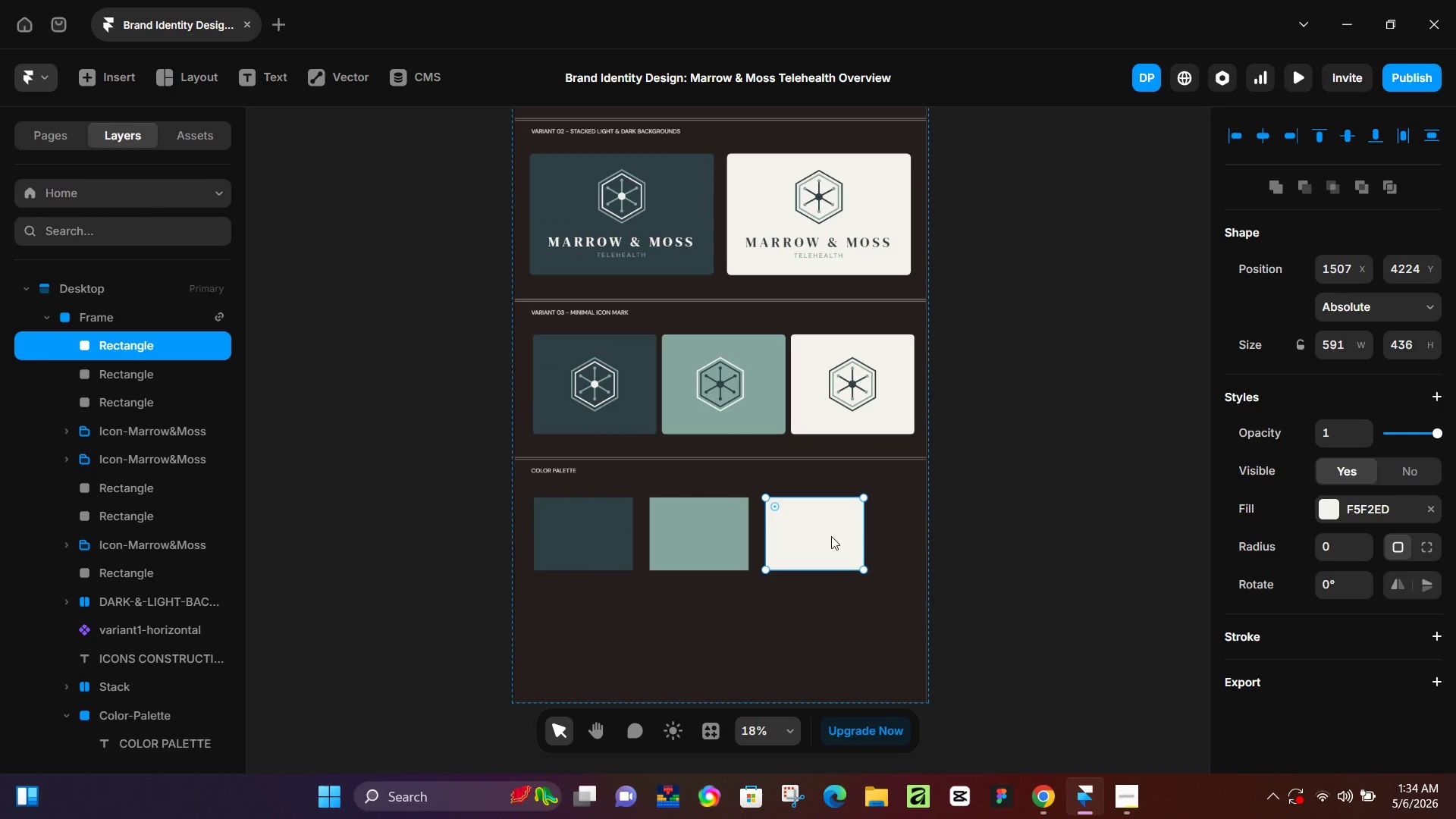 
left_click_drag(start_coordinate=[831, 538], to_coordinate=[1100, 559])
 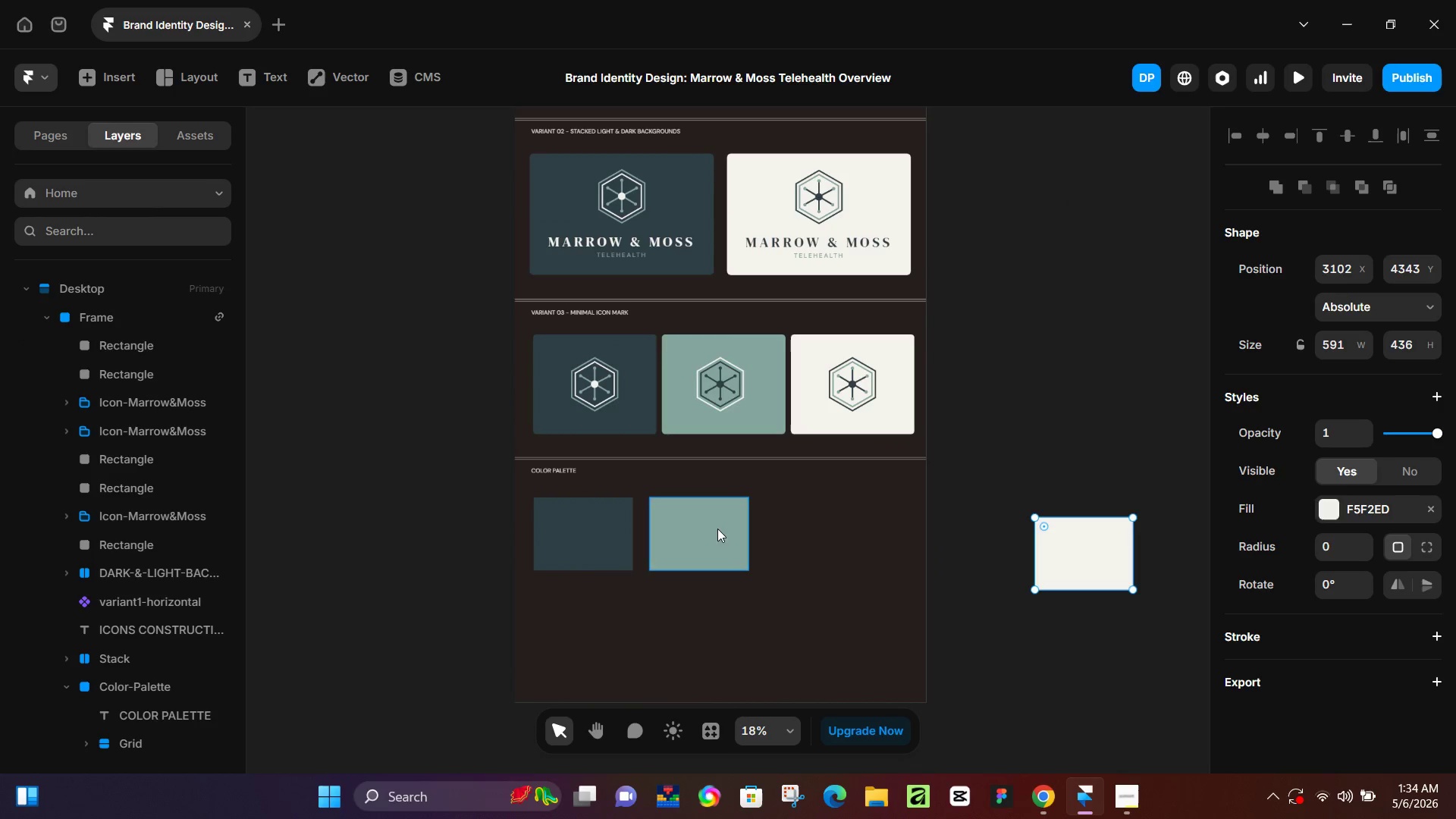 
left_click_drag(start_coordinate=[716, 529], to_coordinate=[1086, 369])
 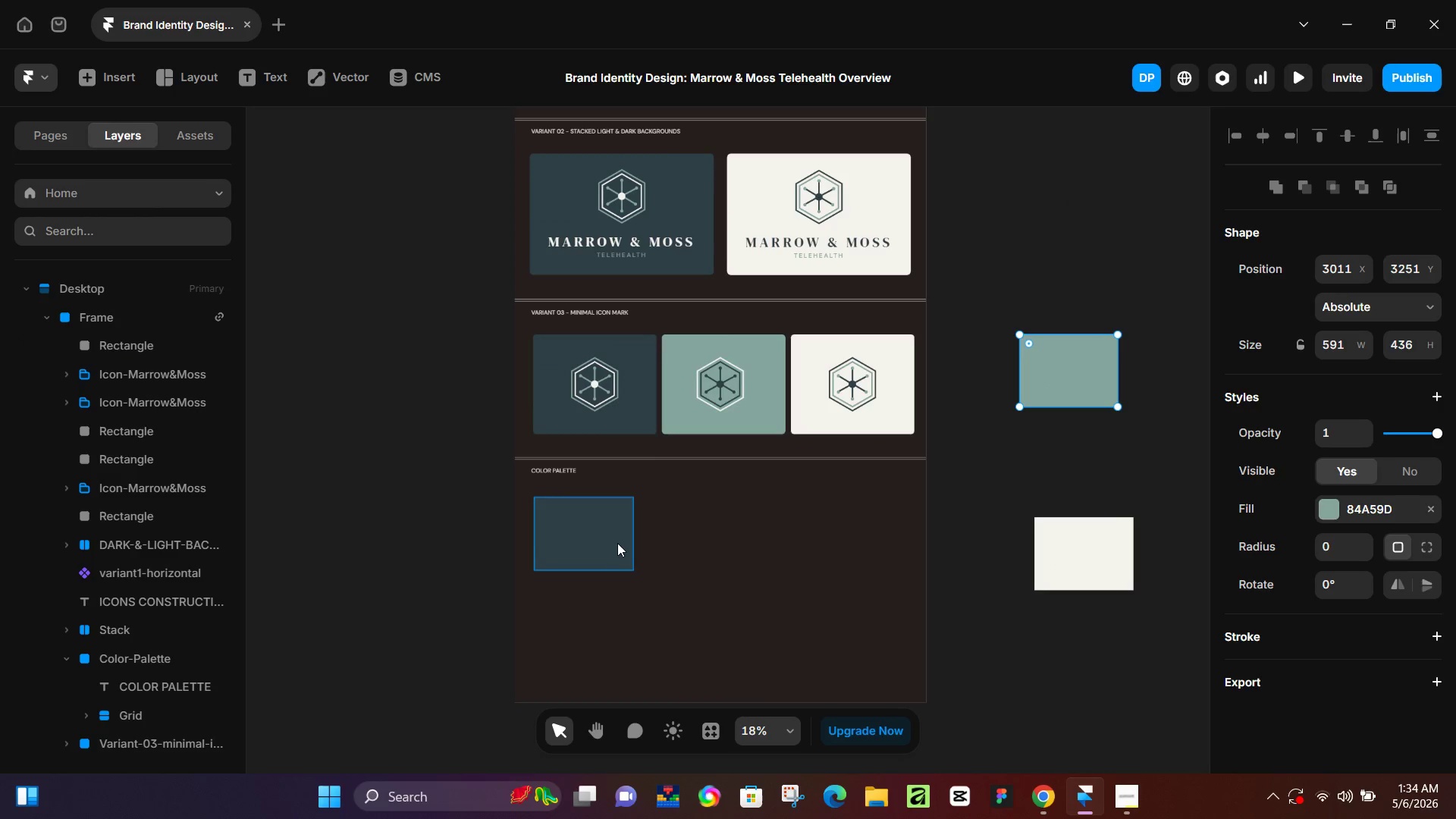 
left_click_drag(start_coordinate=[610, 543], to_coordinate=[1071, 469])
 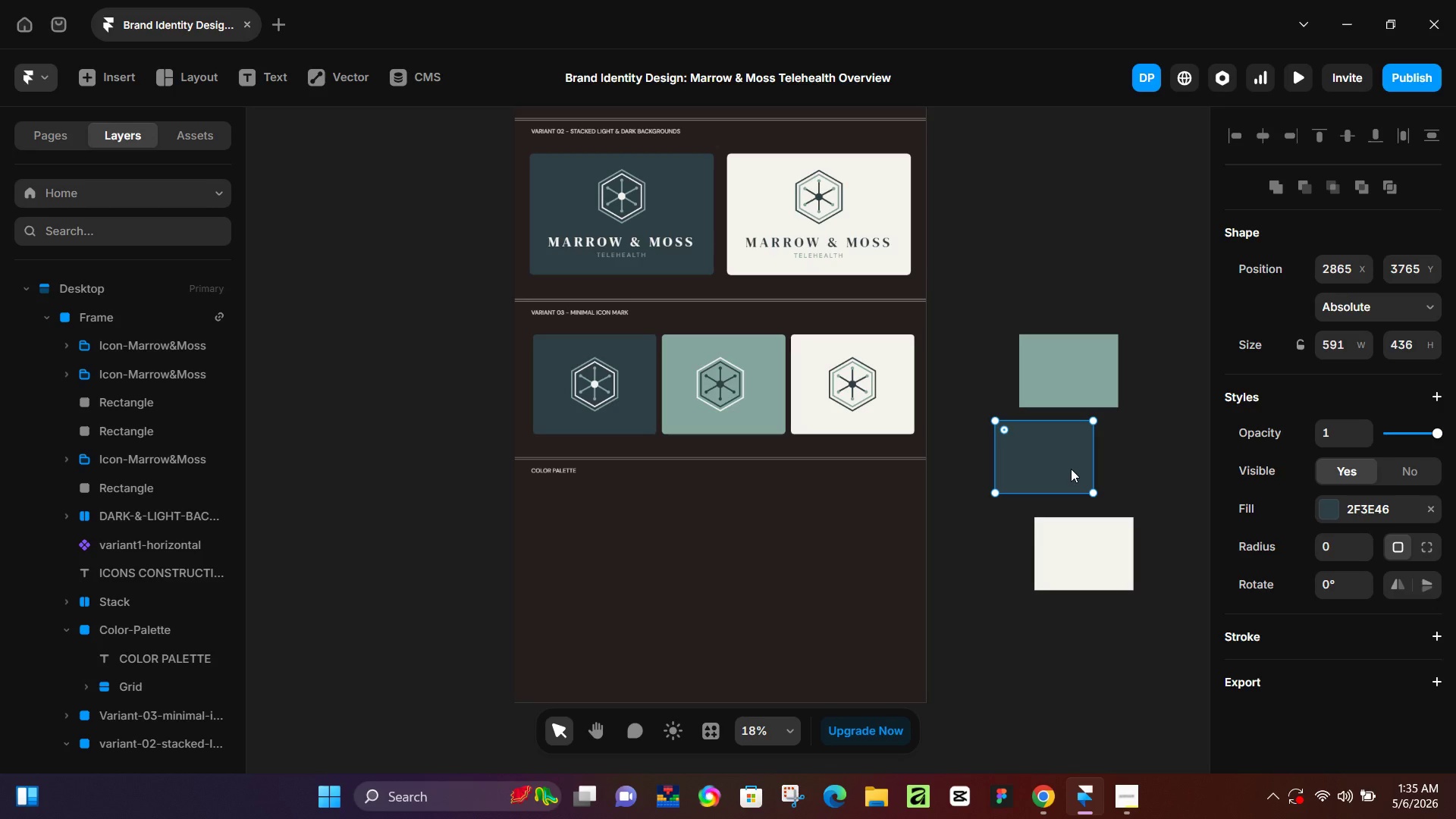 
wait(86.09)
 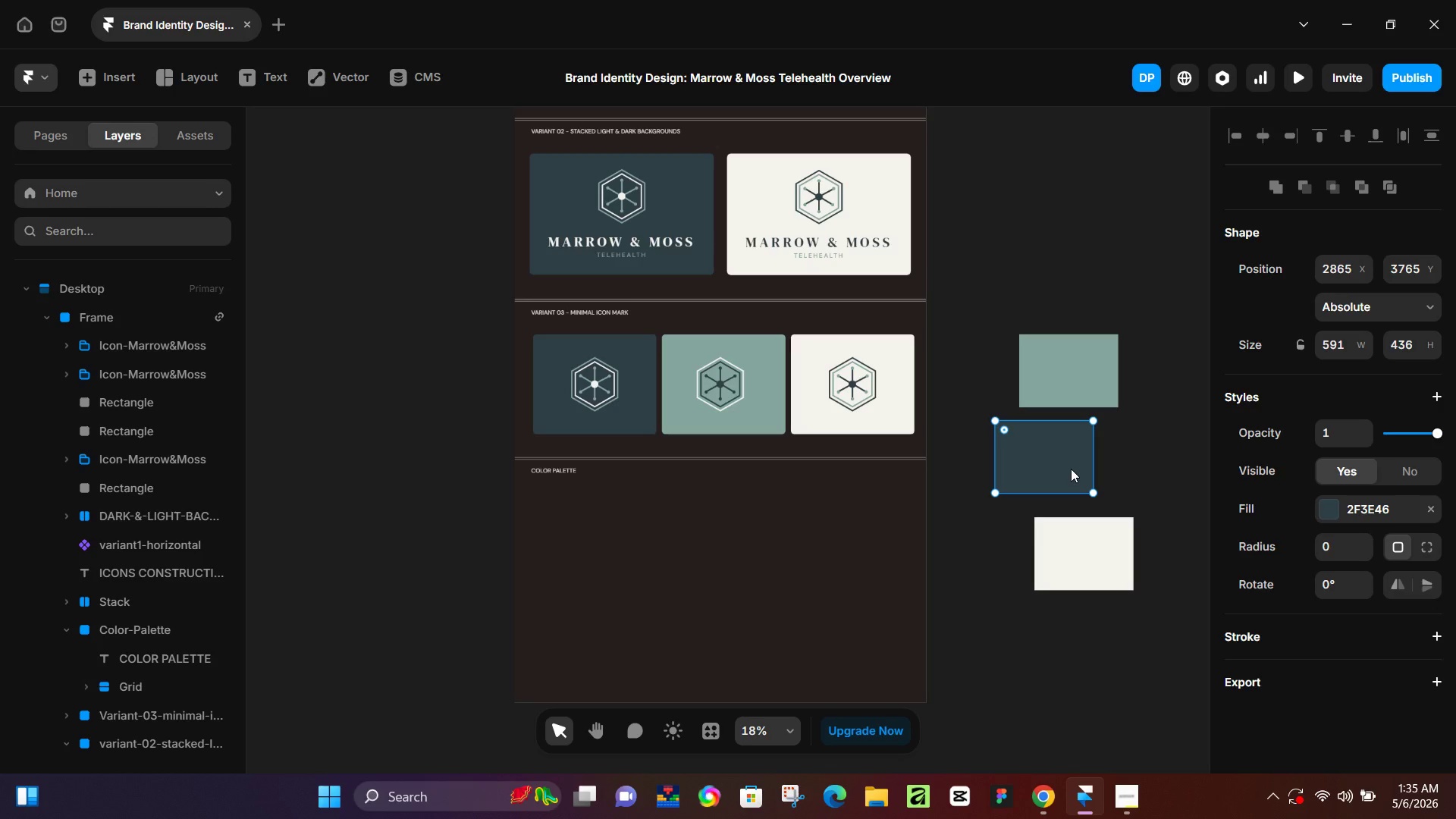 
scroll: coordinate [541, 474], scroll_direction: down, amount: 4.0
 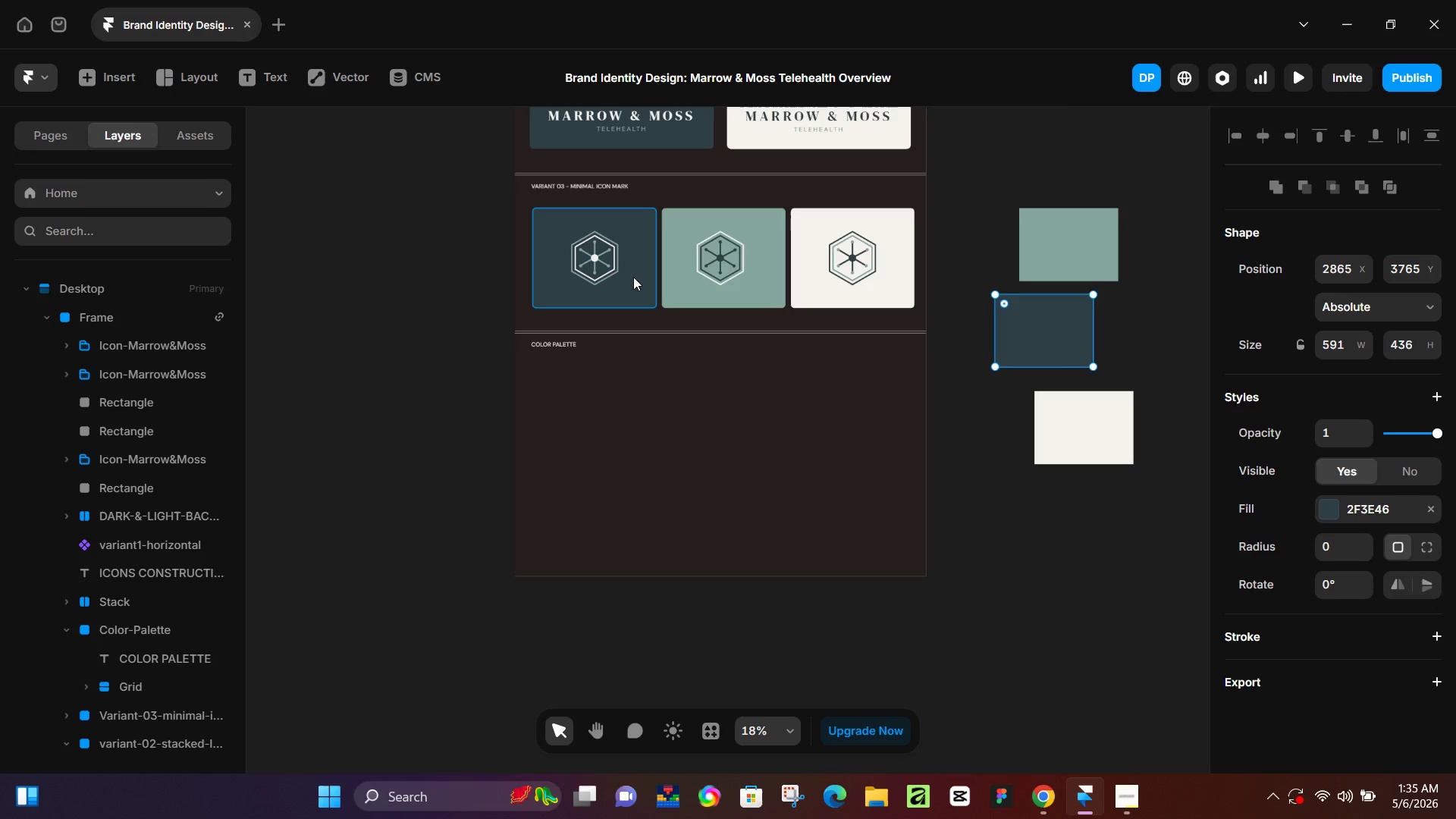 
left_click([641, 279])
 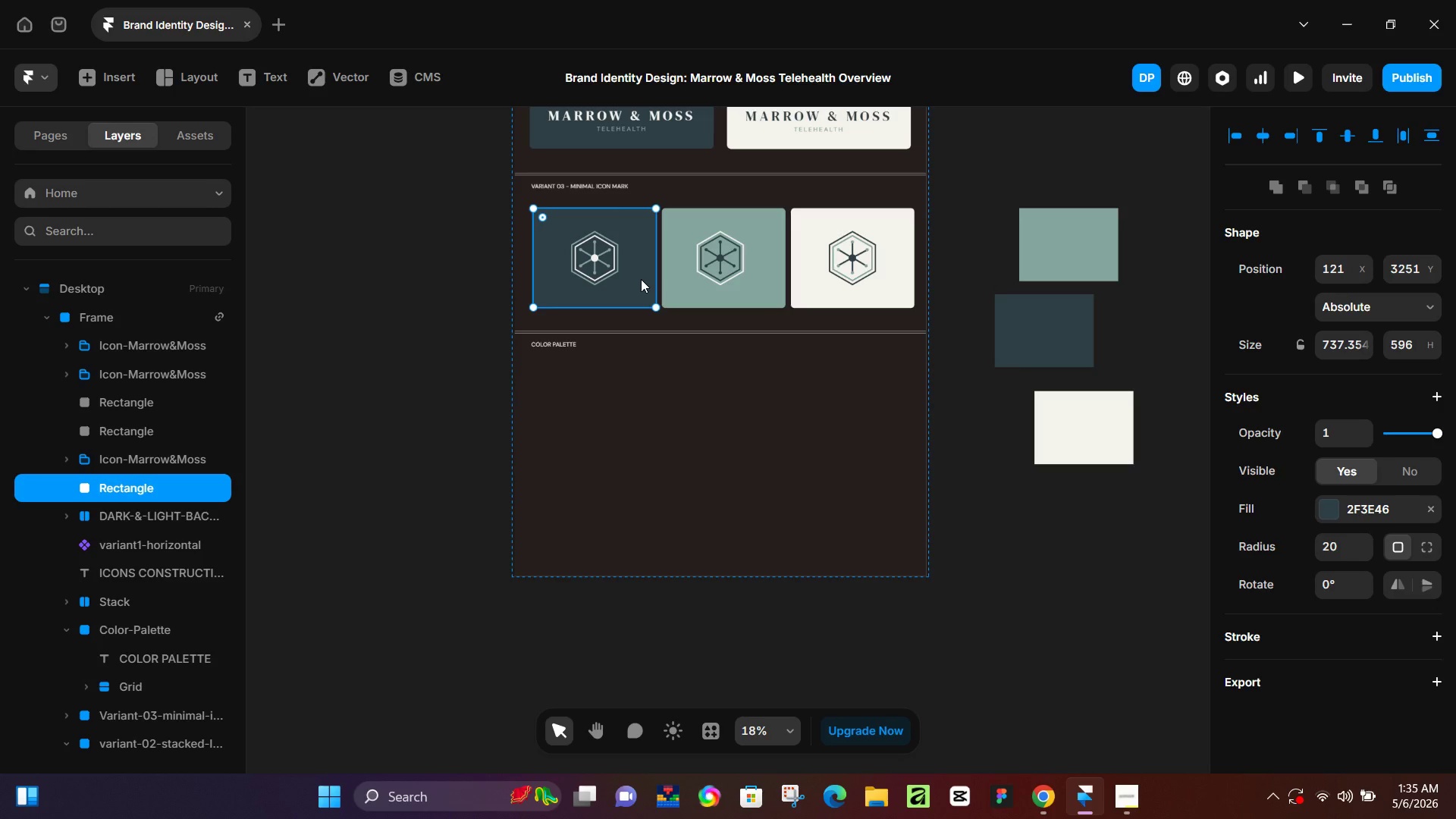 
hold_key(key=AltLeft, duration=1.52)
left_click_drag(start_coordinate=[641, 279], to_coordinate=[642, 425])
 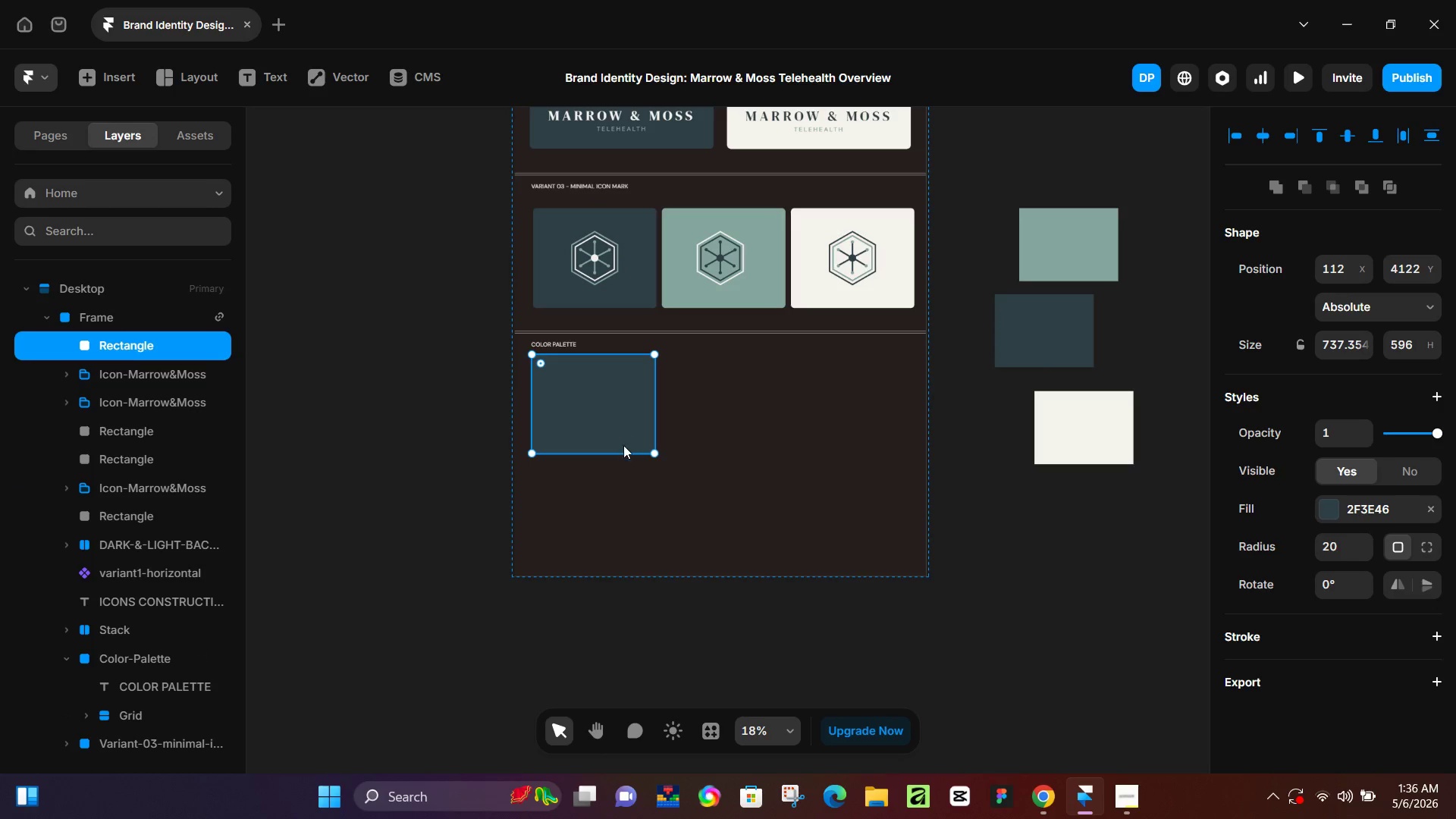 
hold_key(key=AltLeft, duration=1.5)
 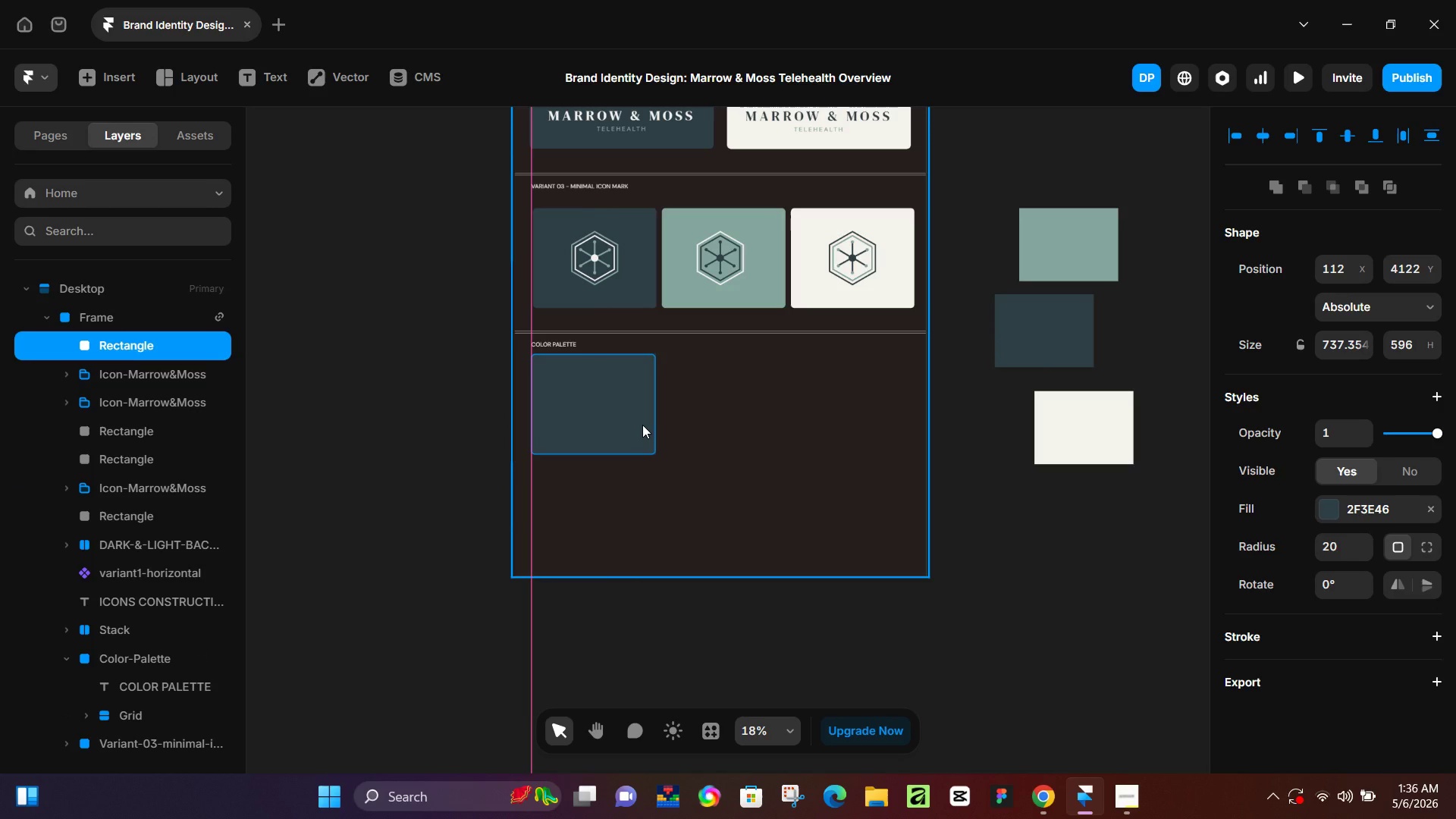 
hold_key(key=AltLeft, duration=1.5)